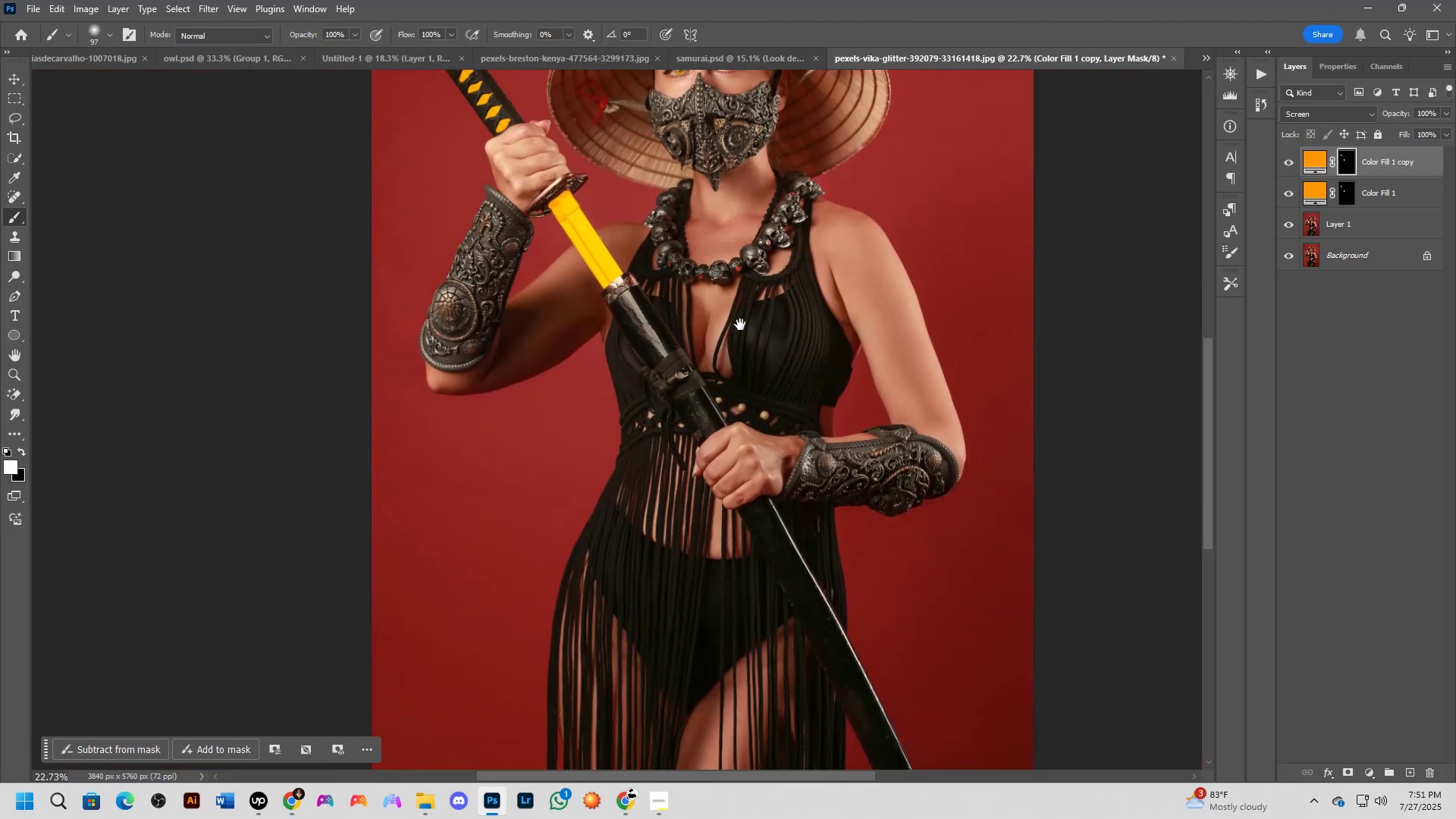 
key(Shift+ShiftLeft)
 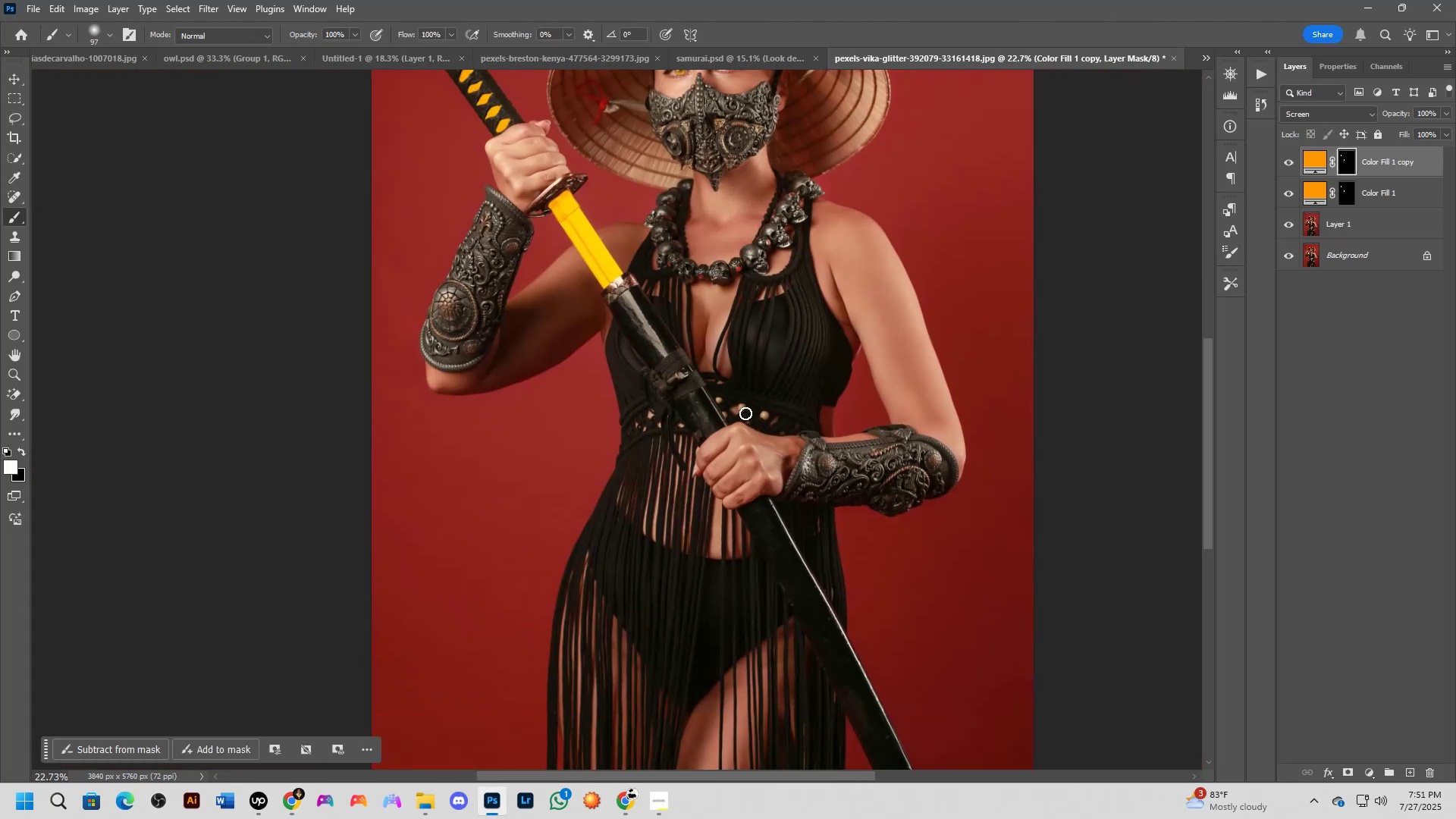 
scroll: coordinate [722, 520], scroll_direction: up, amount: 11.0
 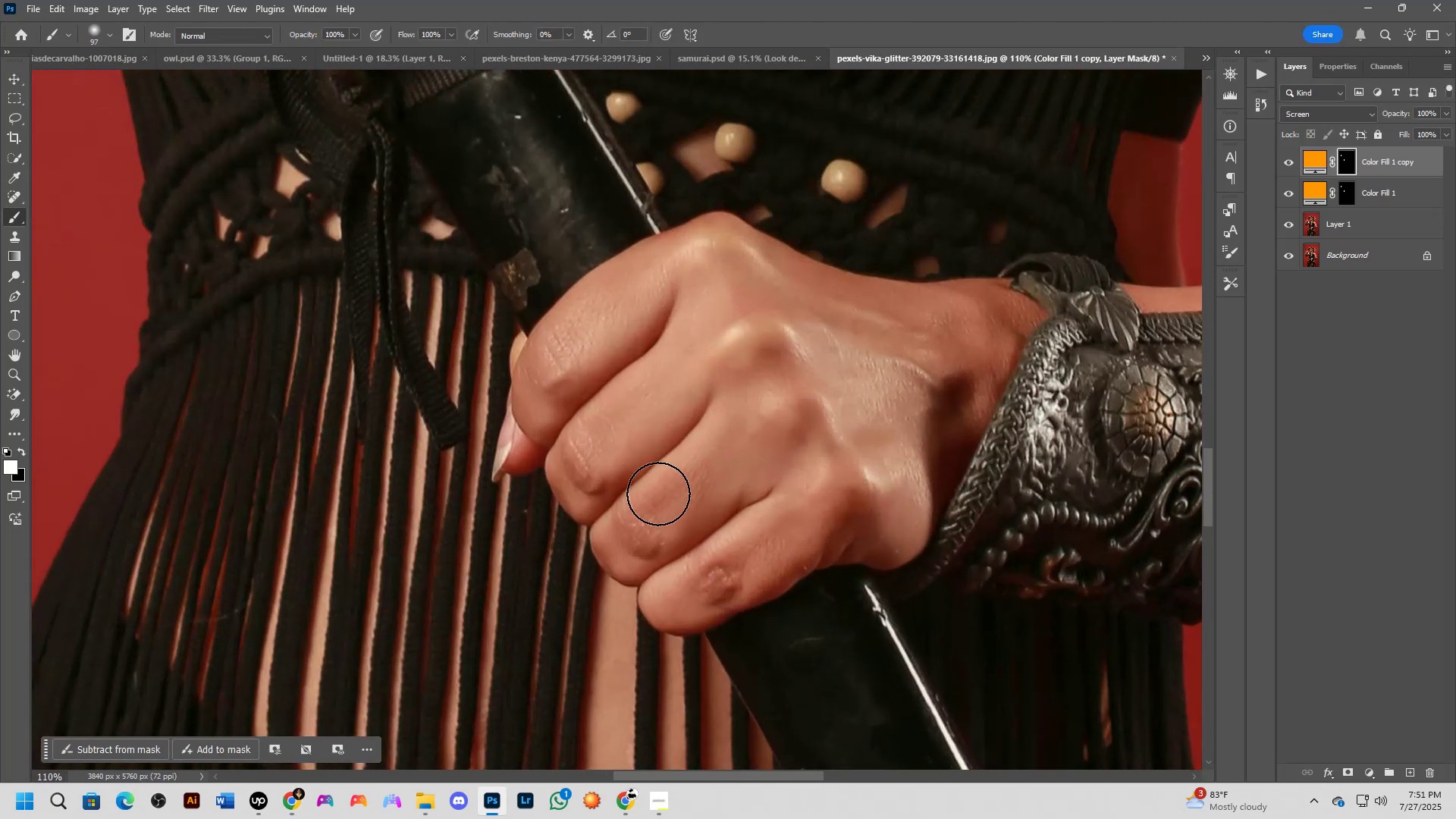 
key(Shift+ShiftLeft)
 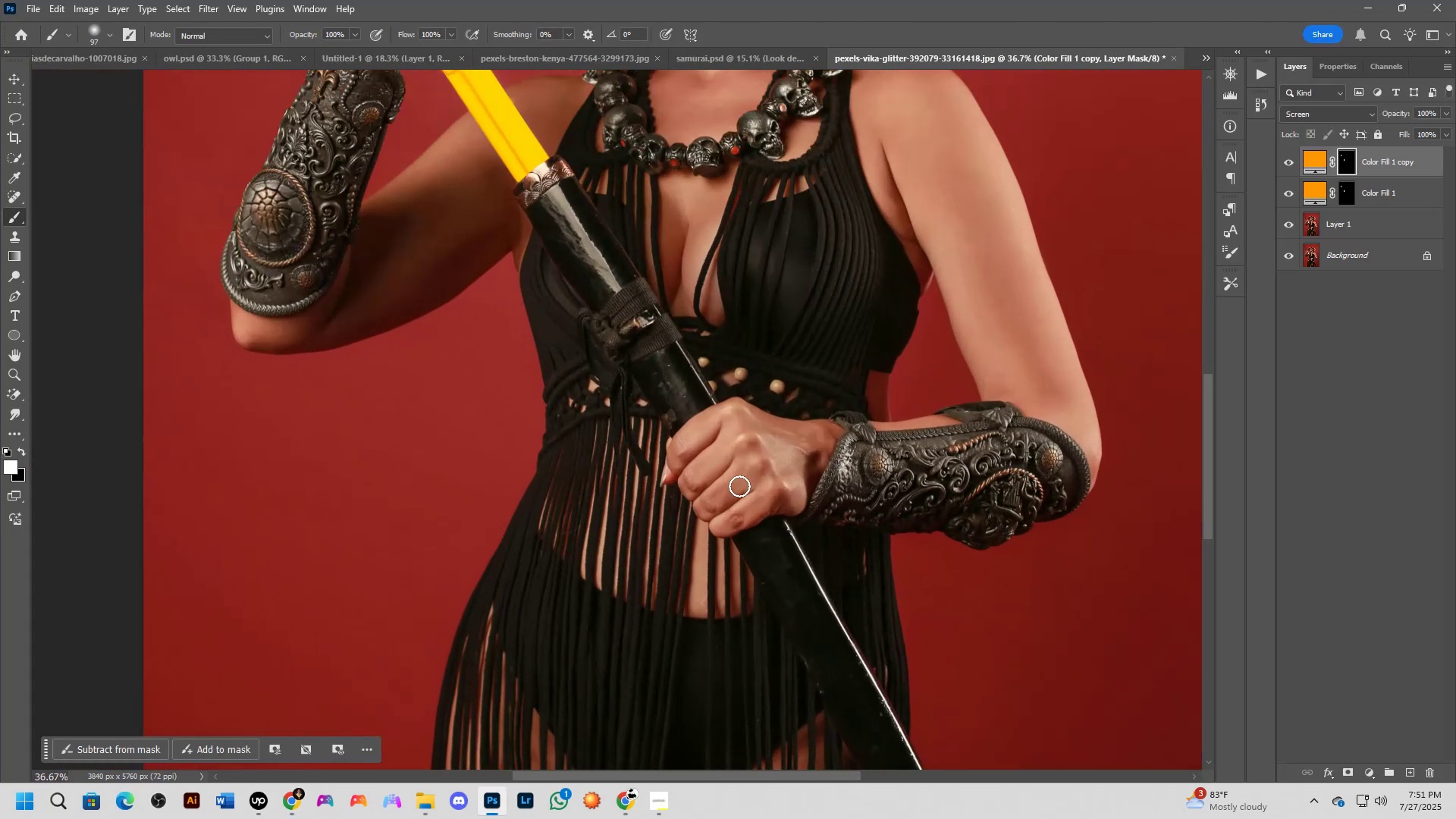 
key(Shift+ShiftLeft)
 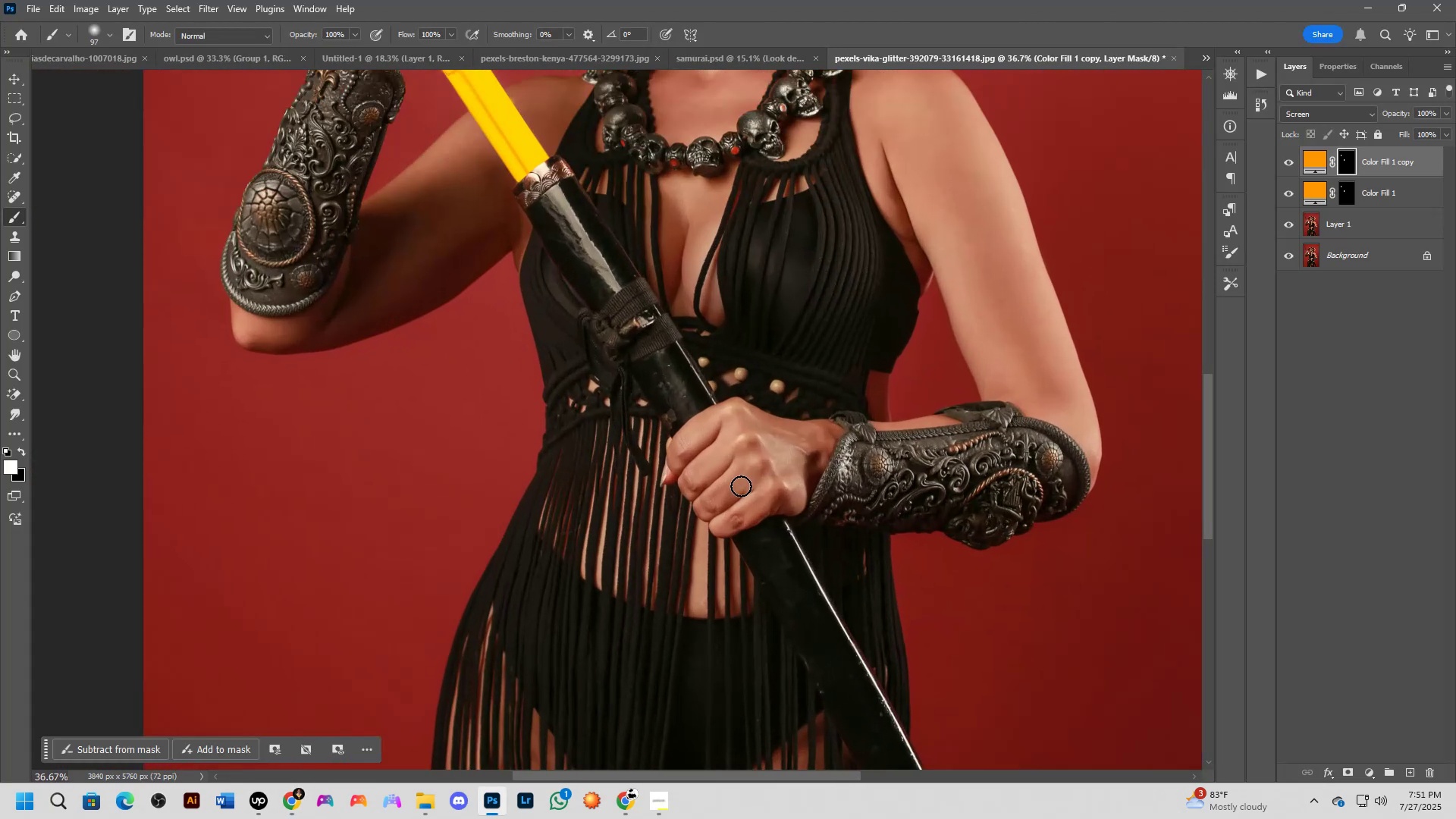 
key(Shift+ShiftLeft)
 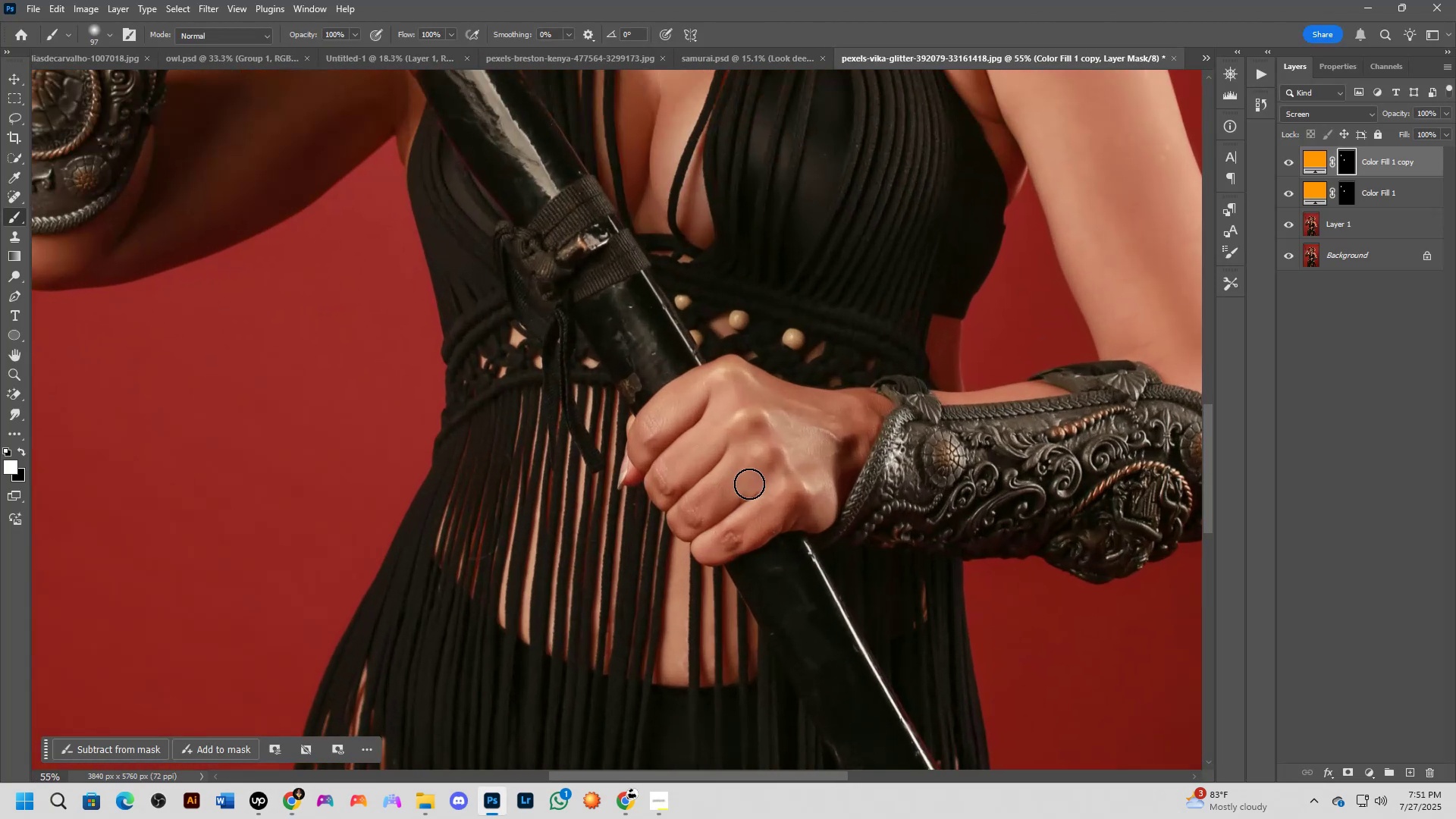 
key(Shift+ShiftLeft)
 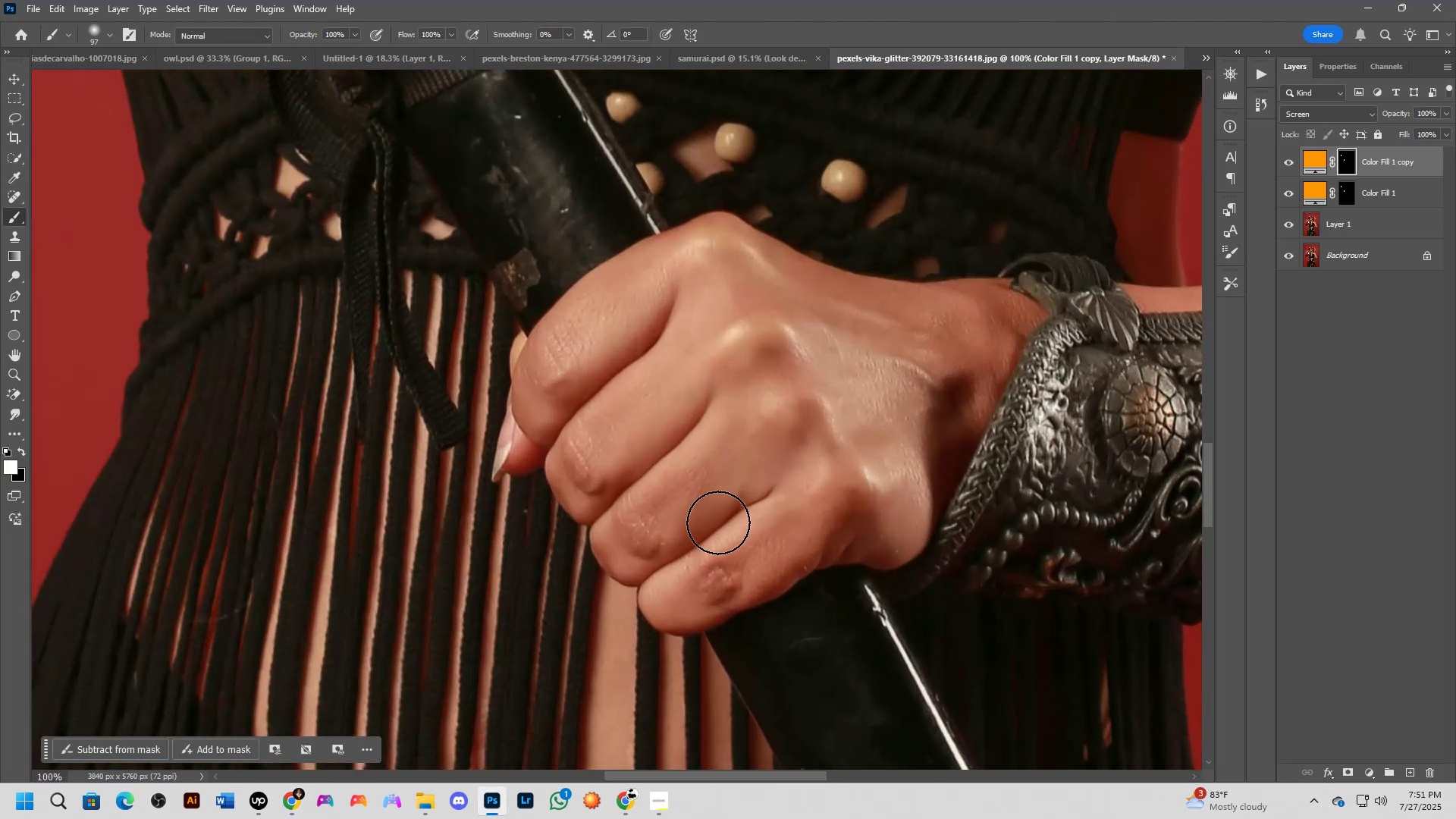 
hold_key(key=ShiftLeft, duration=0.42)
 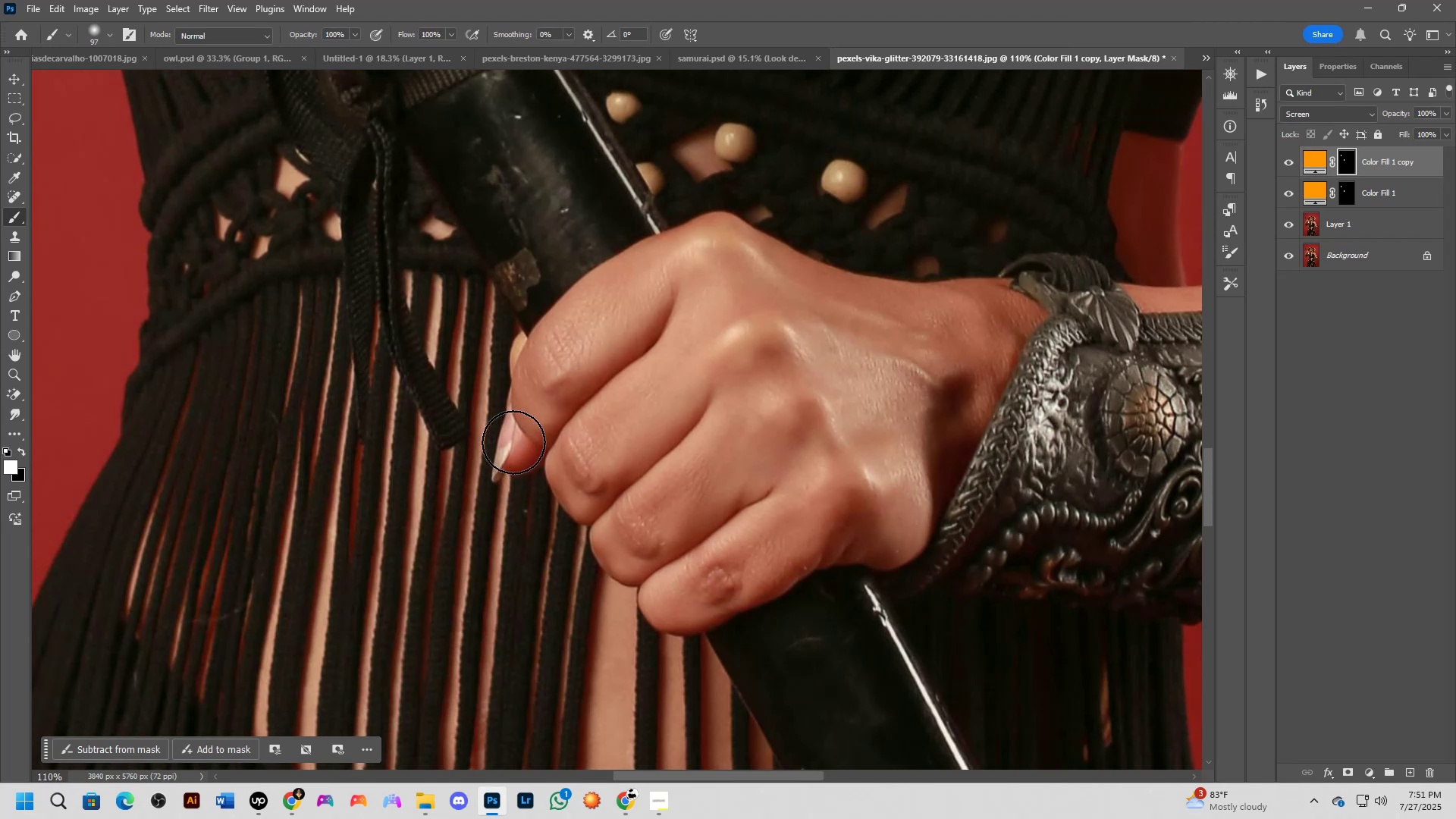 
scroll: coordinate [516, 438], scroll_direction: down, amount: 6.0
 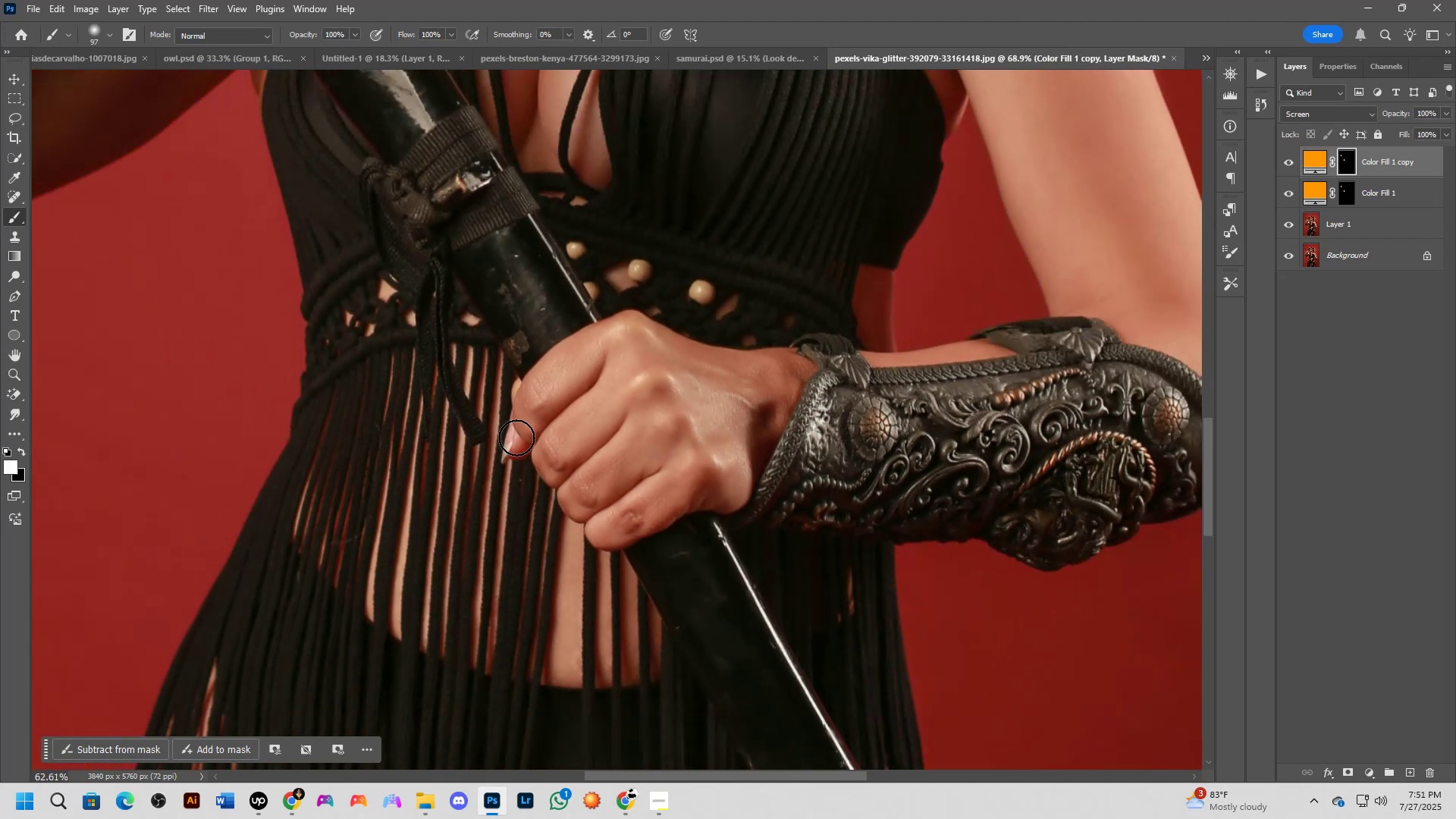 
hold_key(key=AltLeft, duration=0.61)
 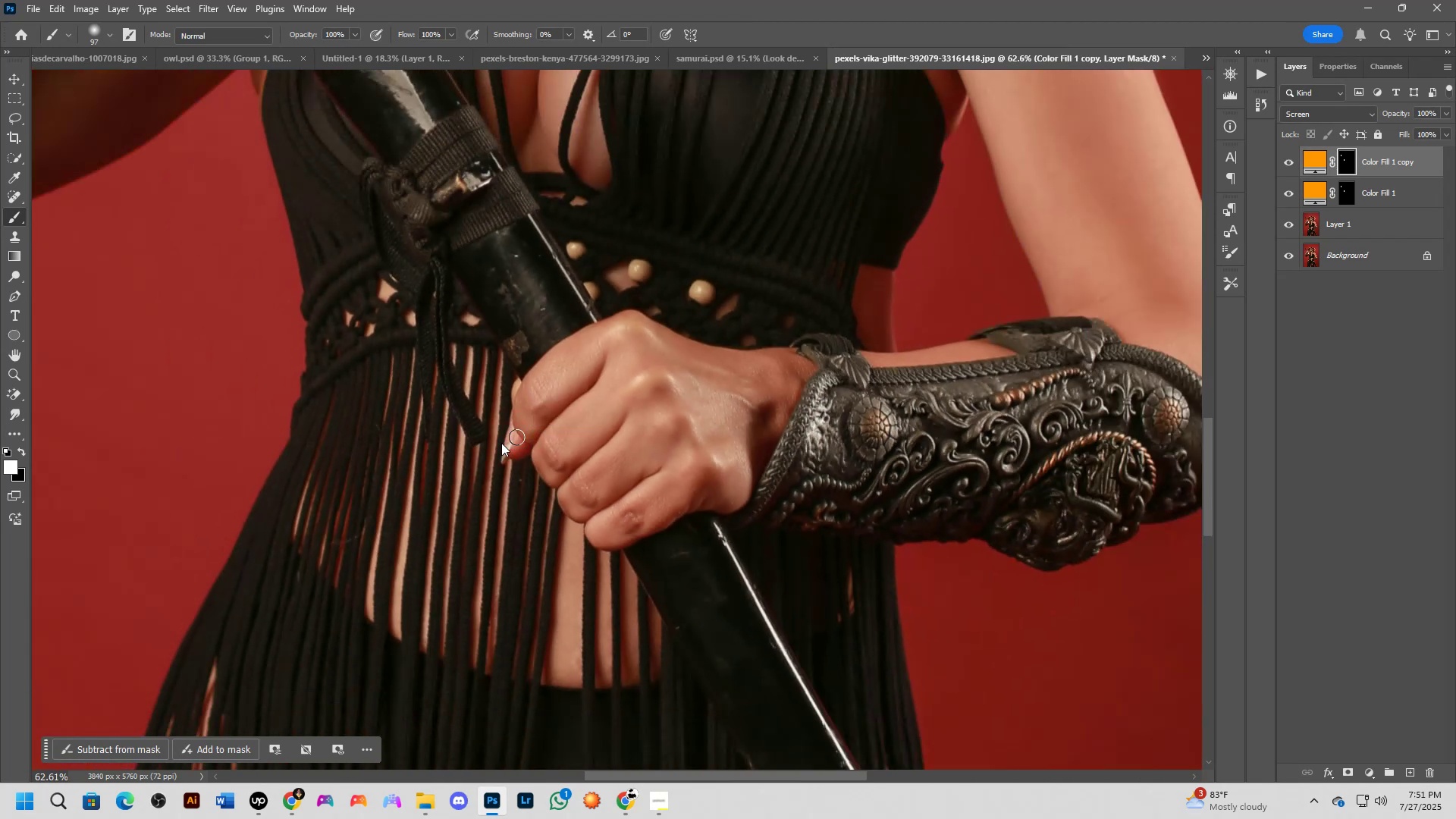 
scroll: coordinate [526, 431], scroll_direction: up, amount: 13.0
 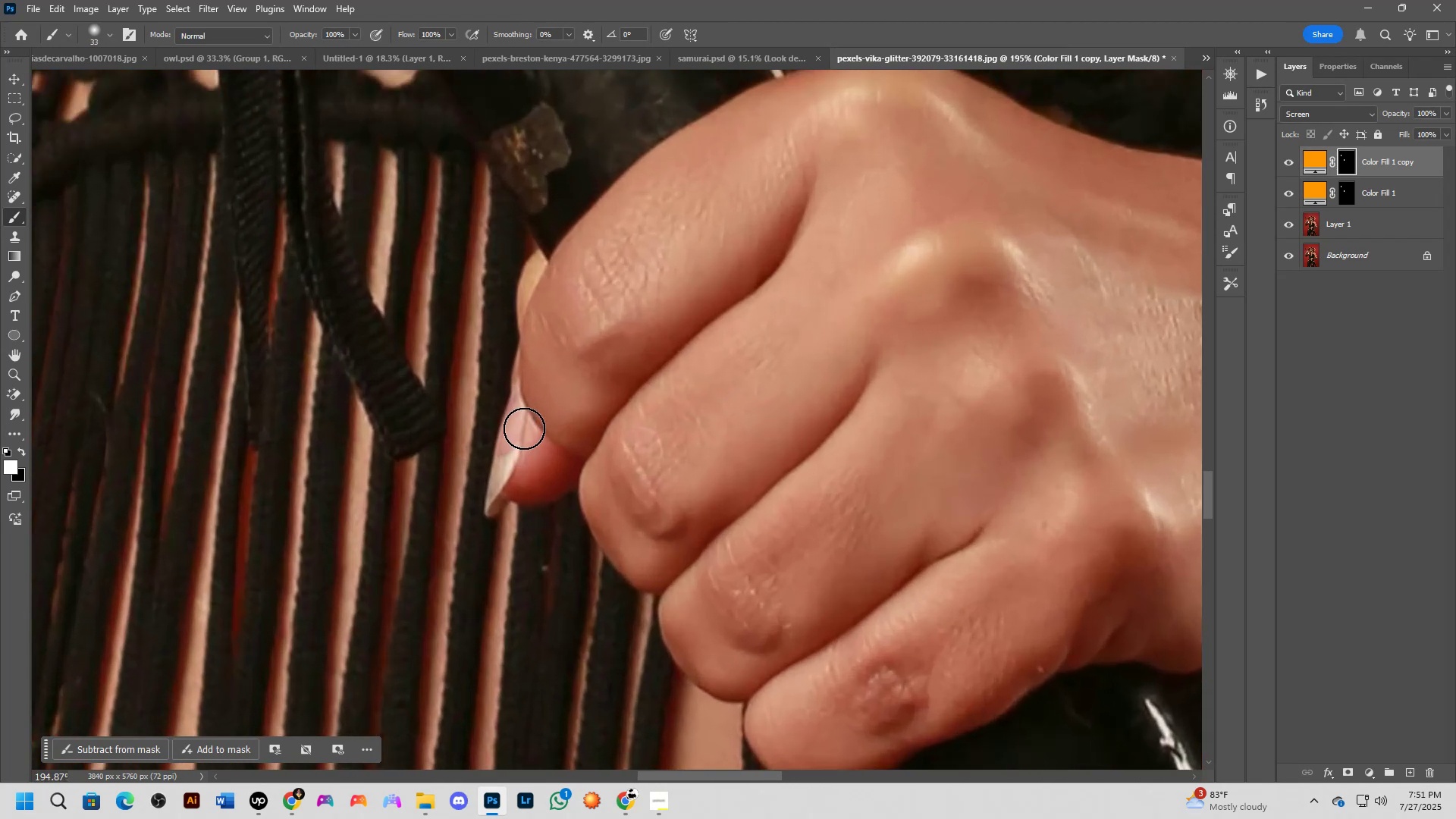 
hold_key(key=AltLeft, duration=0.31)
 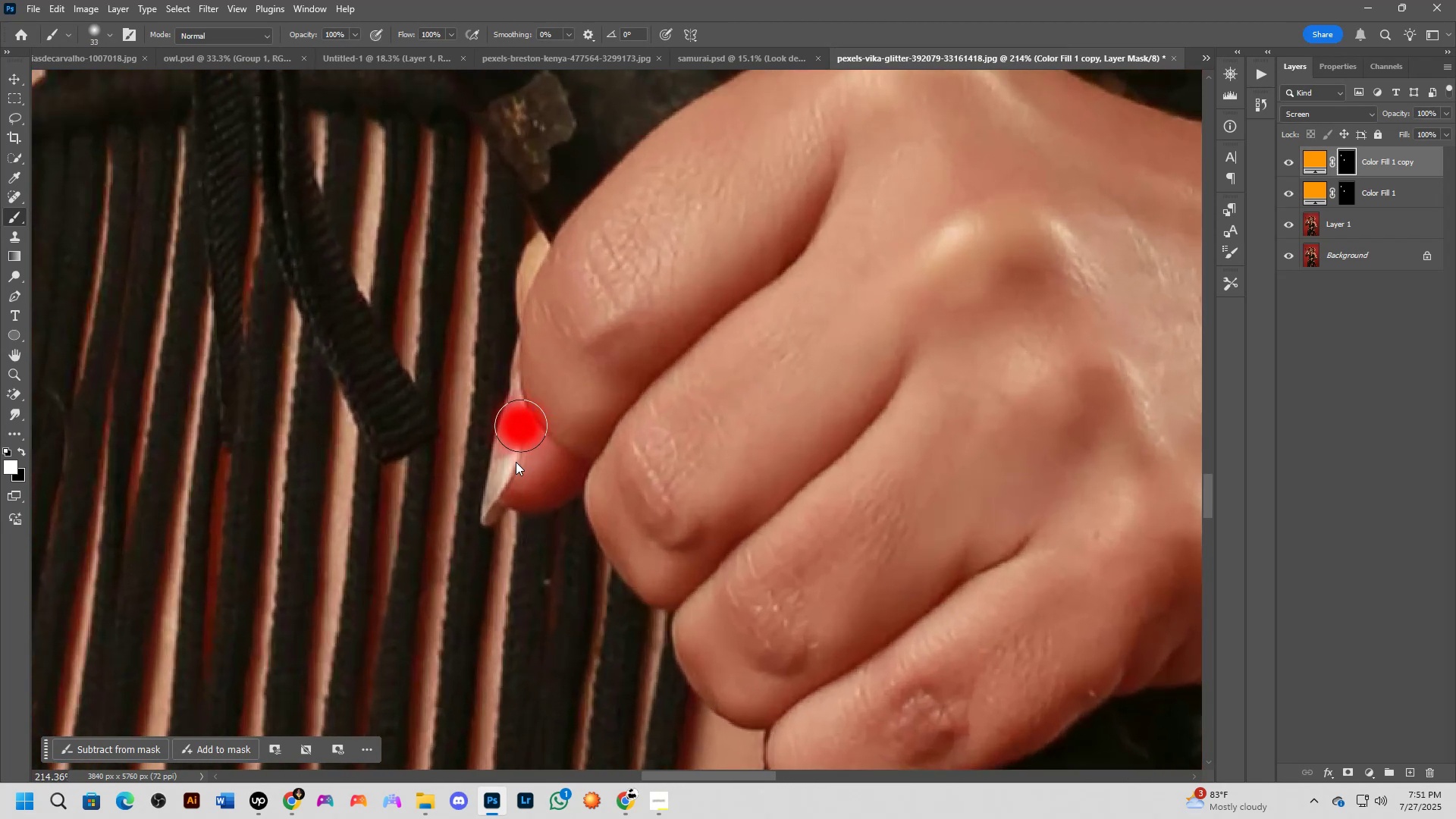 
key(Alt+AltLeft)
 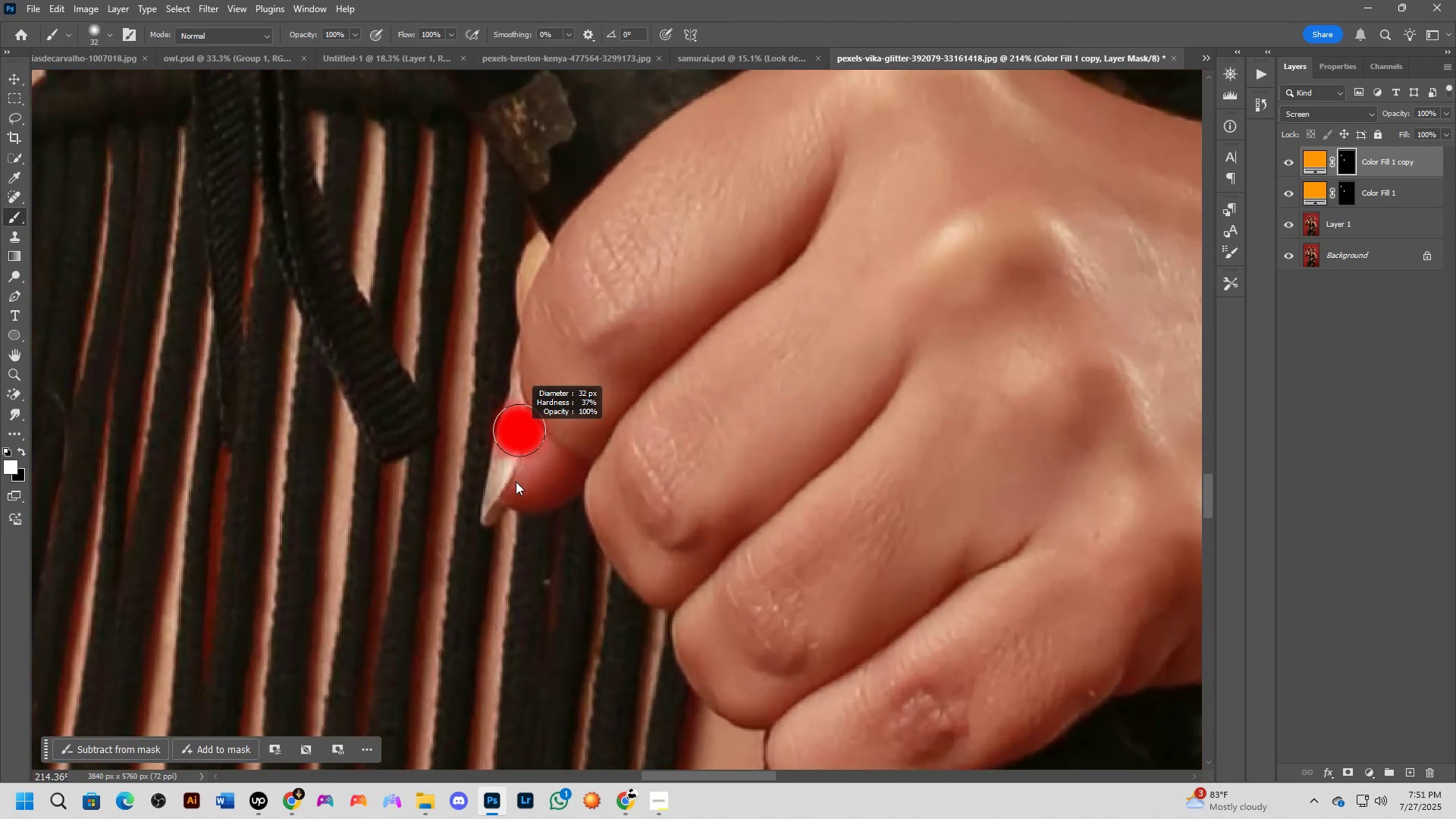 
key(Alt+AltLeft)
 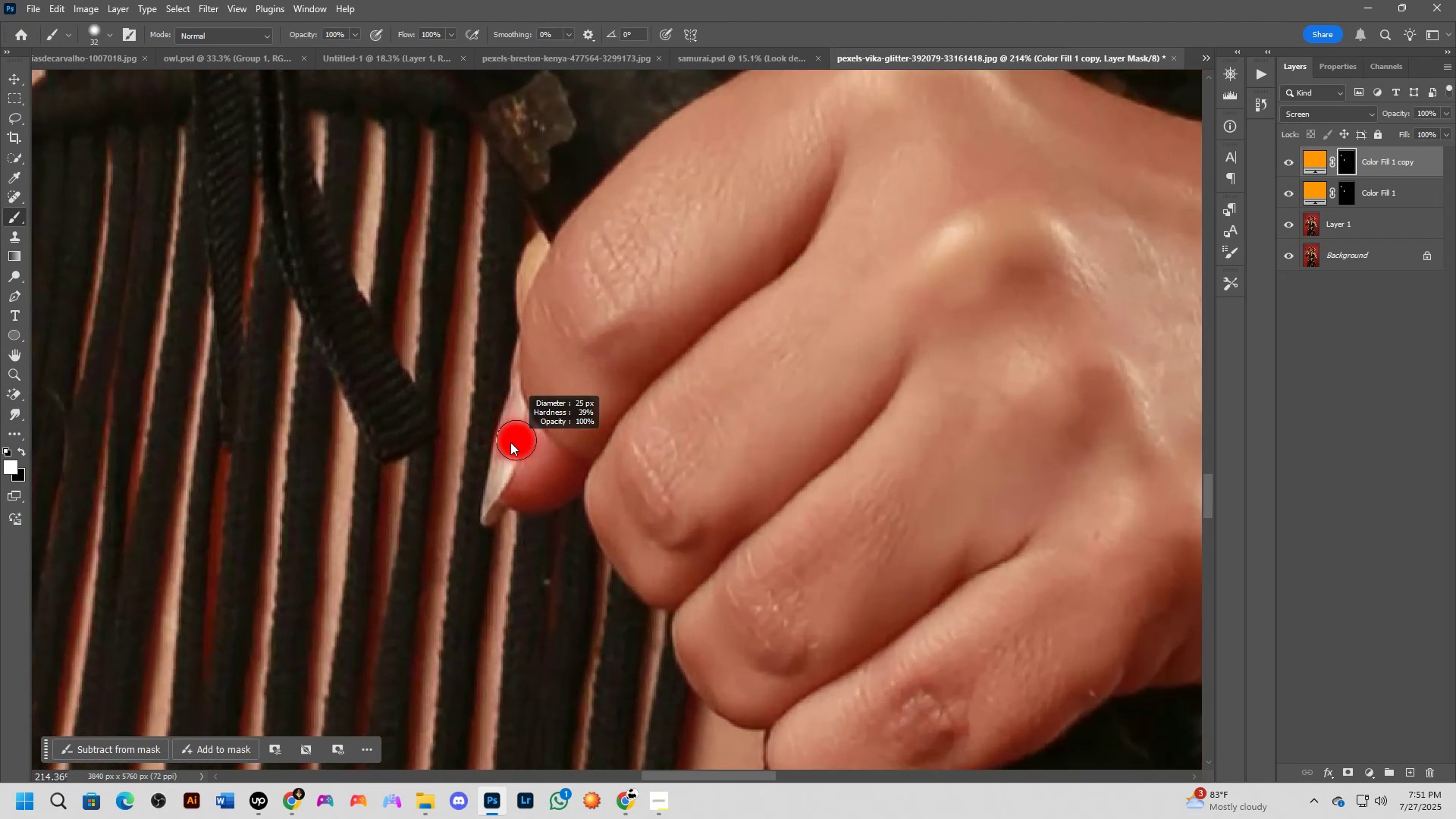 
scroll: coordinate [510, 441], scroll_direction: up, amount: 5.0
 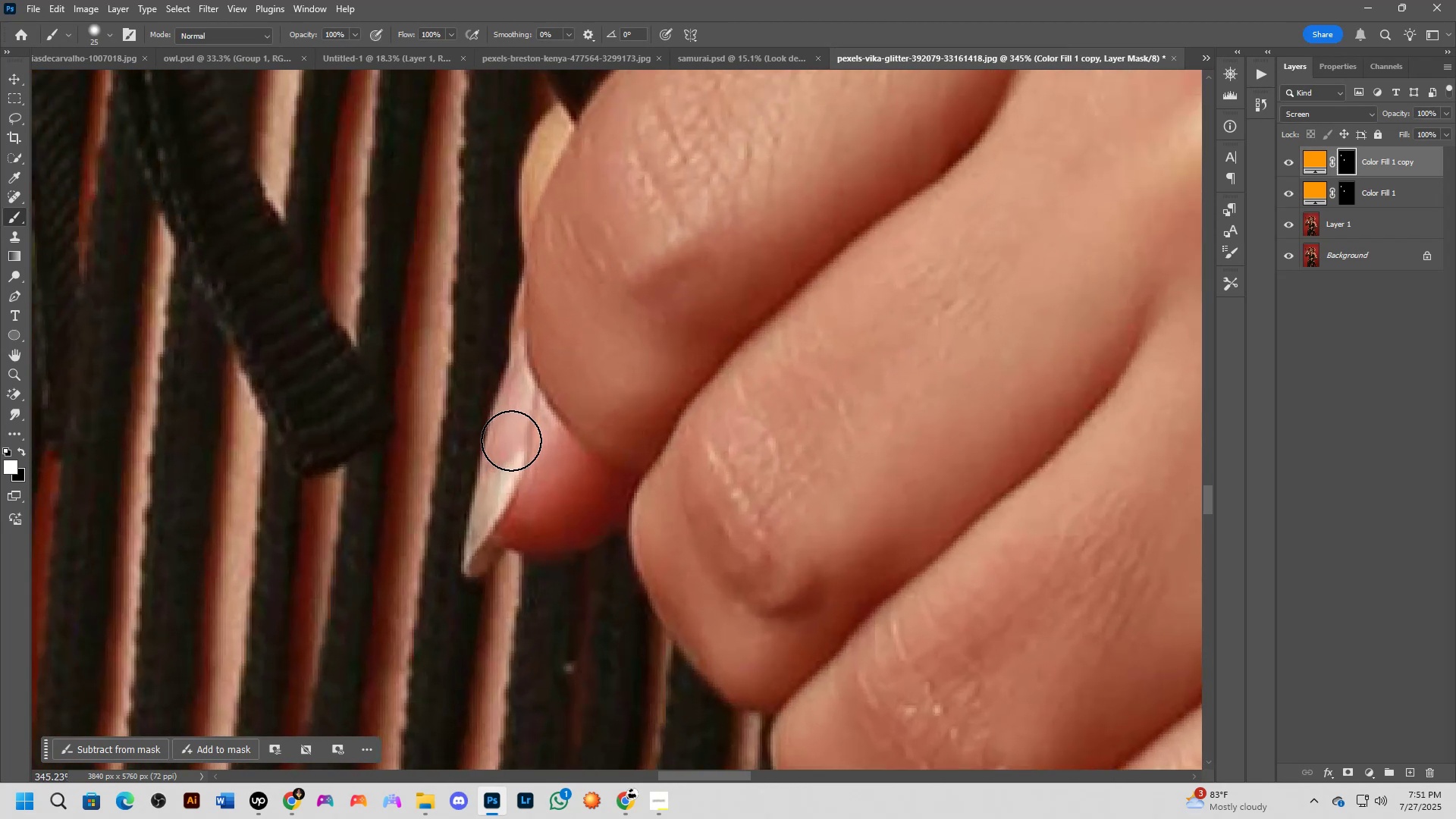 
hold_key(key=AltLeft, duration=0.32)
 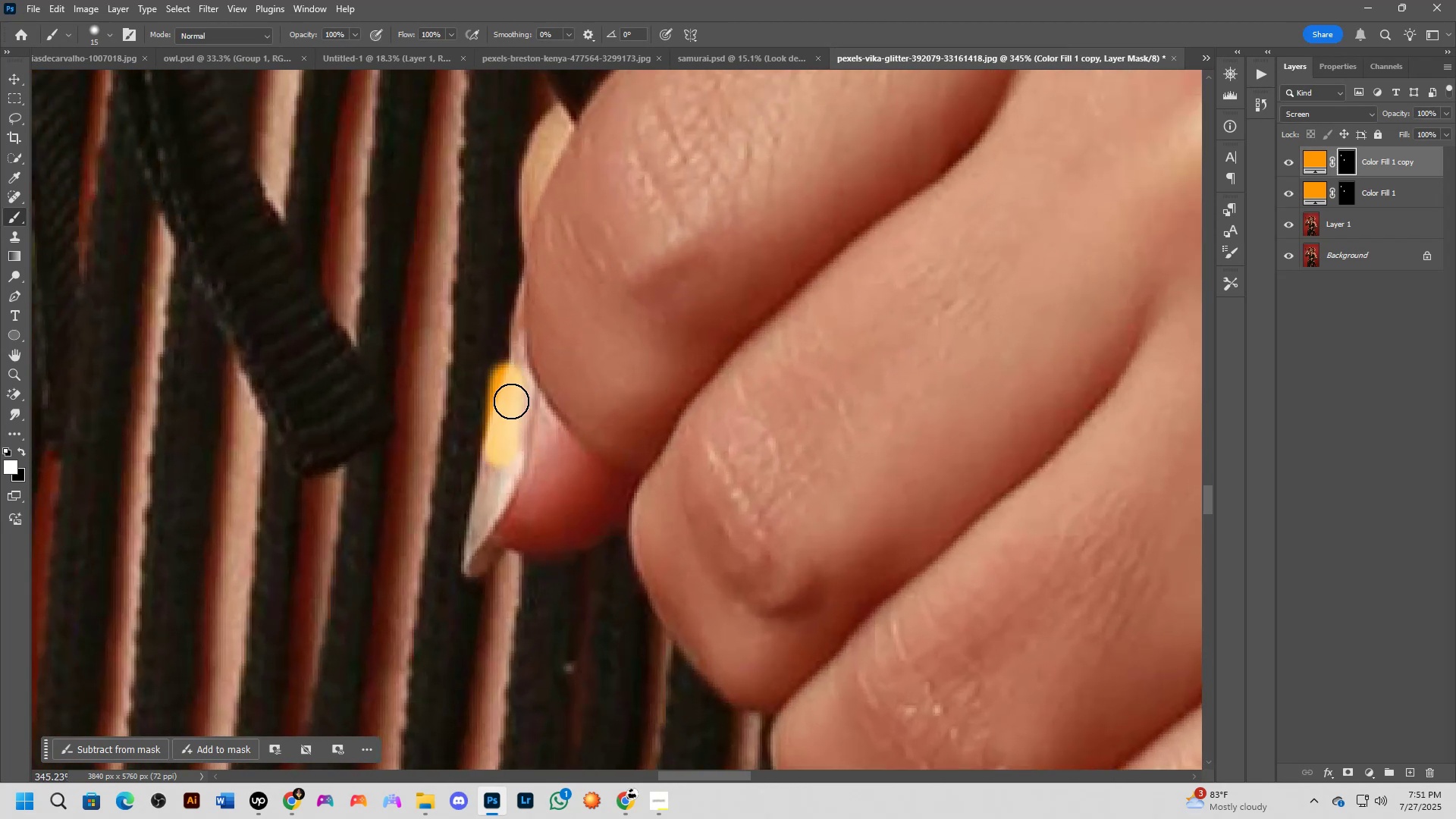 
key(Control+ControlLeft)
 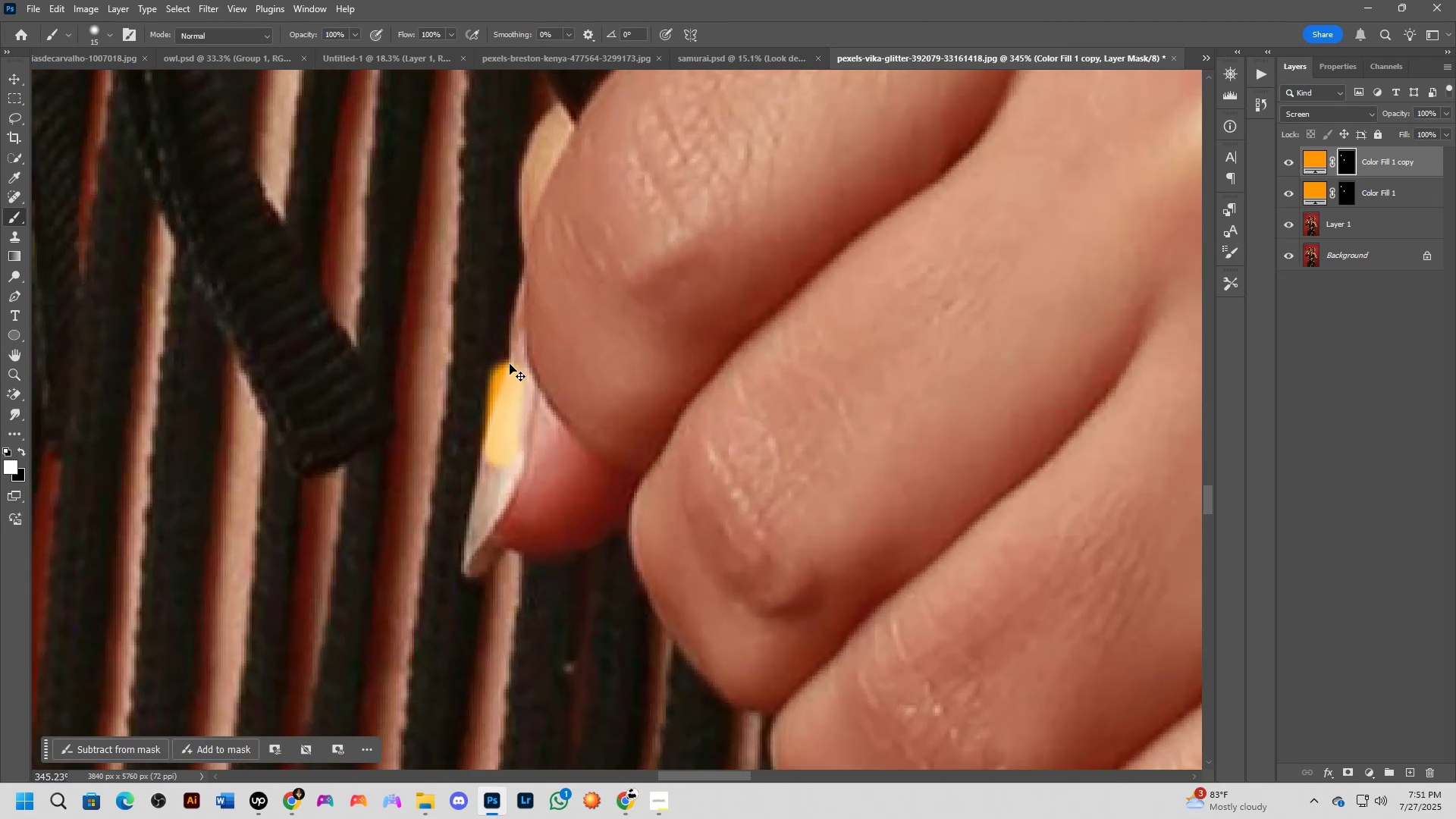 
key(Control+Z)
 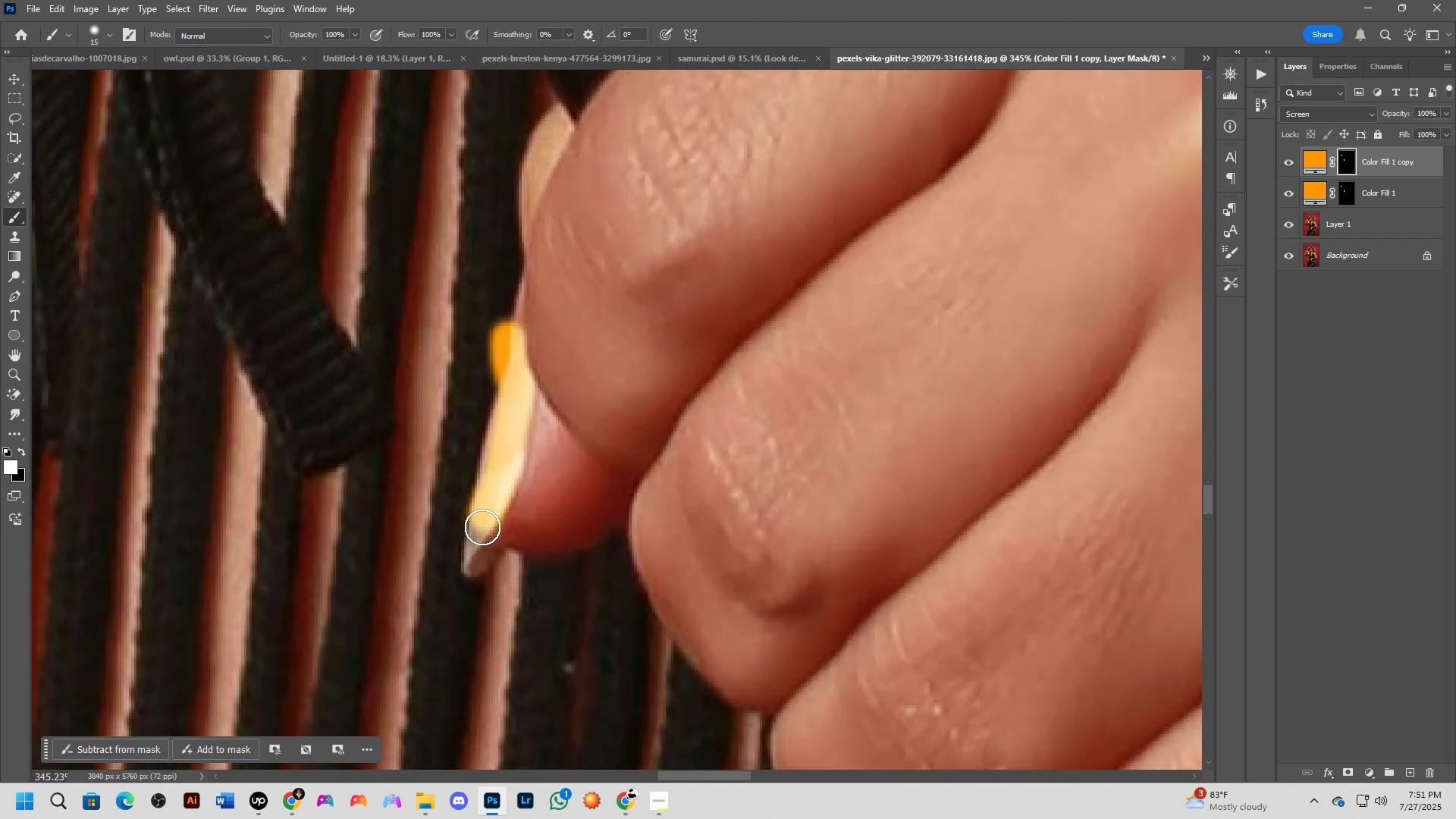 
key(X)
 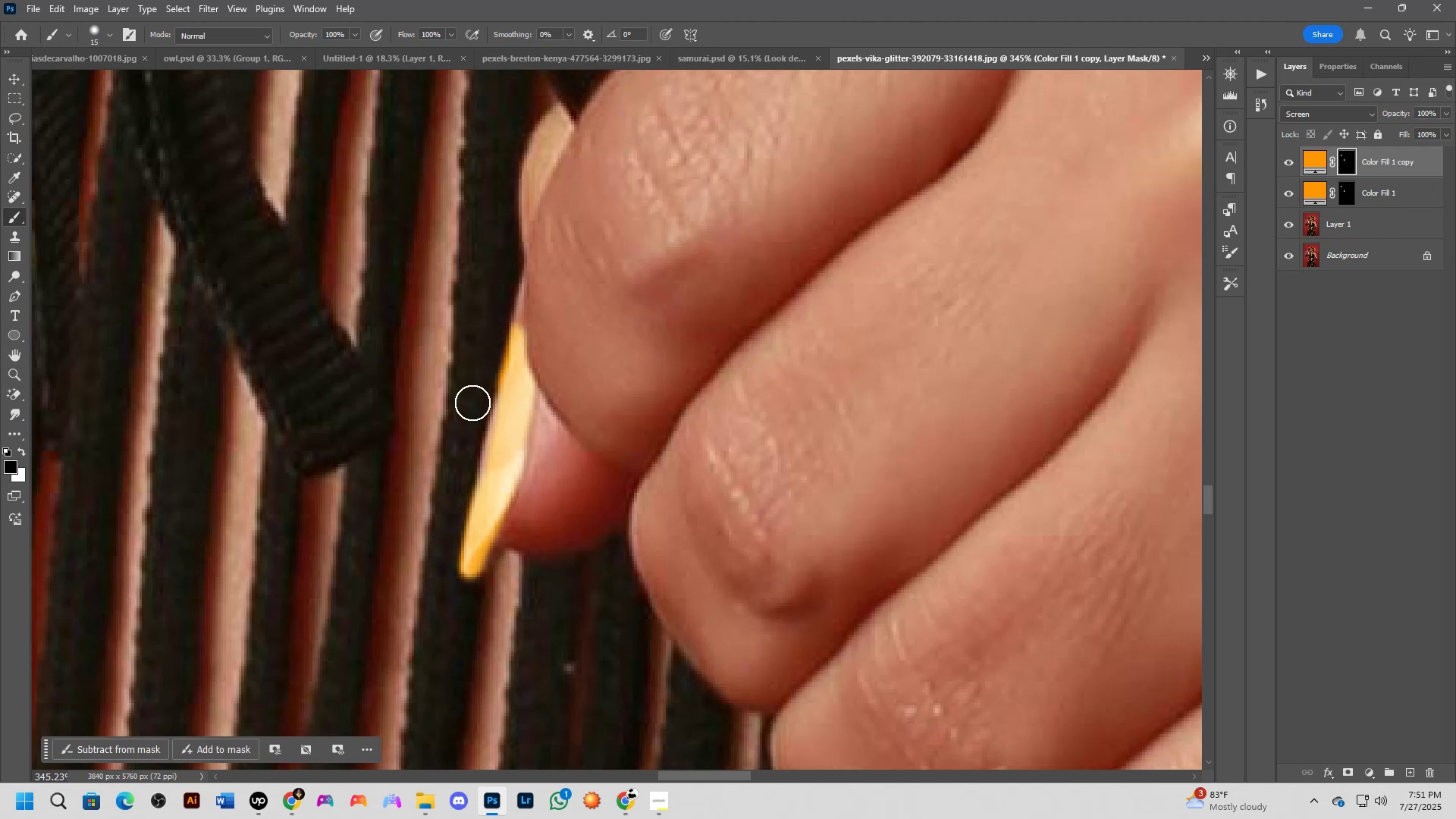 
wait(5.61)
 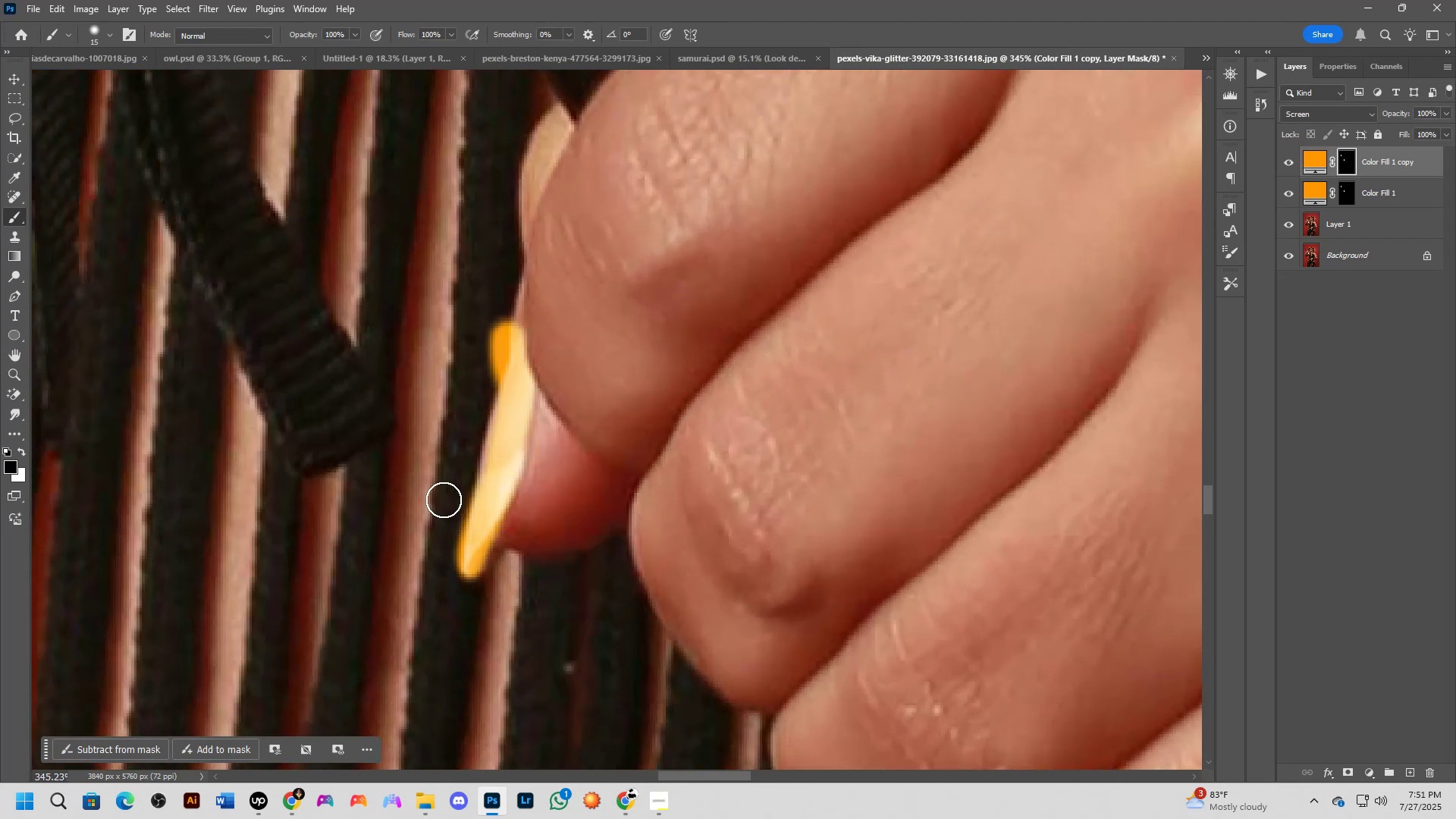 
type(xx)
 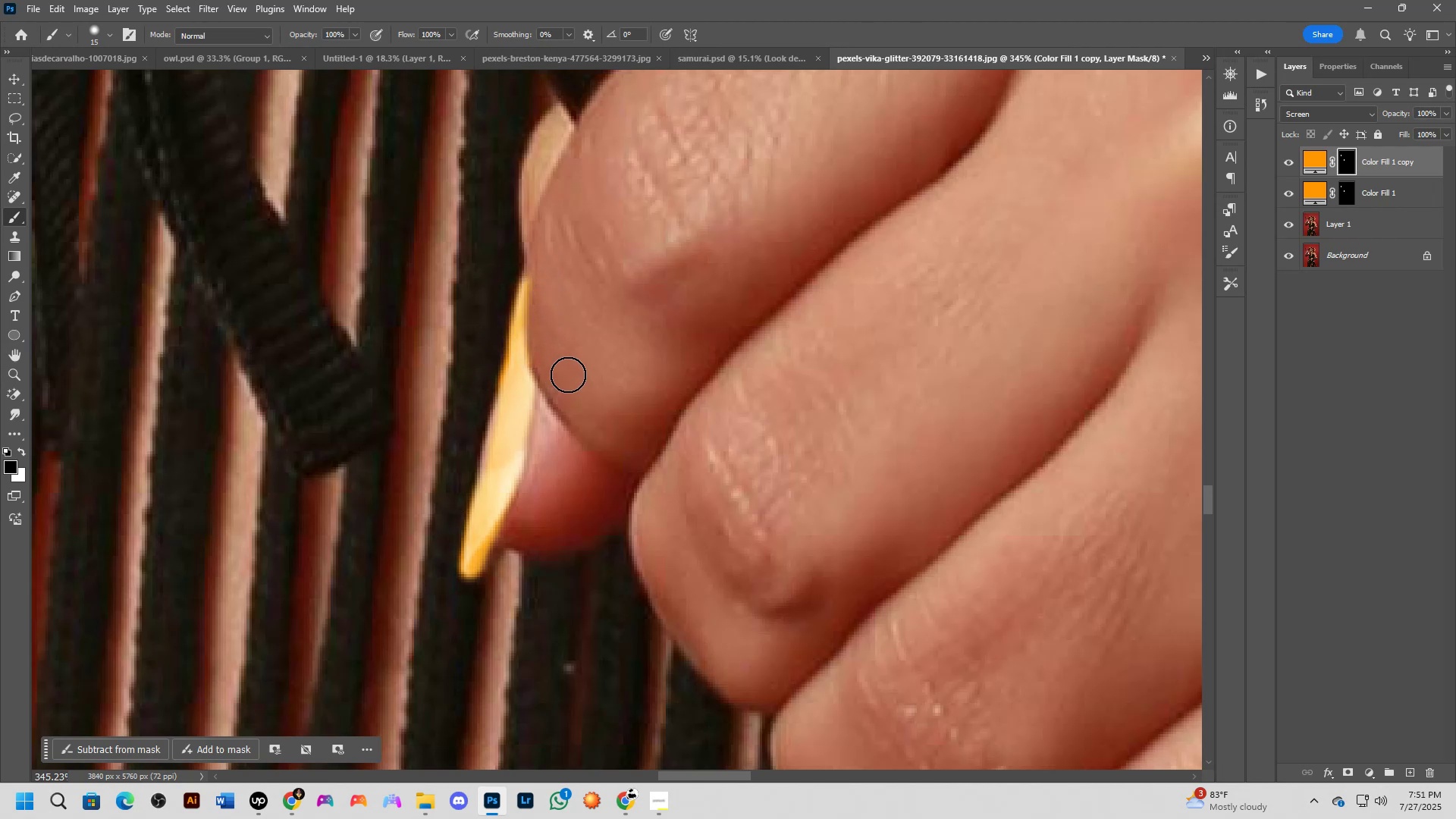 
wait(8.82)
 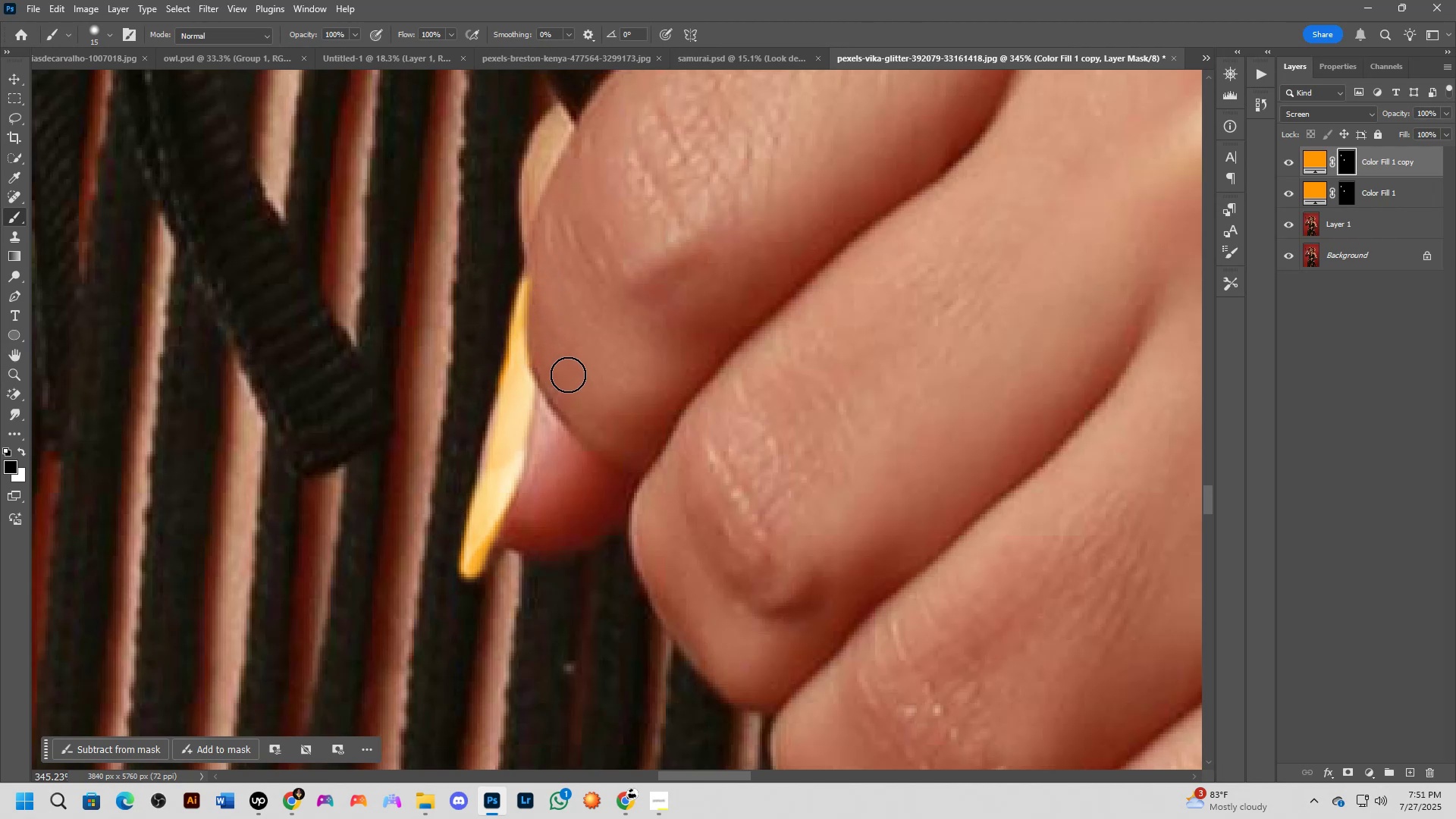 
key(Shift+ShiftLeft)
 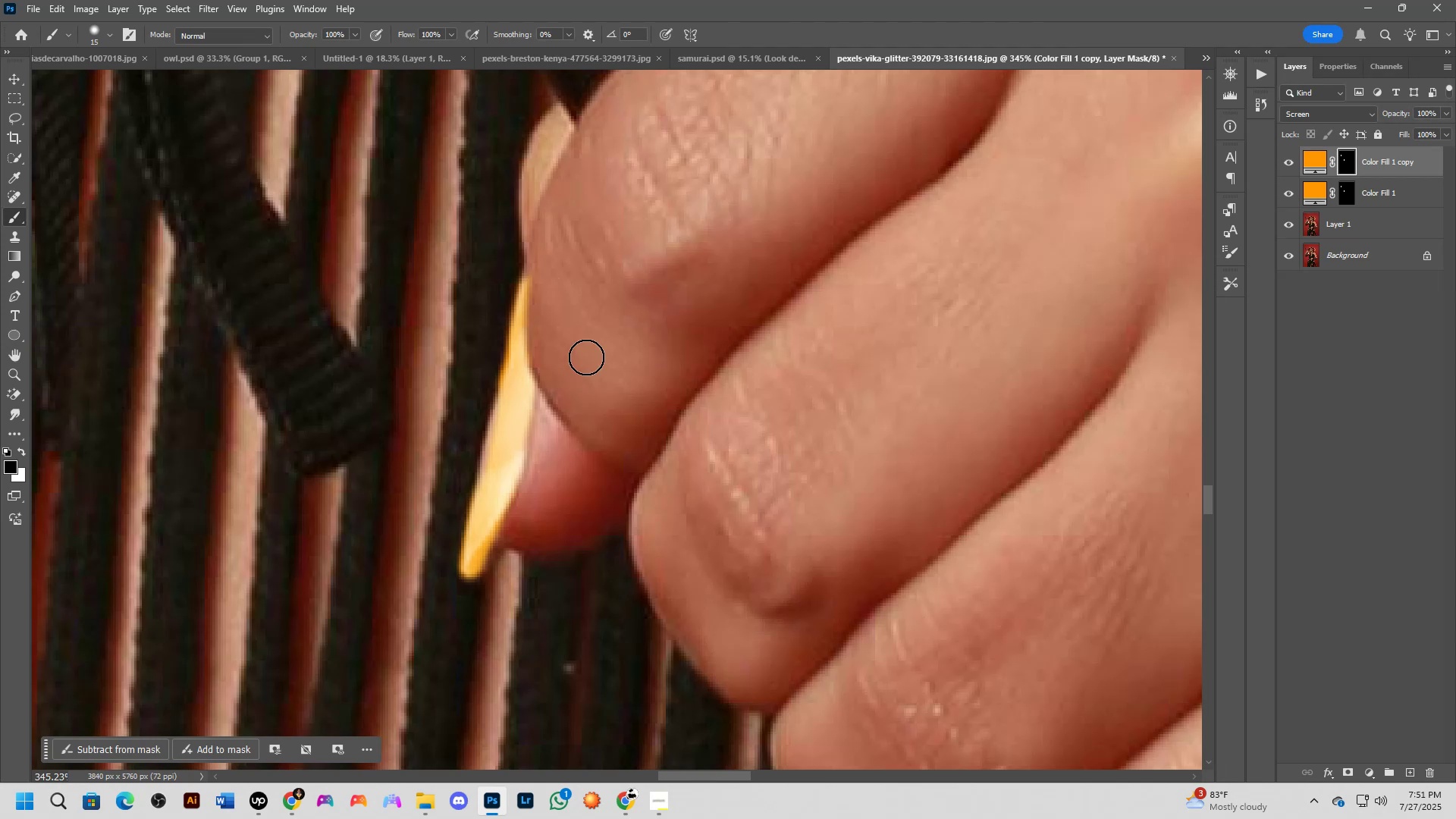 
scroll: coordinate [589, 357], scroll_direction: down, amount: 8.0
 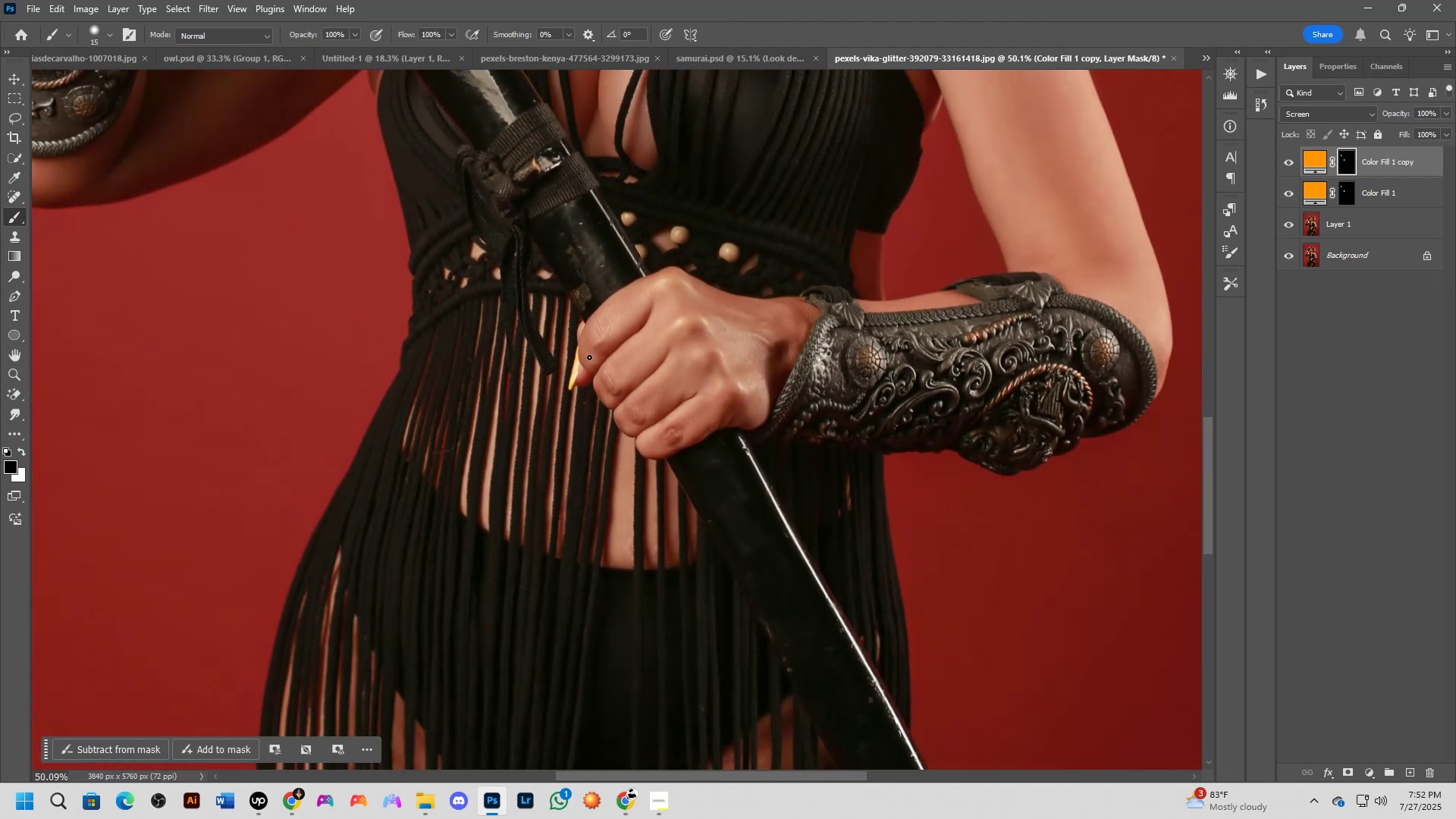 
key(Shift+ShiftLeft)
 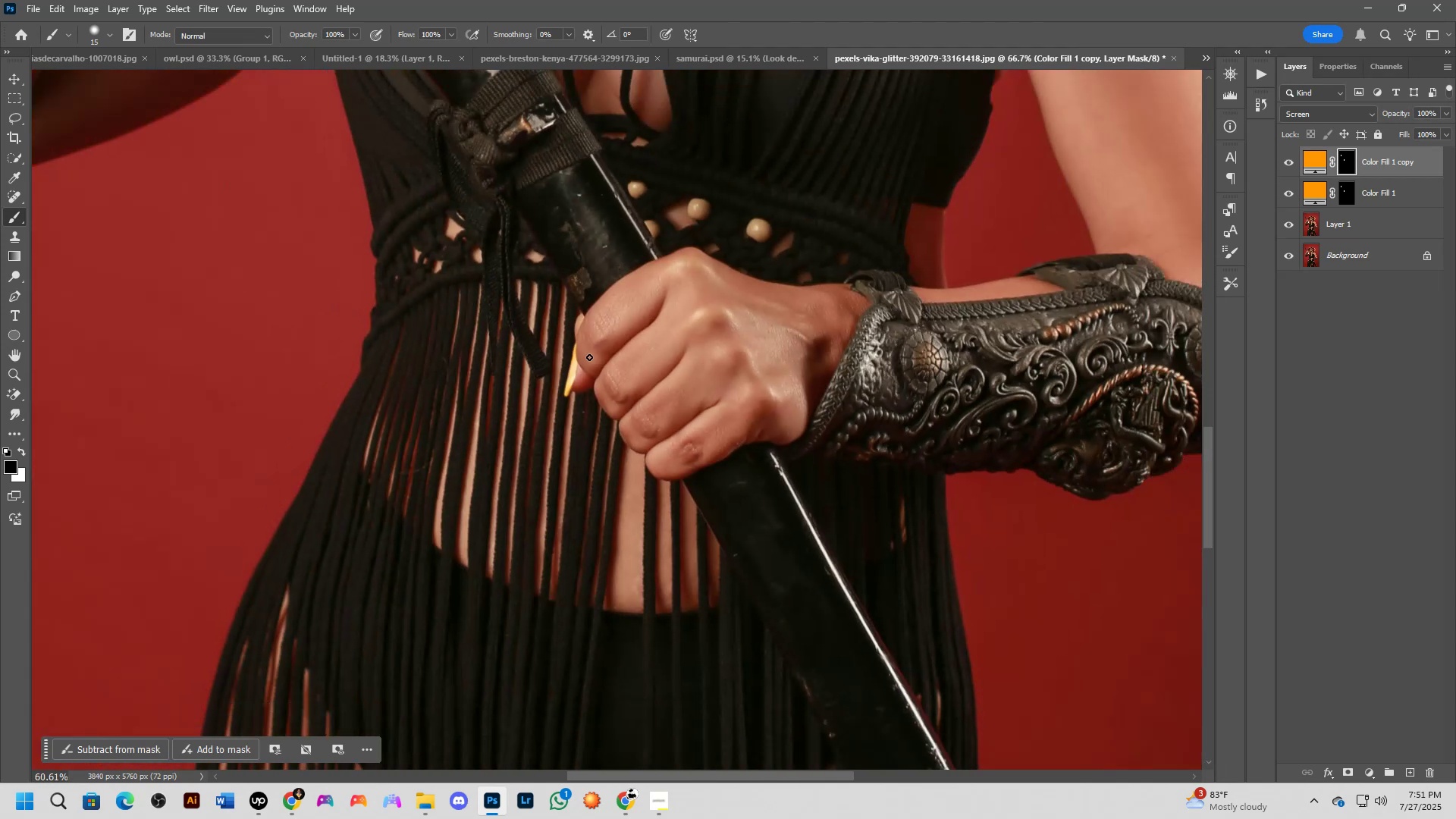 
key(Shift+ShiftLeft)
 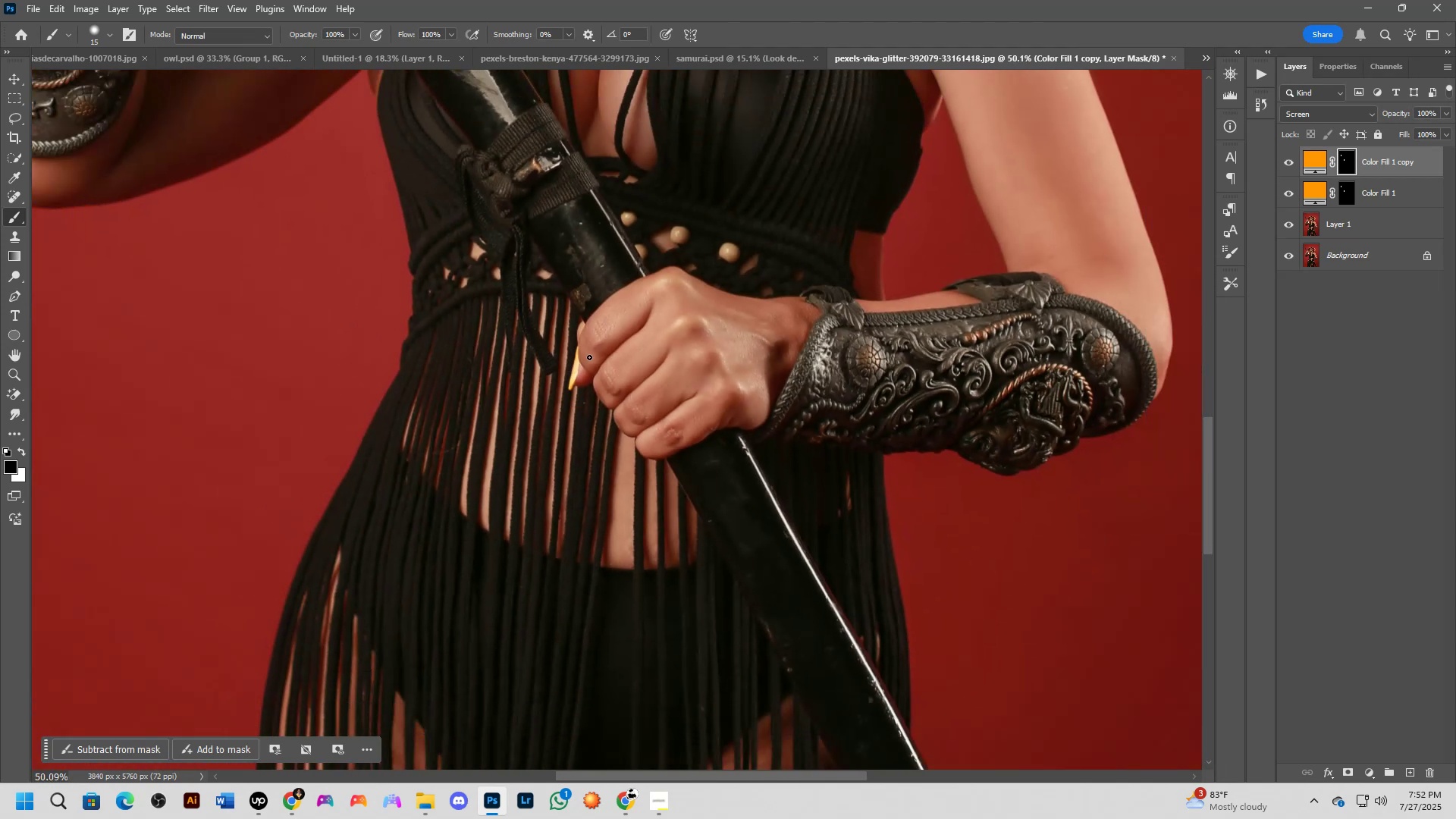 
key(Shift+ShiftLeft)
 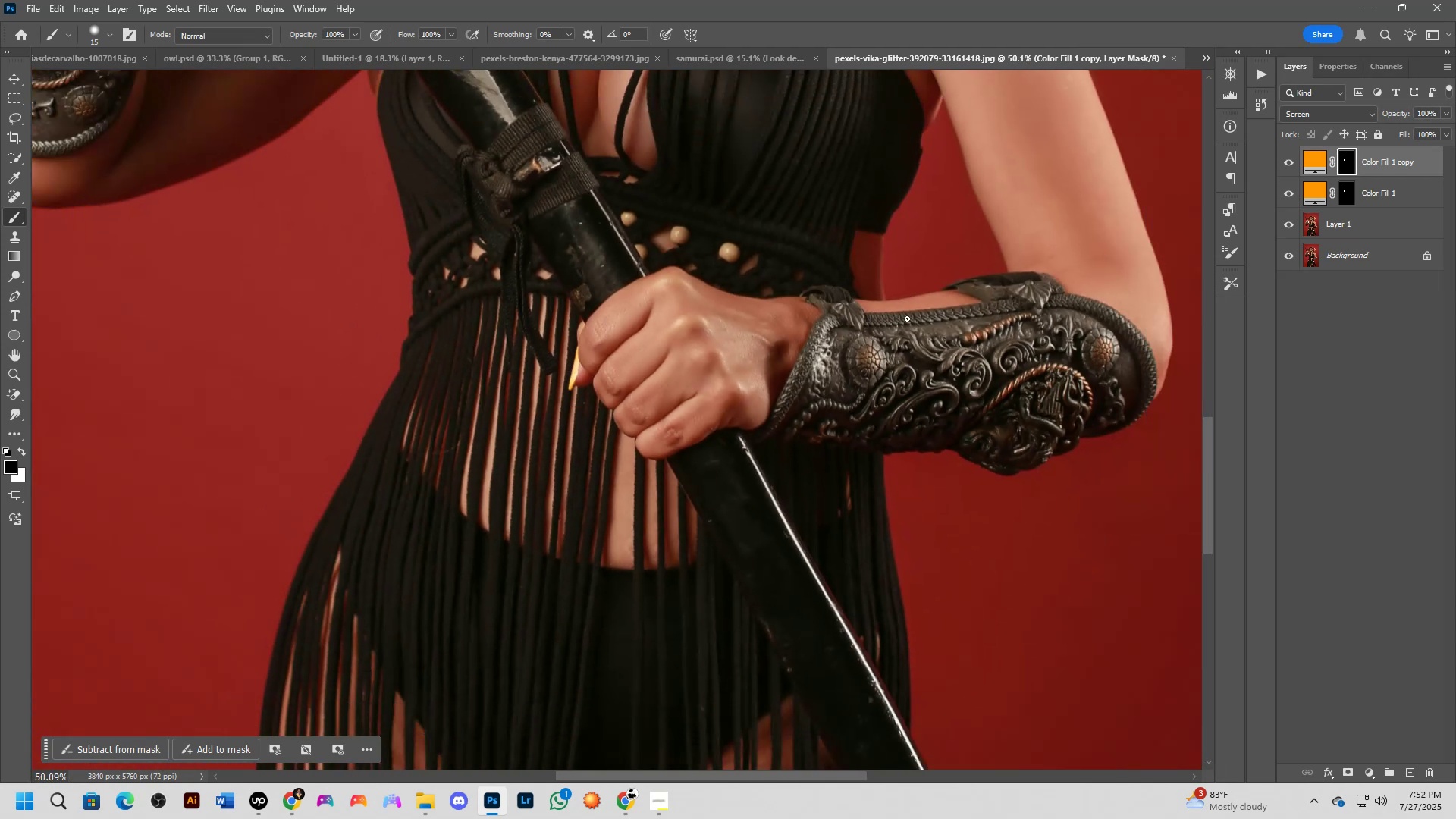 
key(Shift+ShiftLeft)
 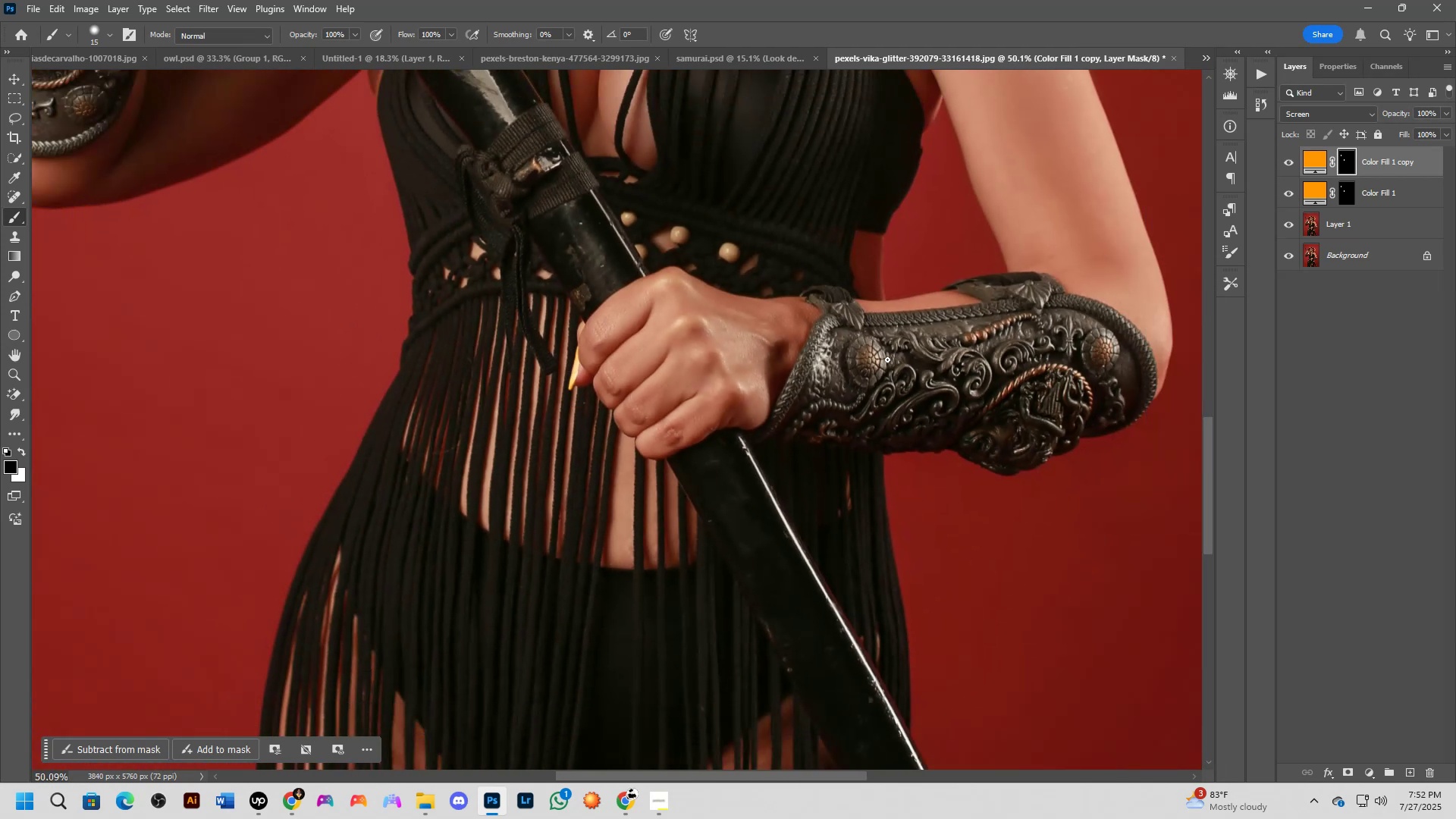 
scroll: coordinate [858, 372], scroll_direction: down, amount: 3.0
 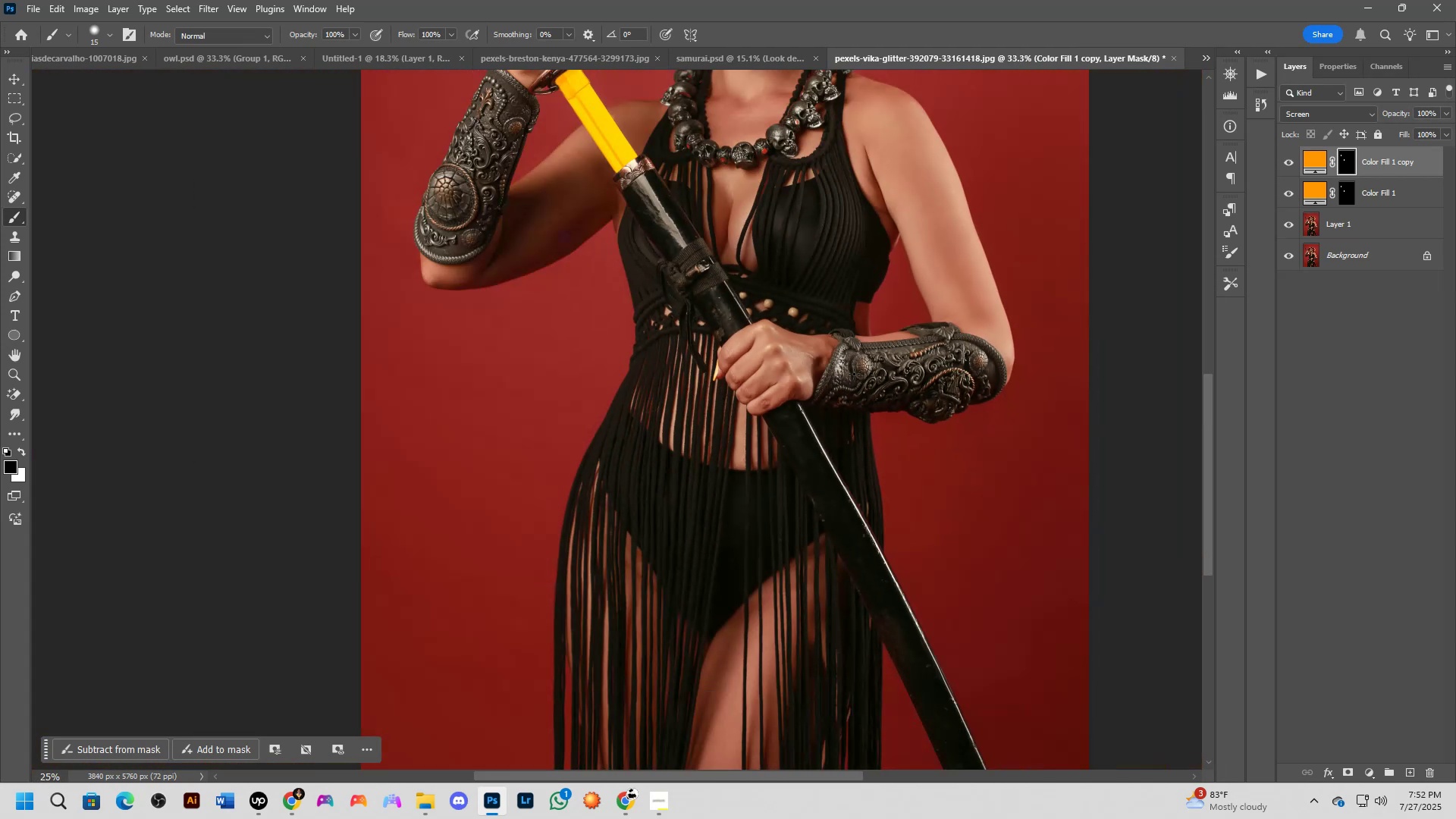 
key(Shift+ShiftLeft)
 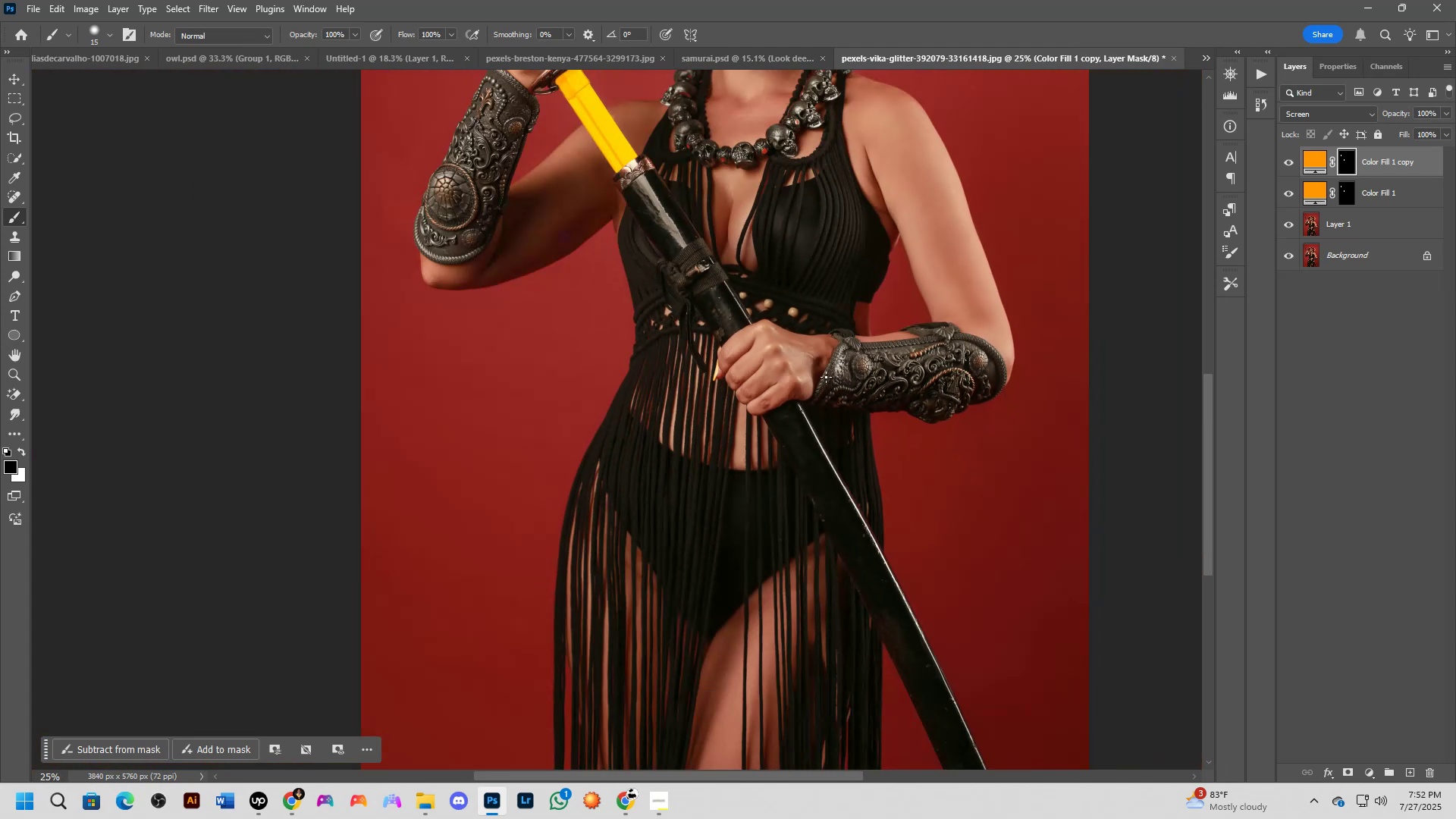 
hold_key(key=Space, duration=0.49)
 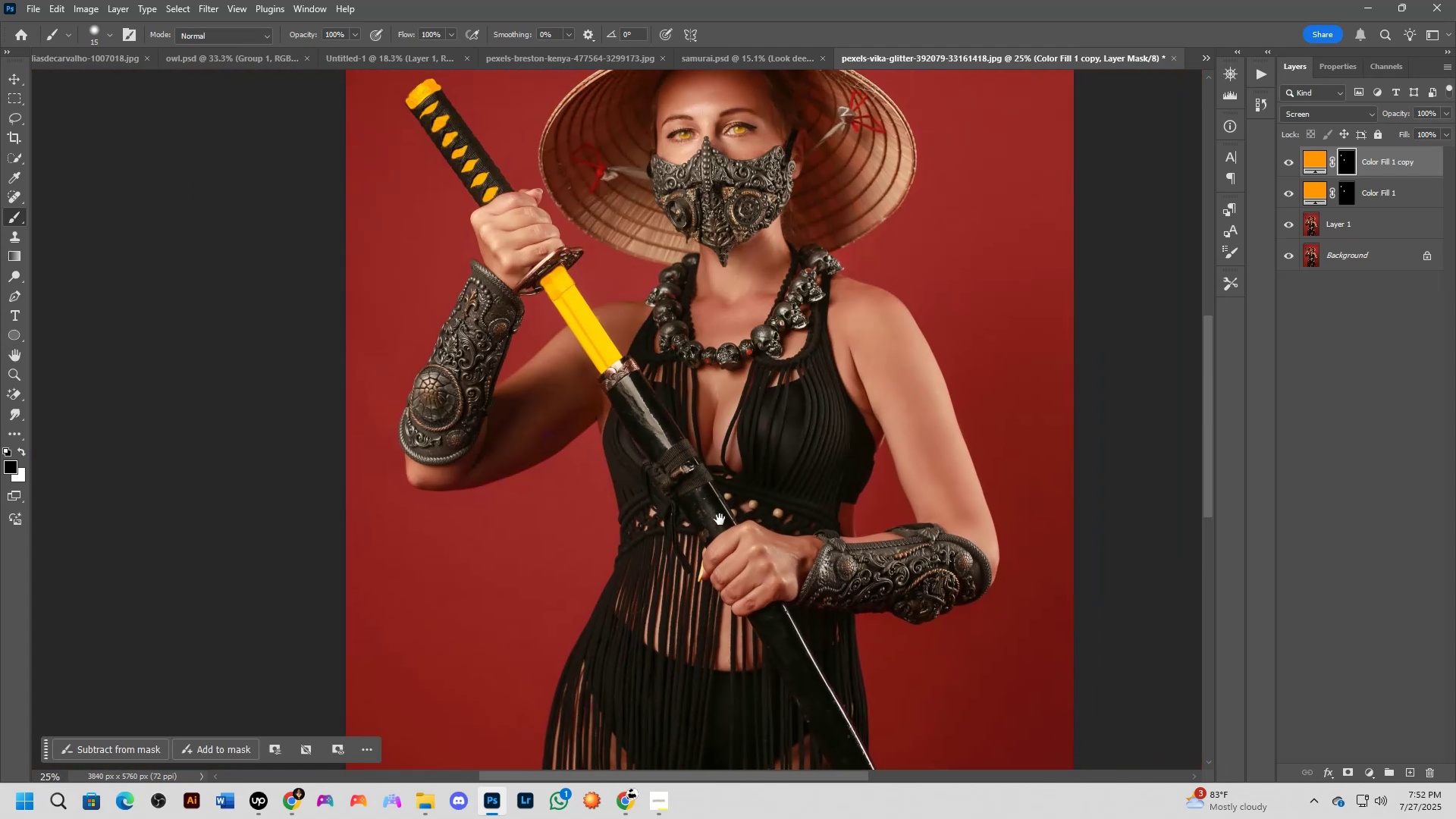 
key(Shift+ShiftLeft)
 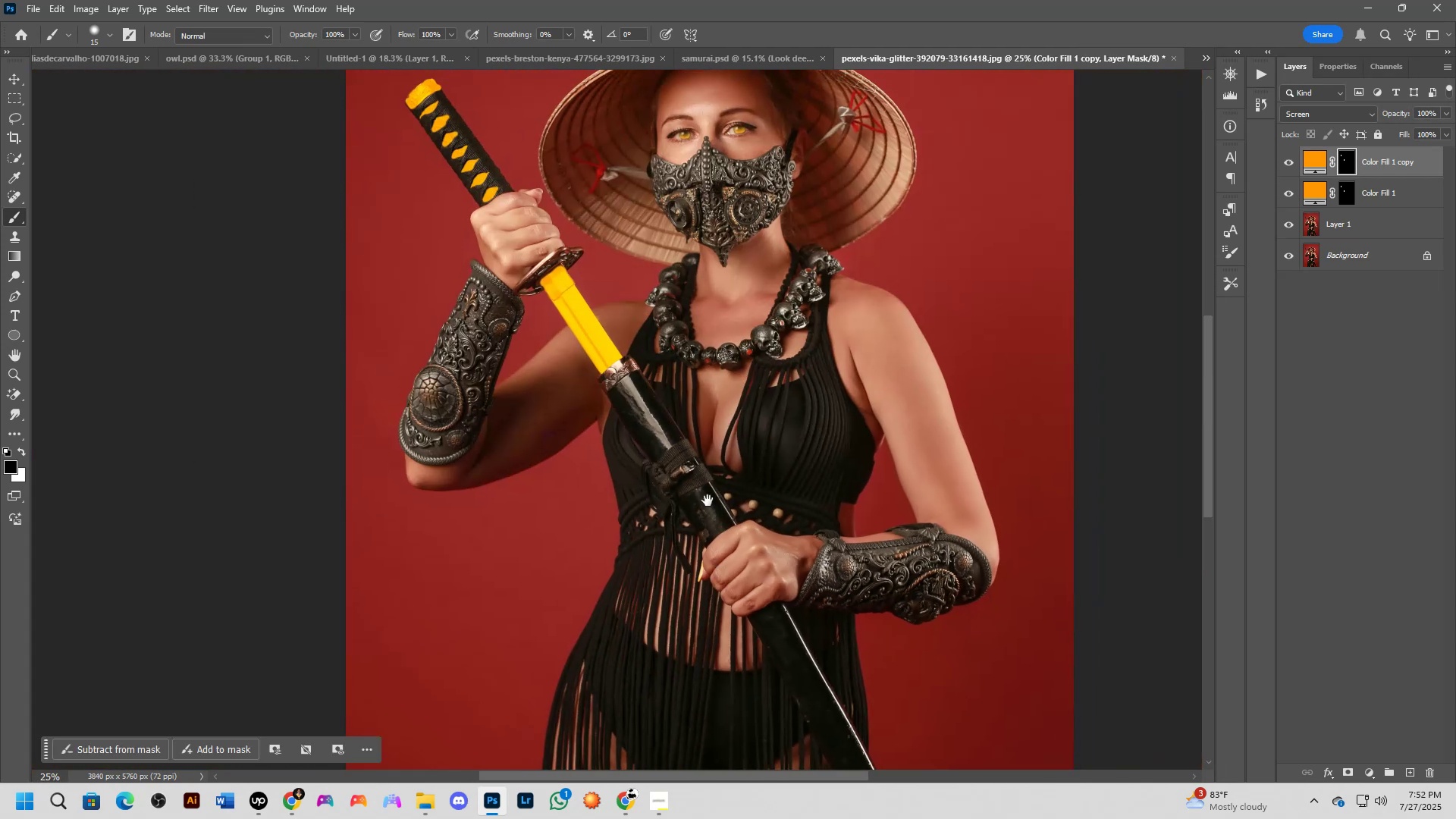 
scroll: coordinate [701, 476], scroll_direction: down, amount: 2.0
 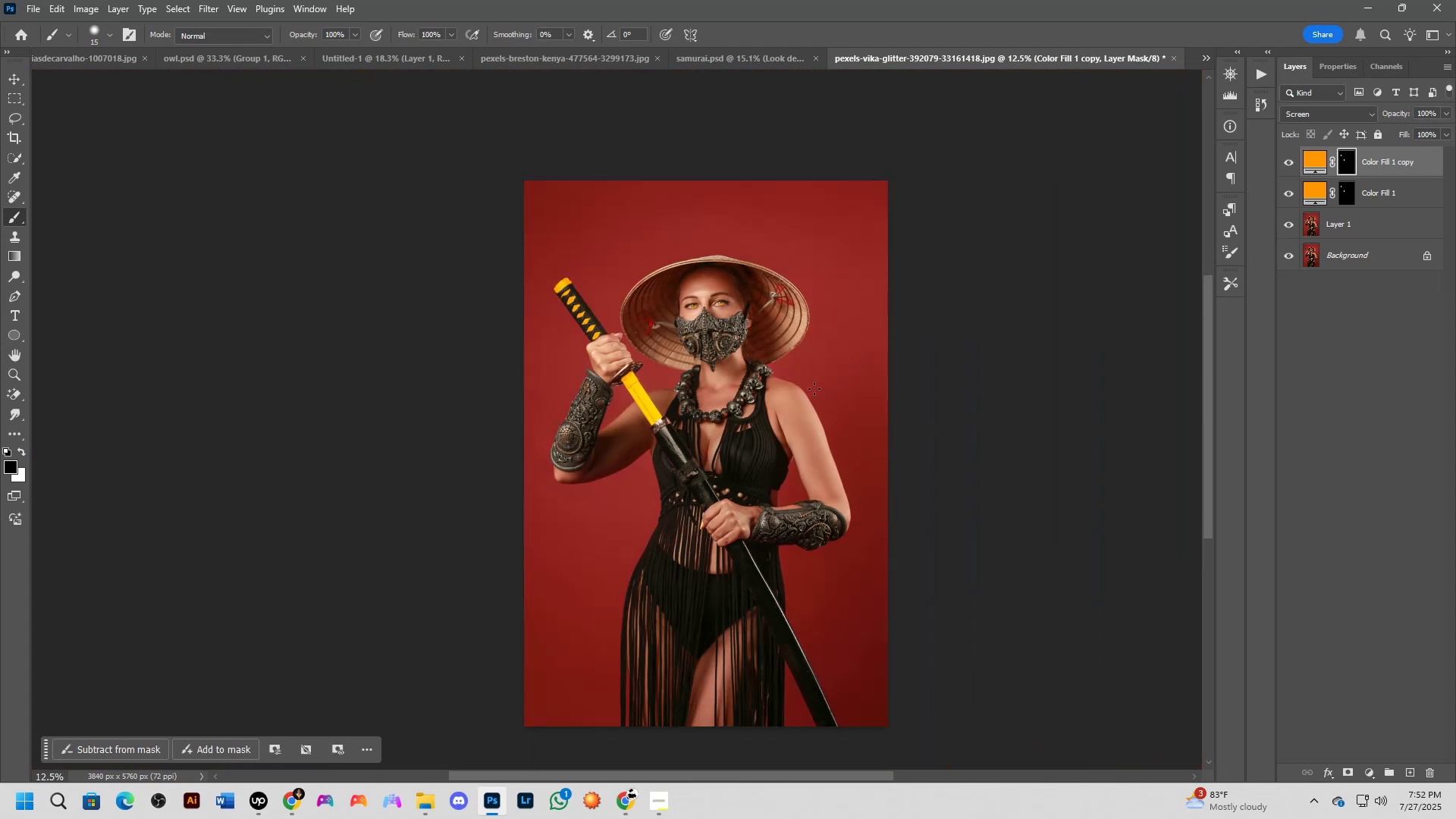 
scroll: coordinate [1414, 228], scroll_direction: up, amount: 4.0
 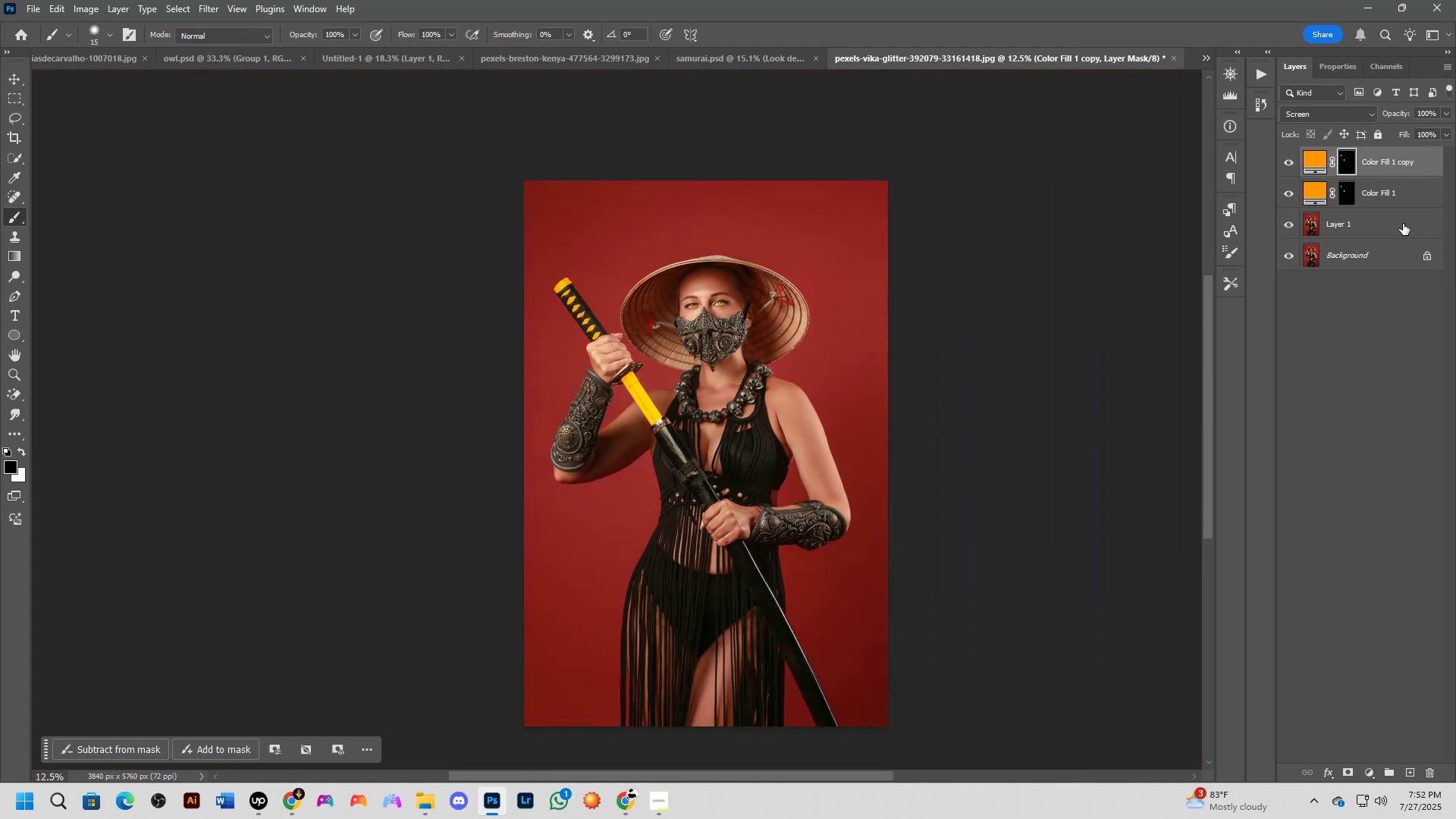 
key(Shift+ShiftLeft)
 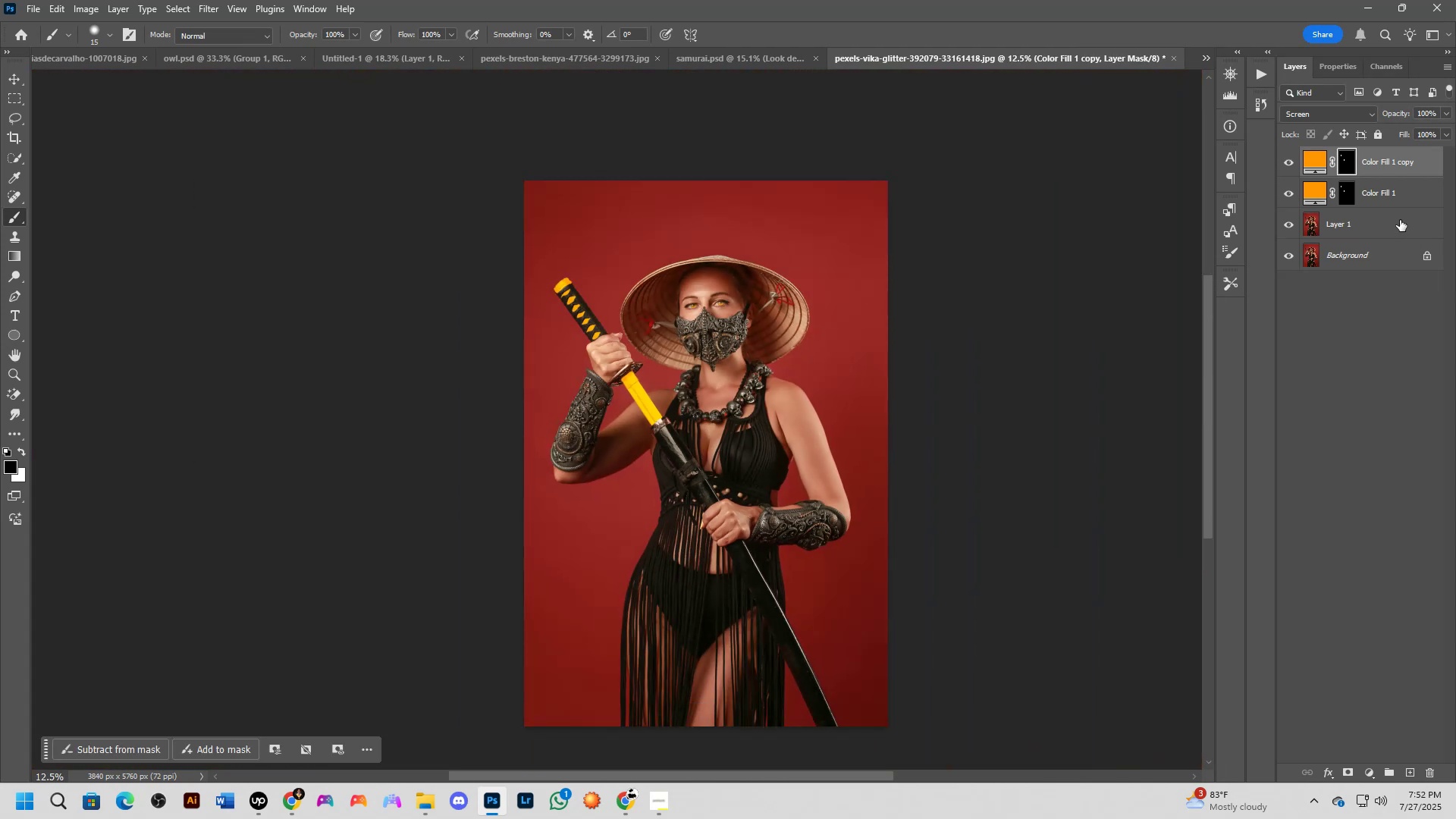 
key(Control+Shift+ControlLeft)
 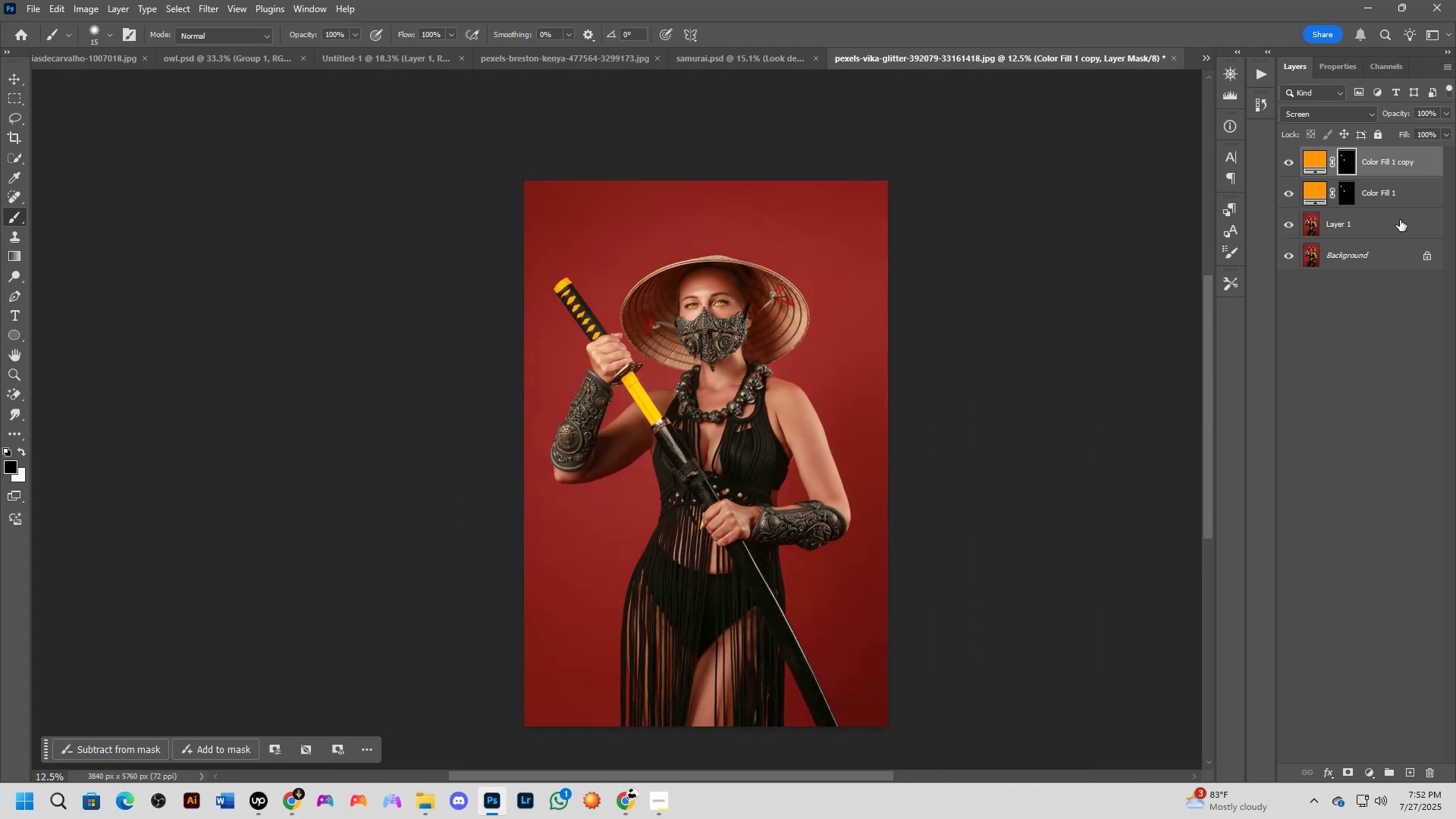 
left_click([1400, 220])
 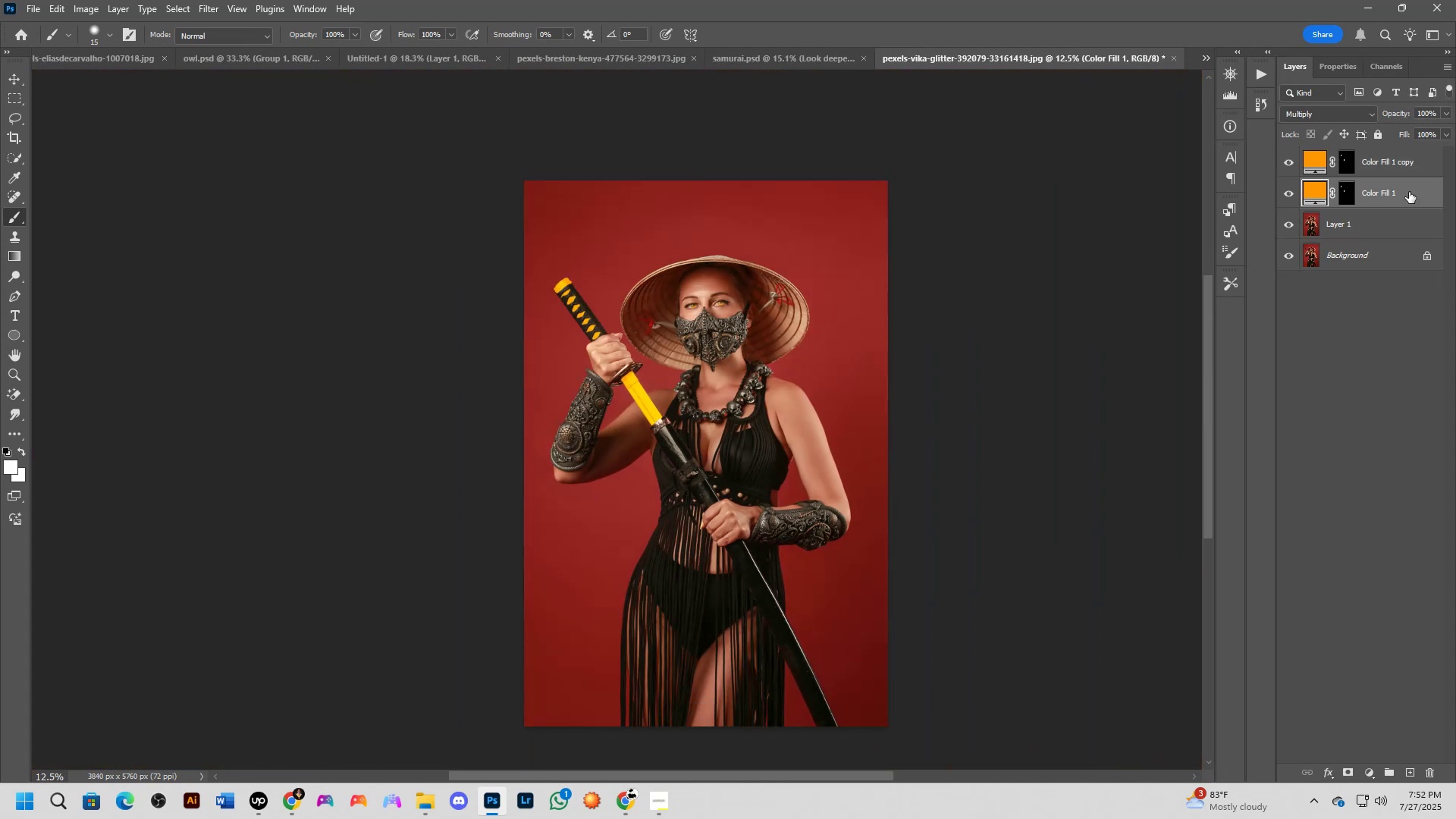 
double_click([1414, 168])
 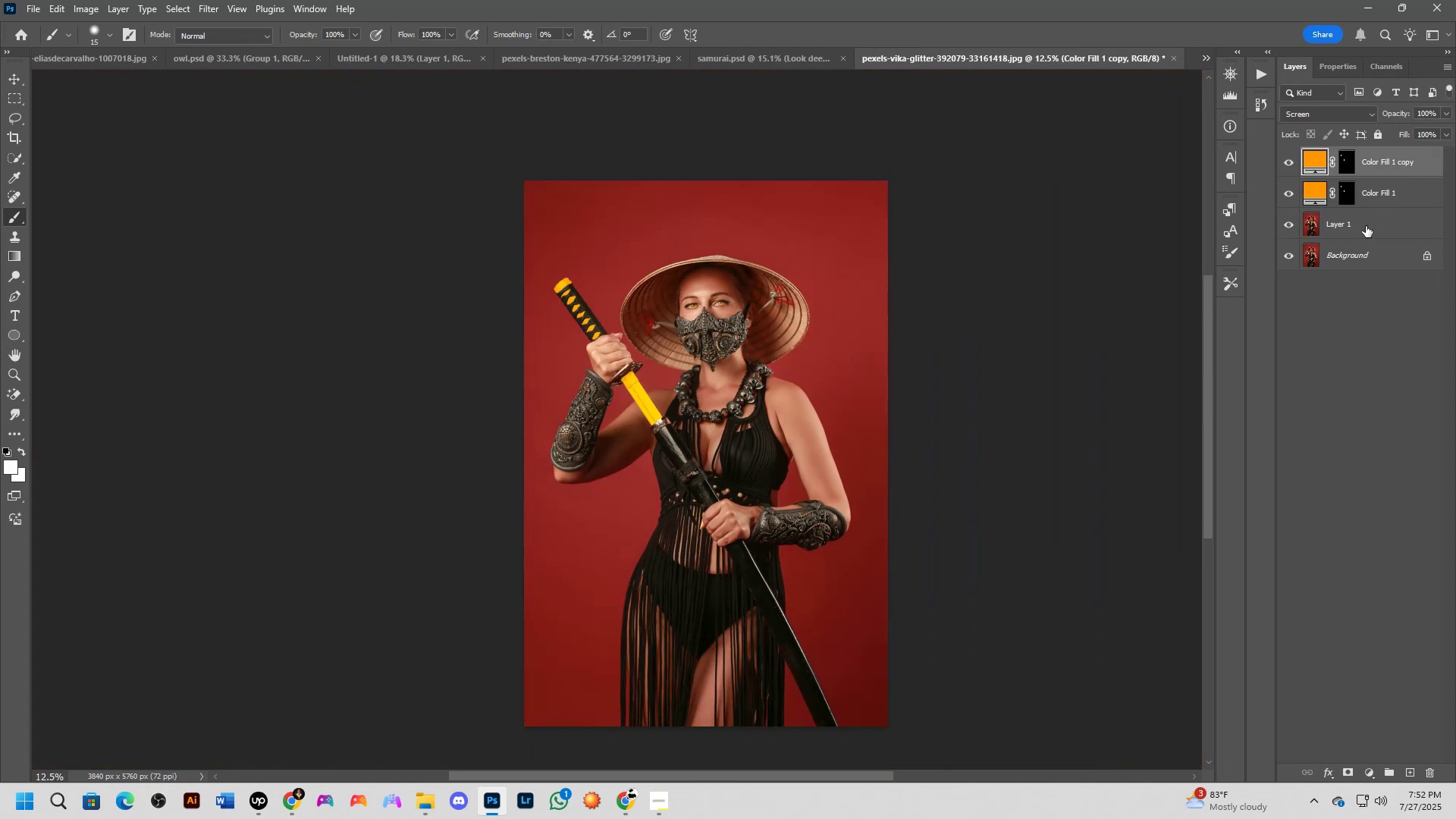 
key(F2)
 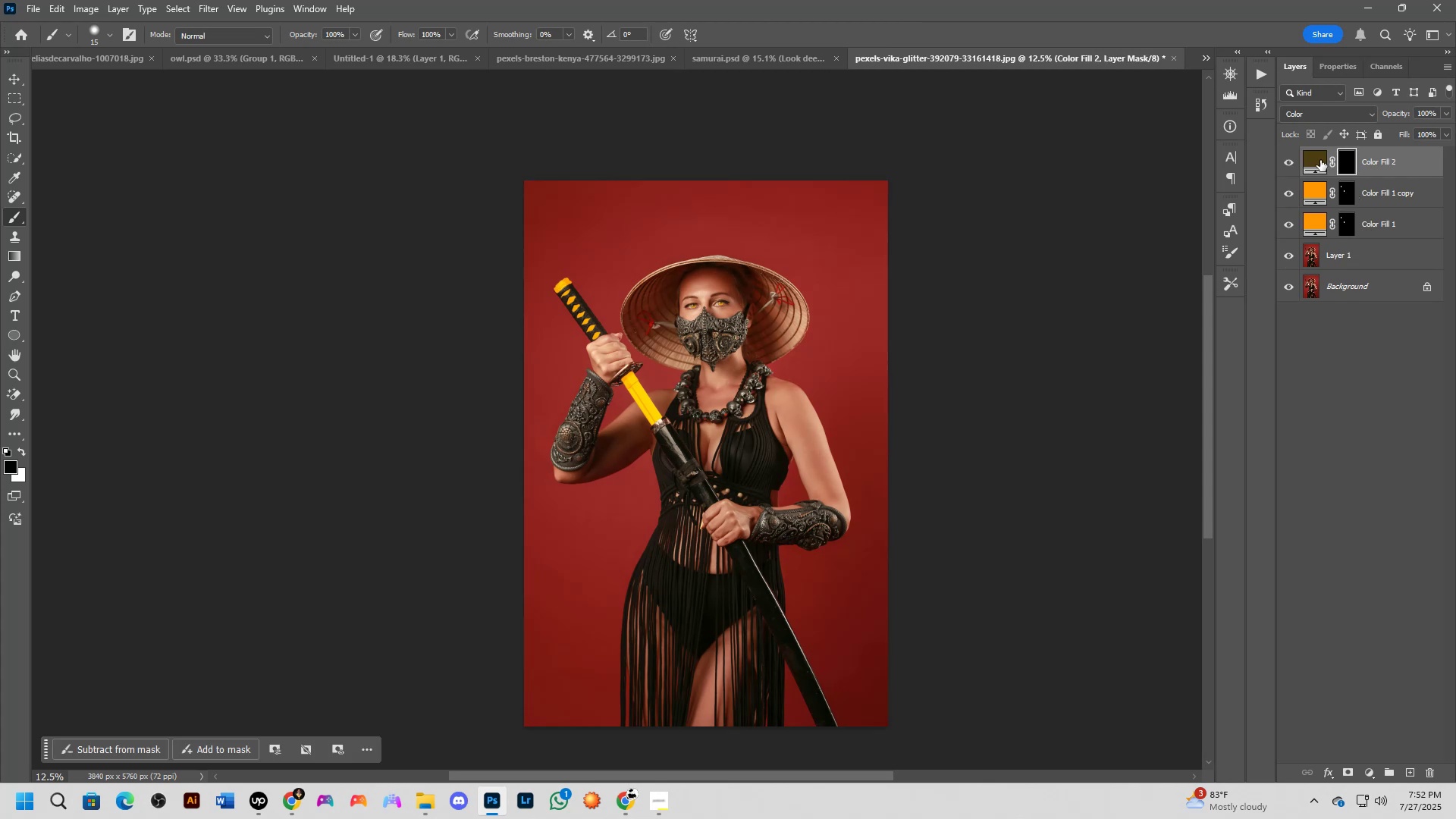 
left_click([1319, 160])
 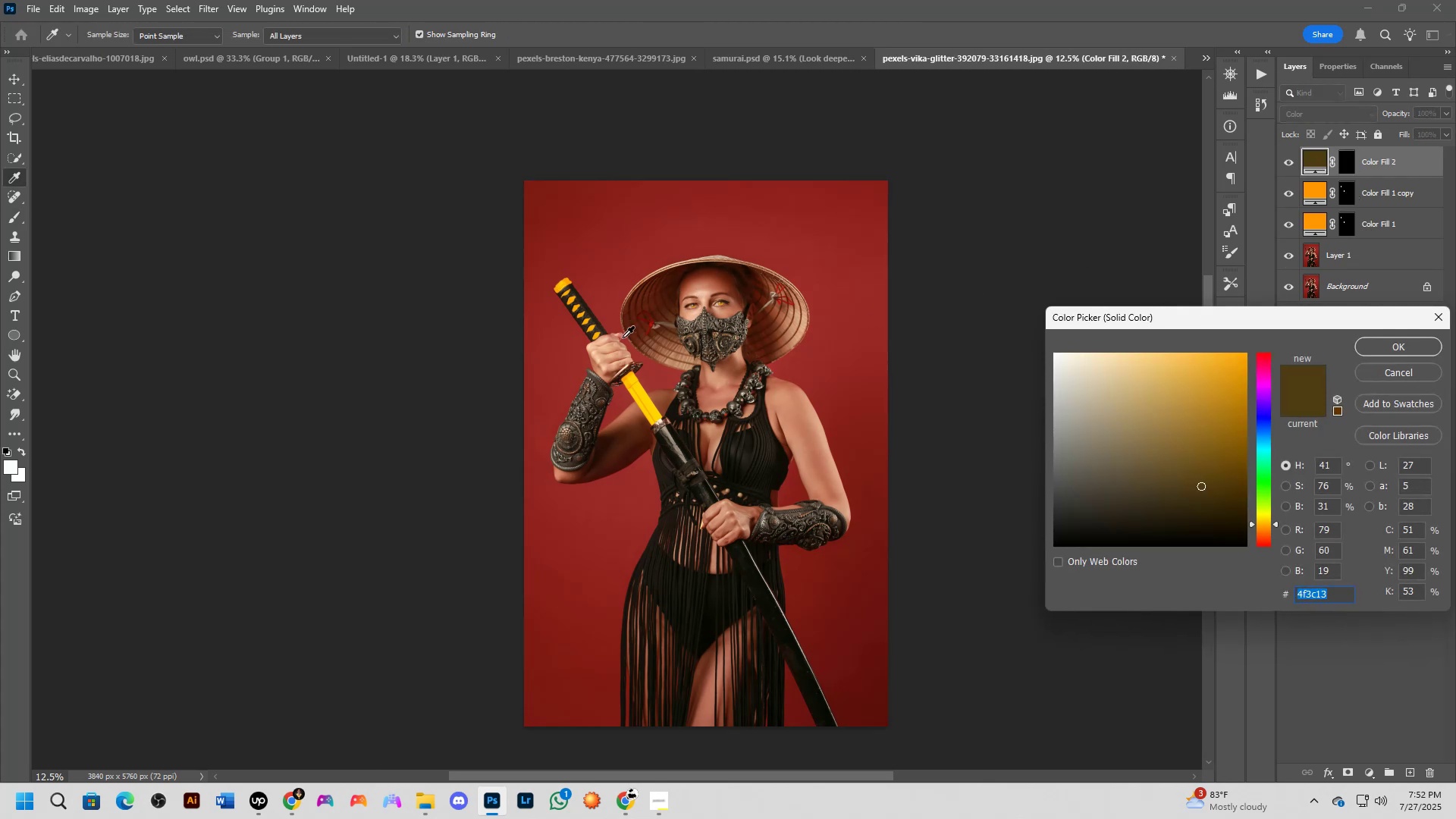 
left_click([608, 293])
 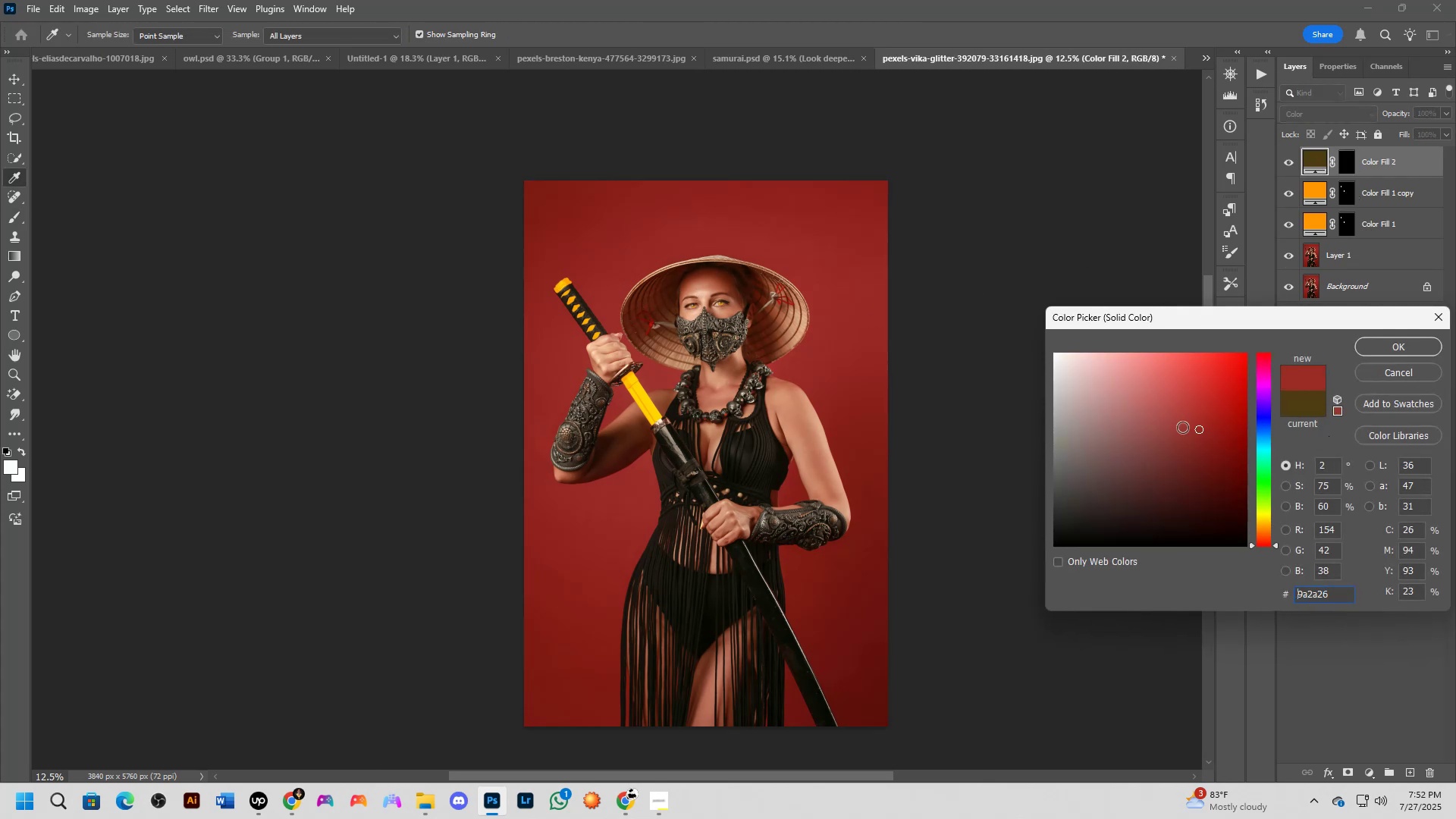 
left_click_drag(start_coordinate=[1188, 422], to_coordinate=[1168, 352])
 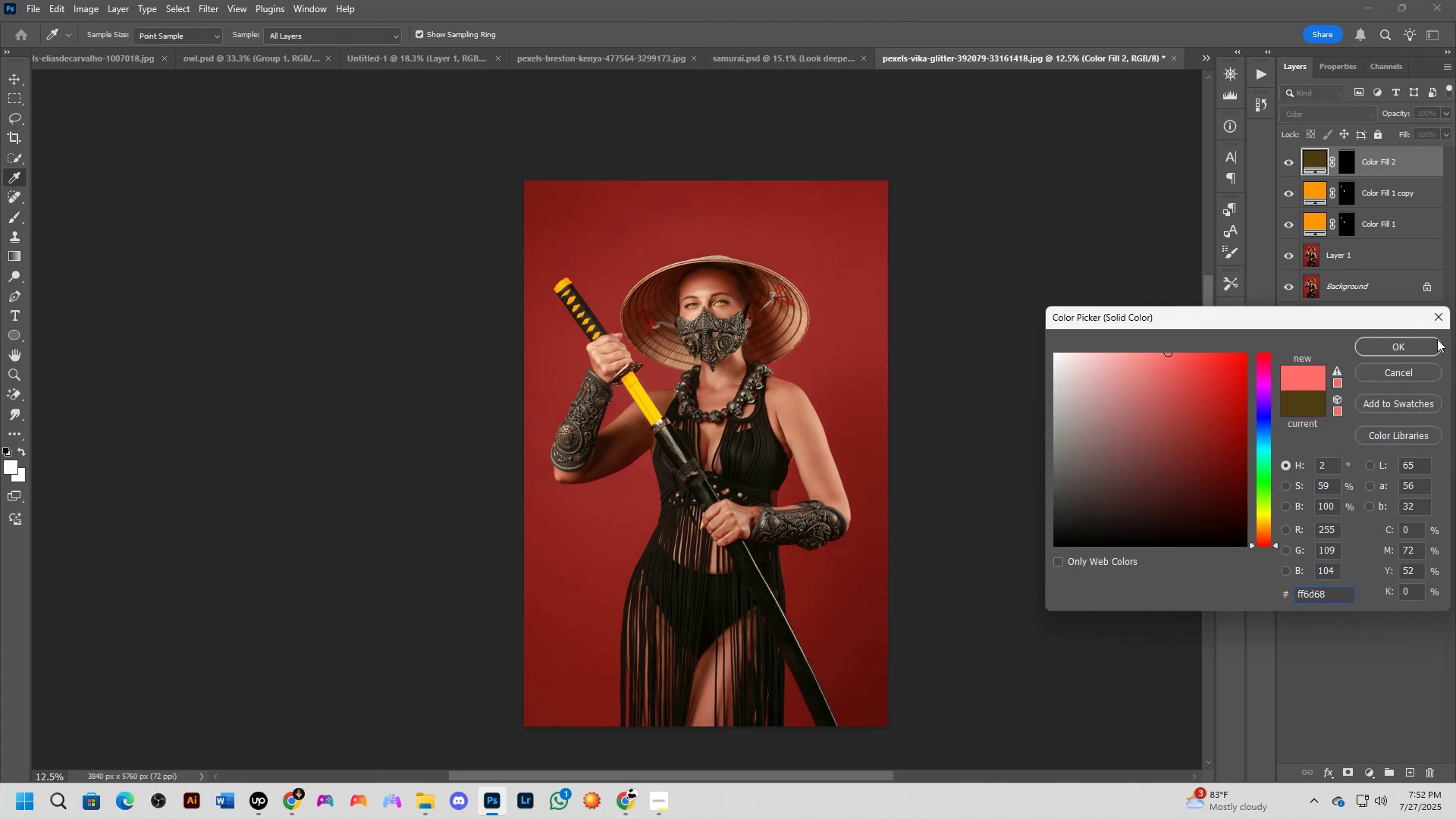 
left_click([1434, 340])
 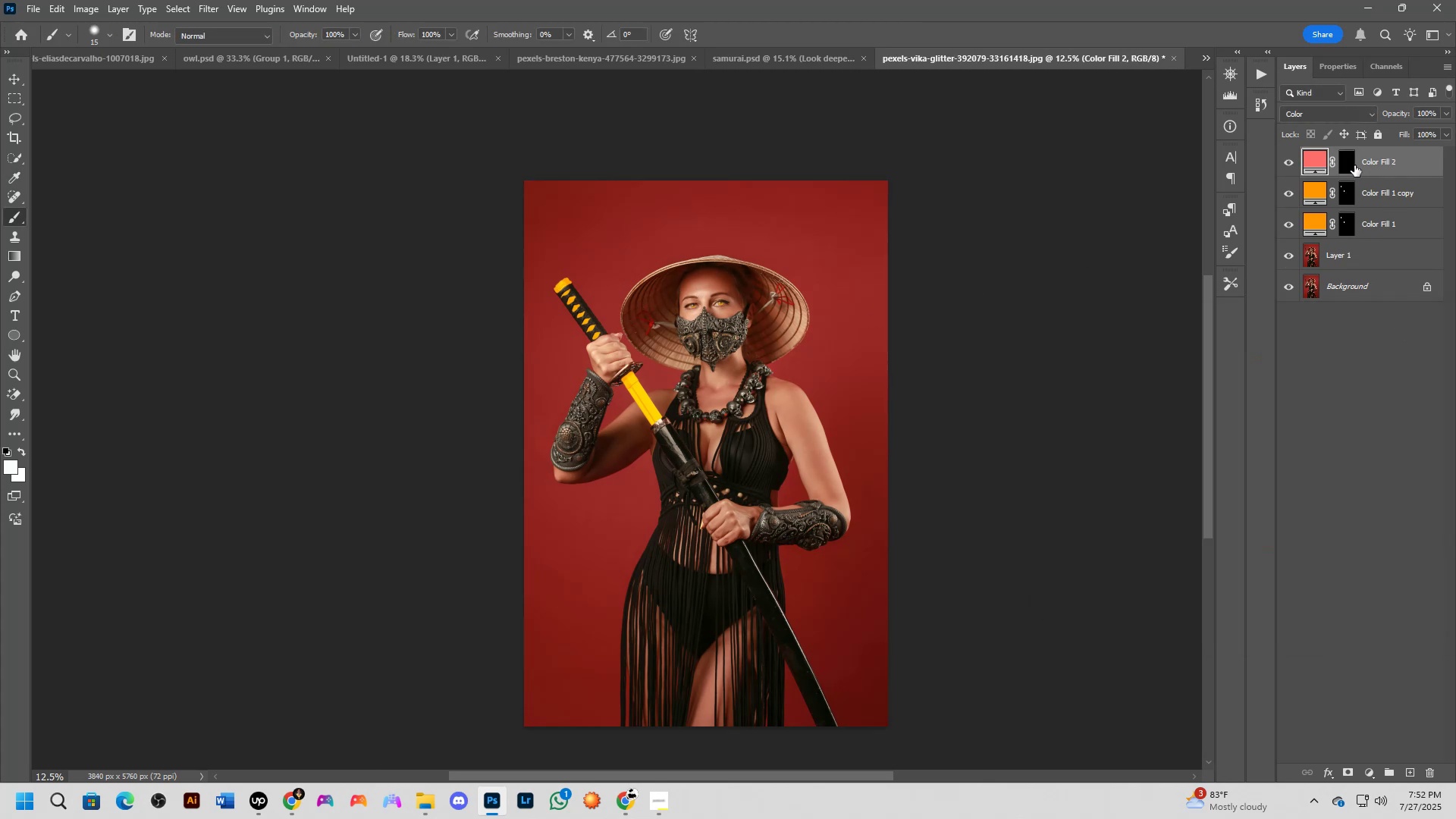 
hold_key(key=ShiftLeft, duration=0.37)
scroll: coordinate [786, 377], scroll_direction: up, amount: 11.0
 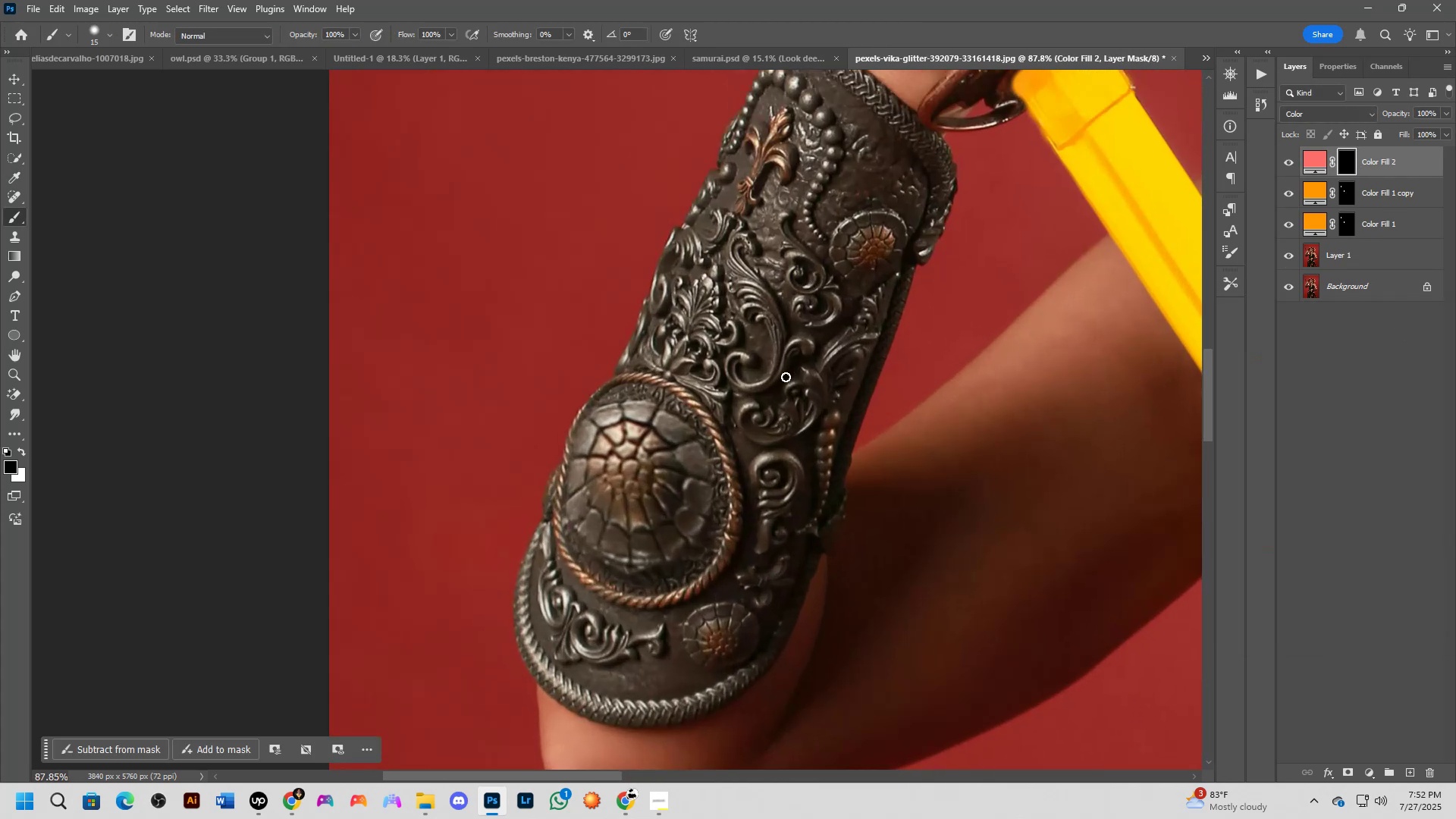 
key(Alt+AltLeft)
 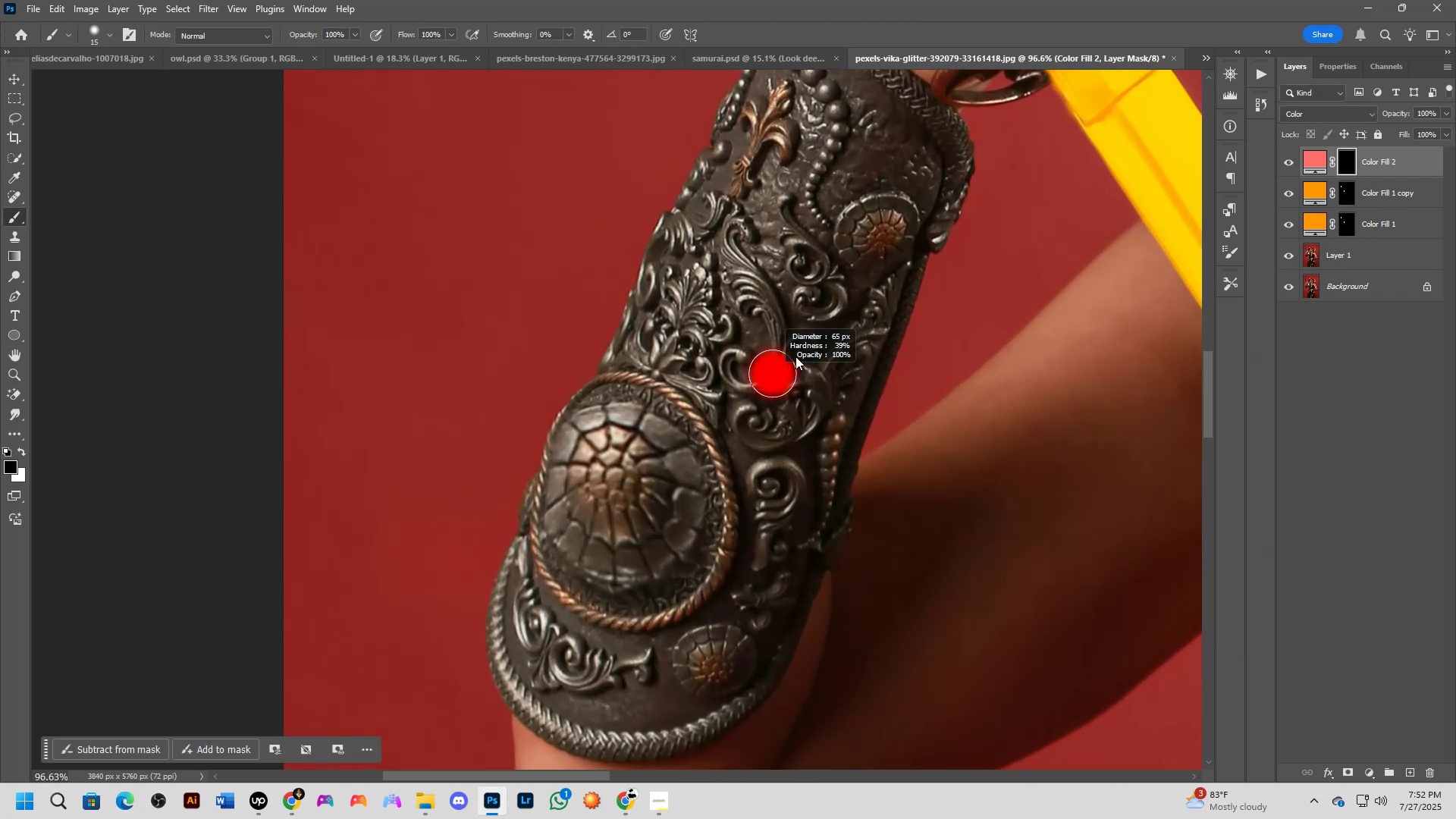 
left_click_drag(start_coordinate=[799, 252], to_coordinate=[691, 477])
 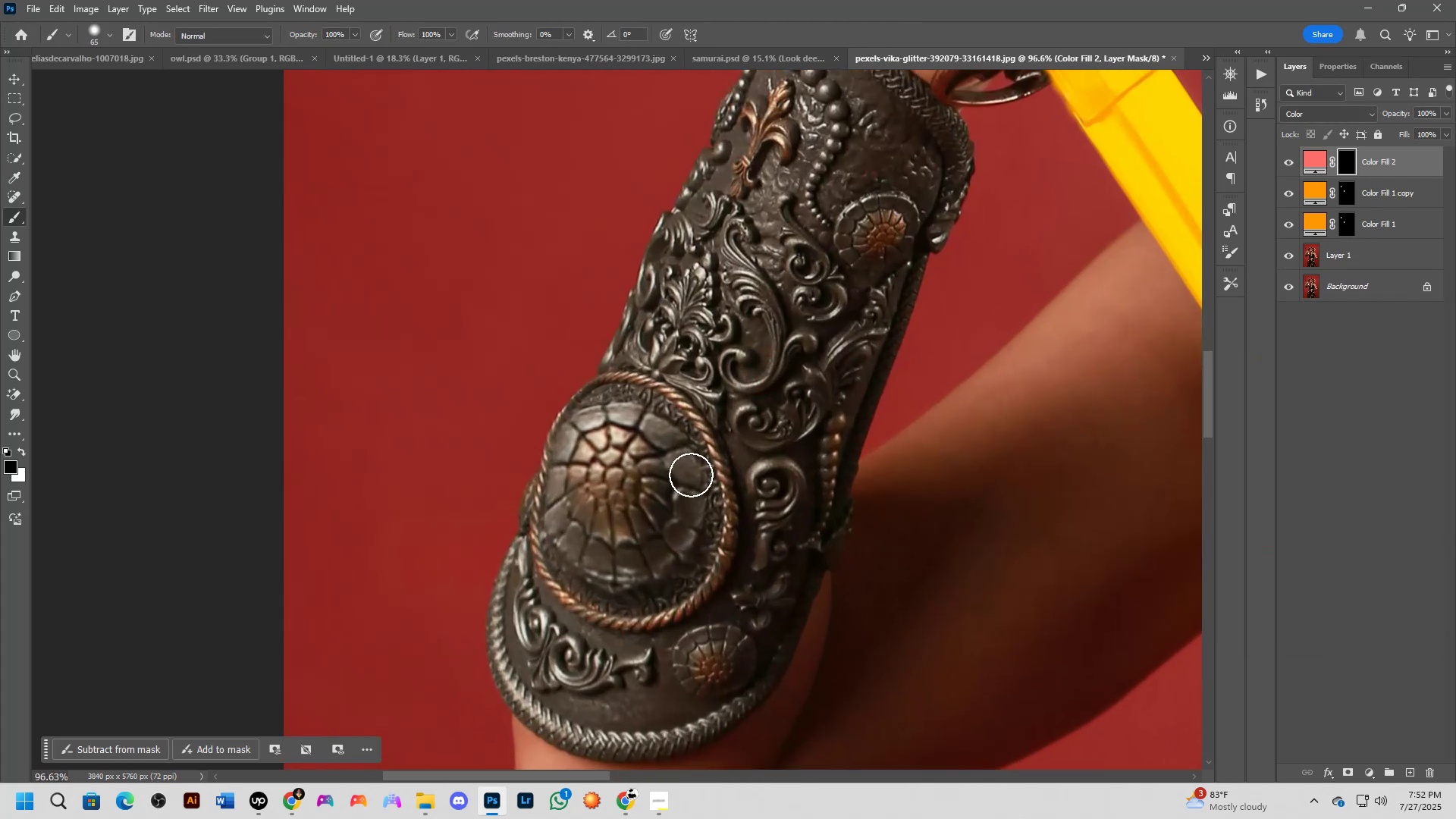 
key(Alt+AltLeft)
 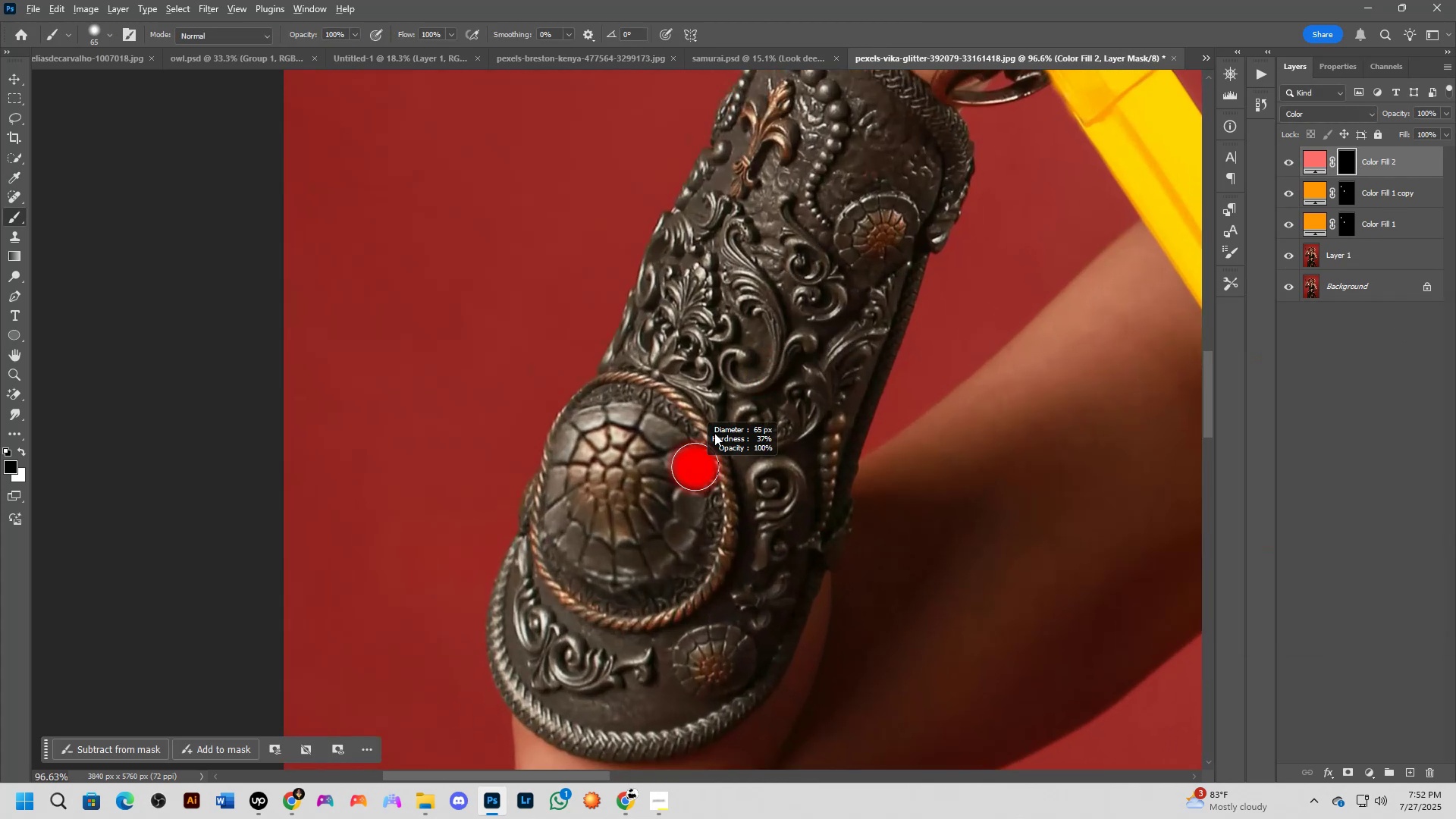 
key(X)
 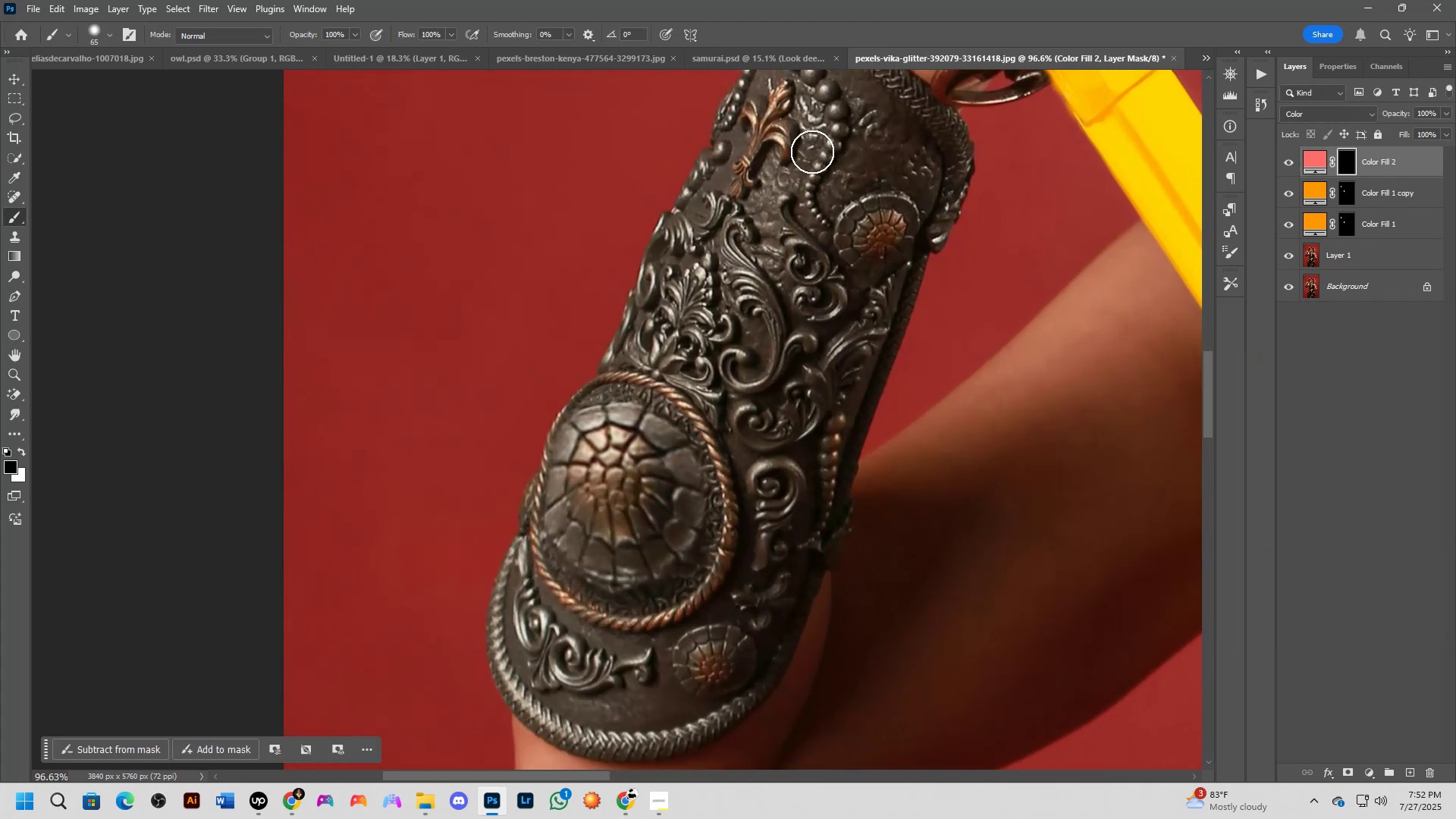 
left_click_drag(start_coordinate=[803, 161], to_coordinate=[616, 384])
 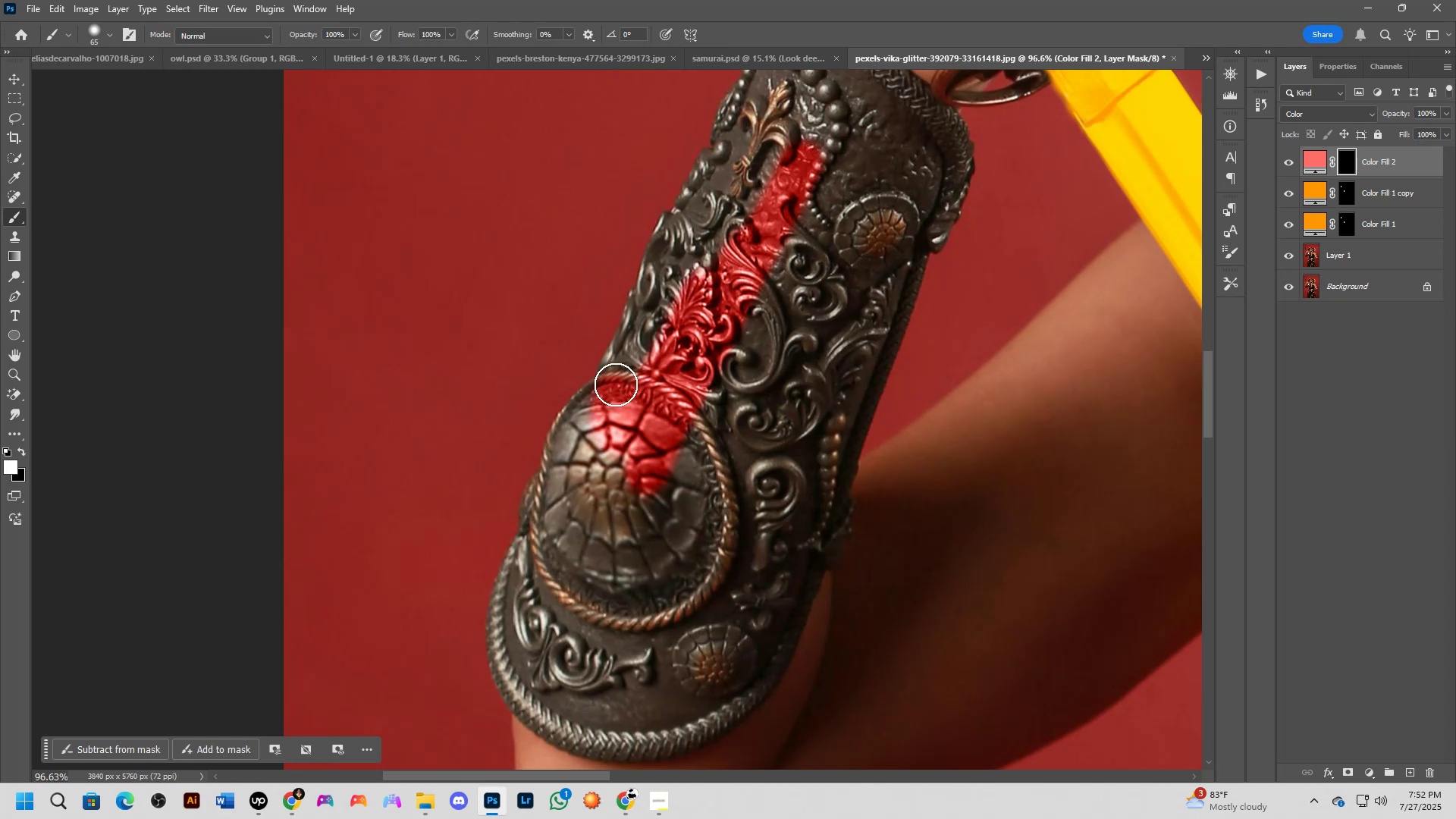 
hold_key(key=AltLeft, duration=0.3)
 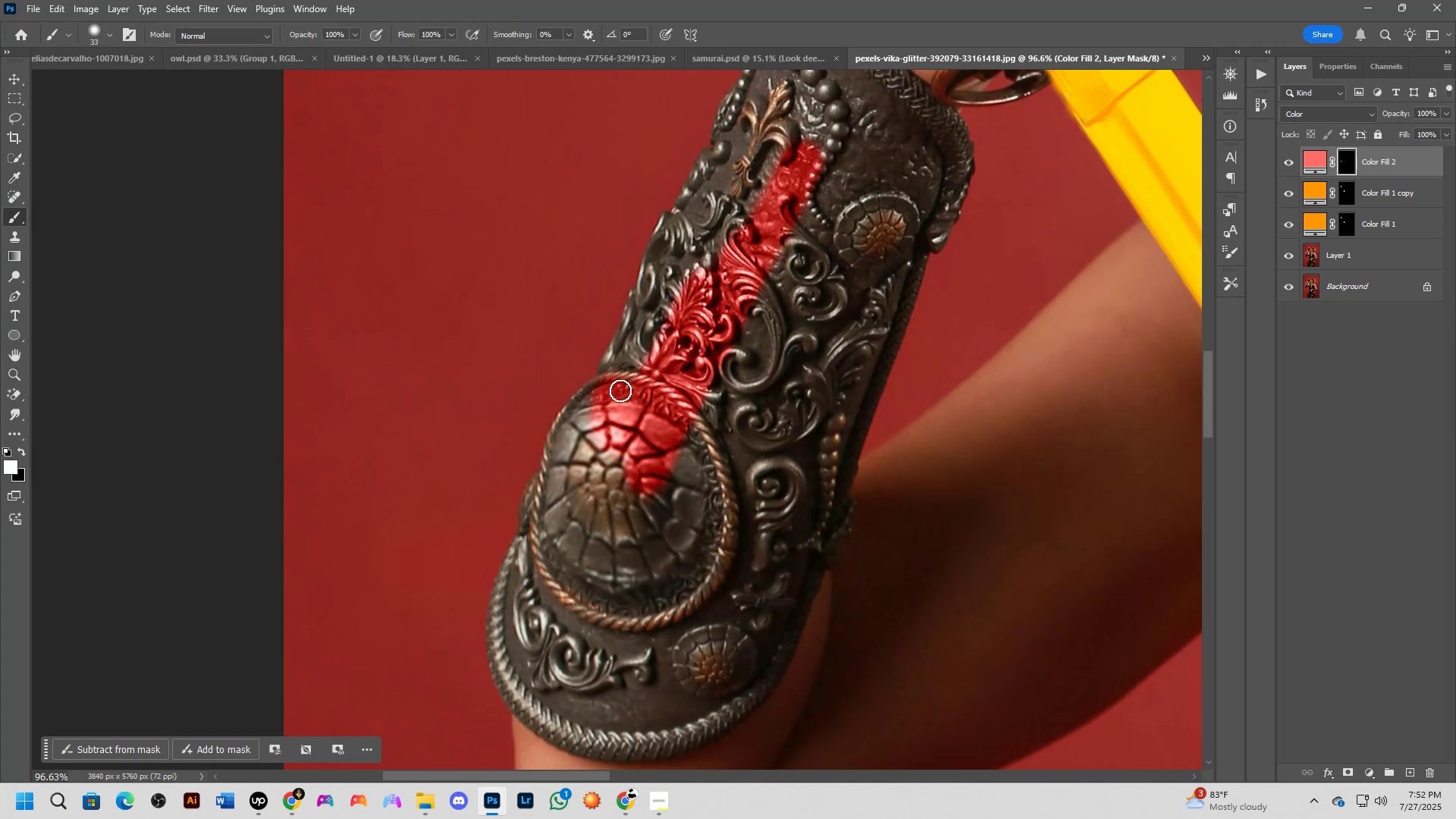 
left_click_drag(start_coordinate=[626, 389], to_coordinate=[610, 410])
 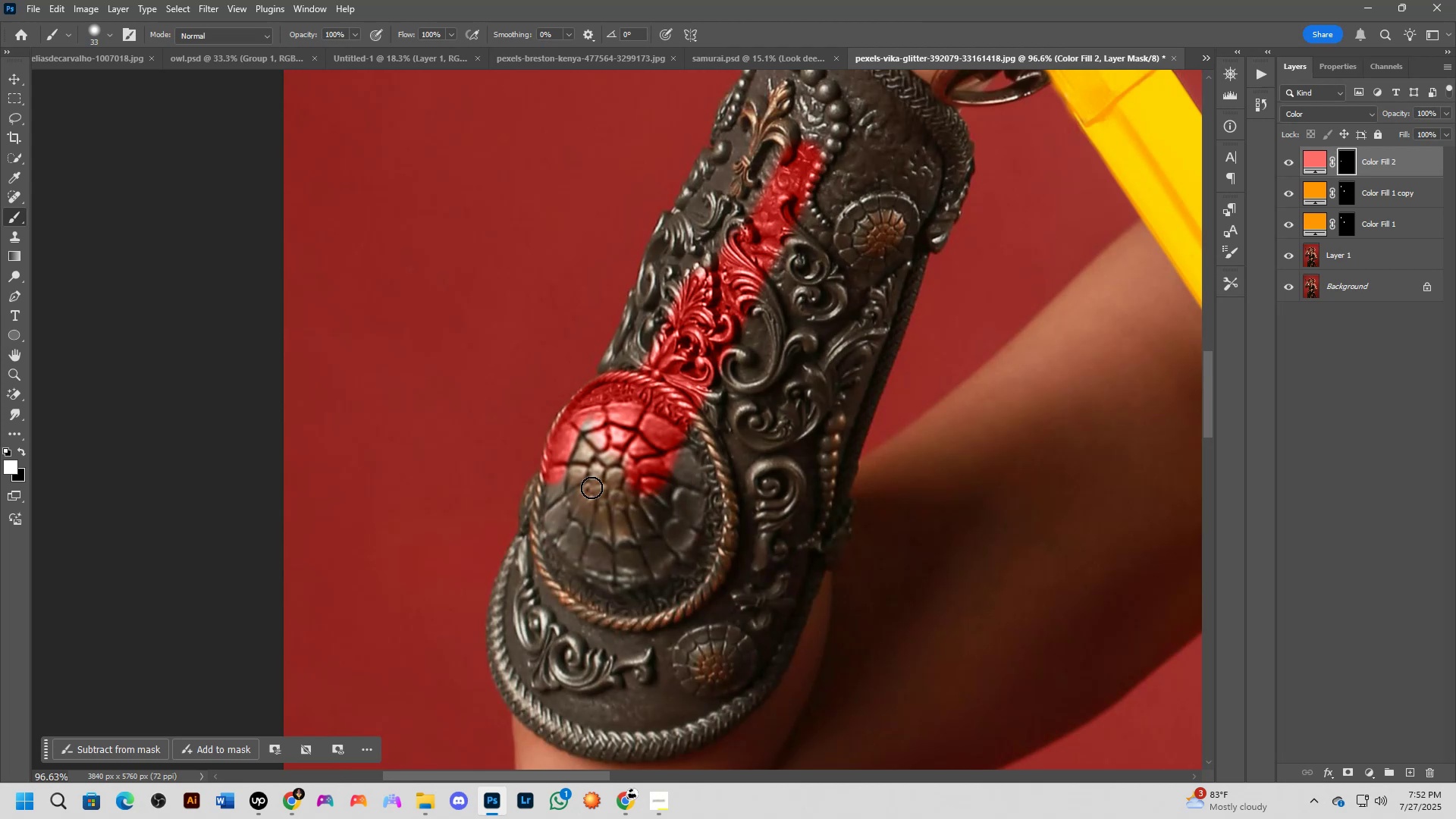 
wait(31.26)
 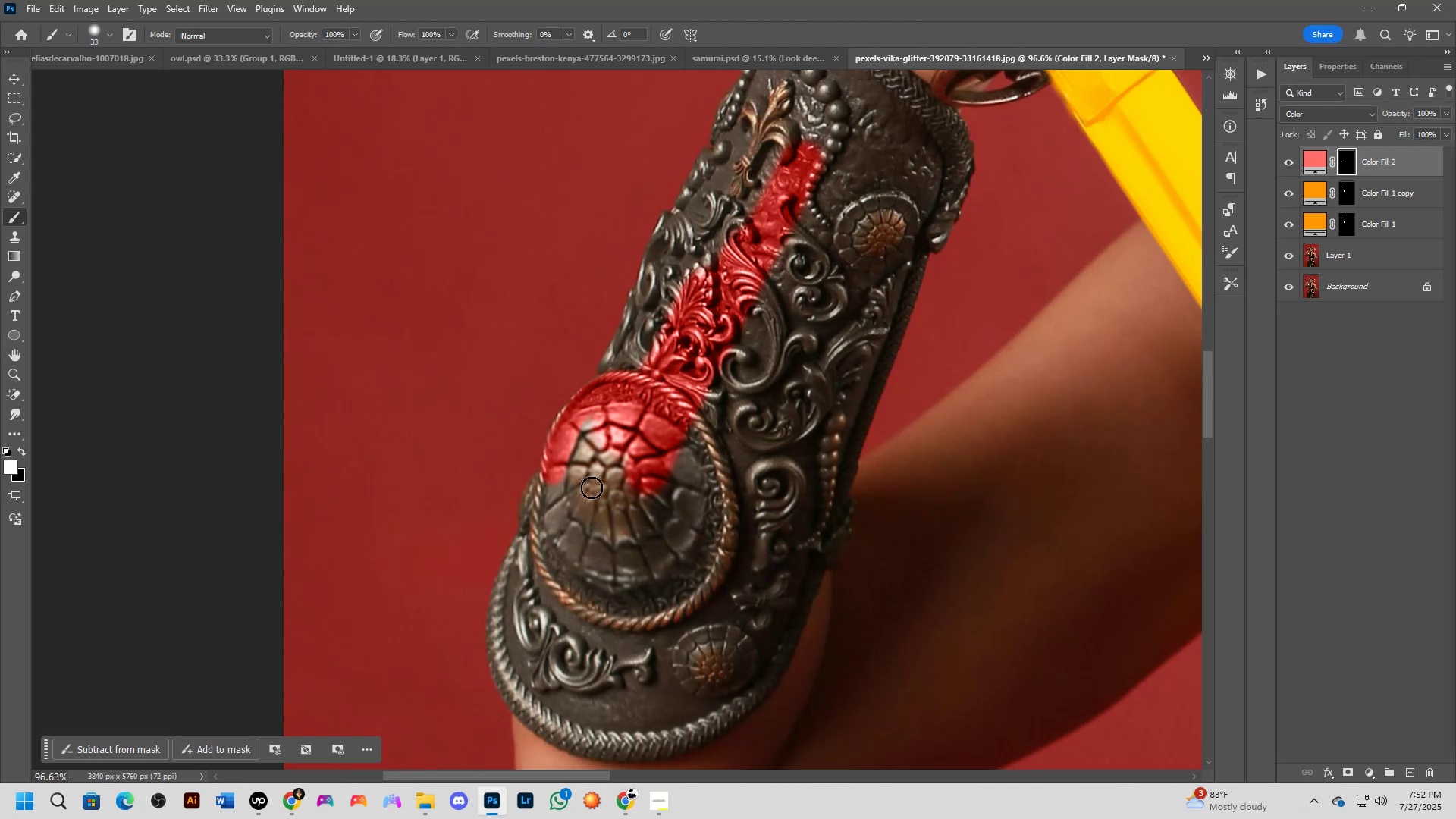 
key(Alt+AltLeft)
 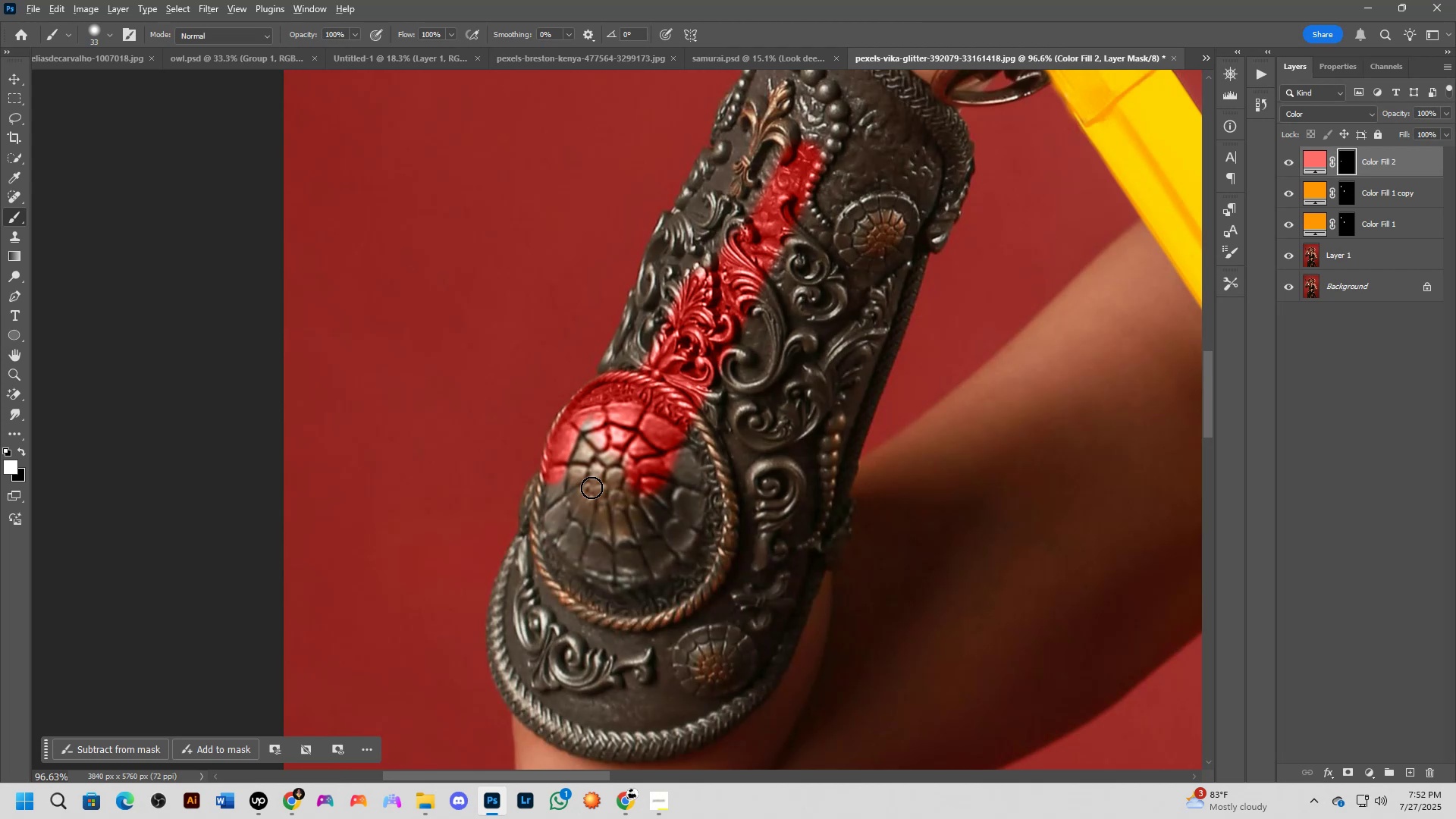 
key(Alt+Tab)
 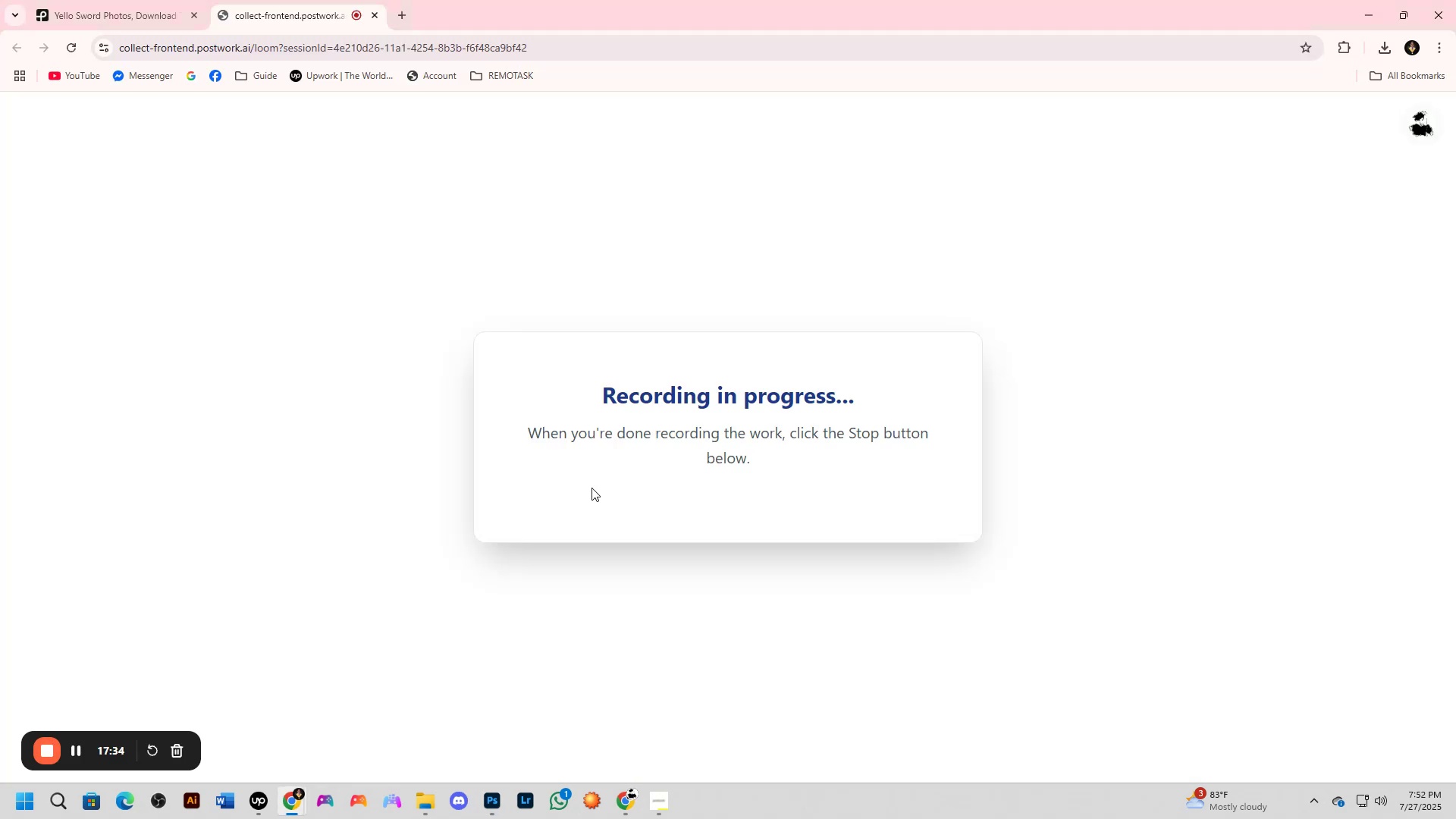 
key(Alt+AltLeft)
 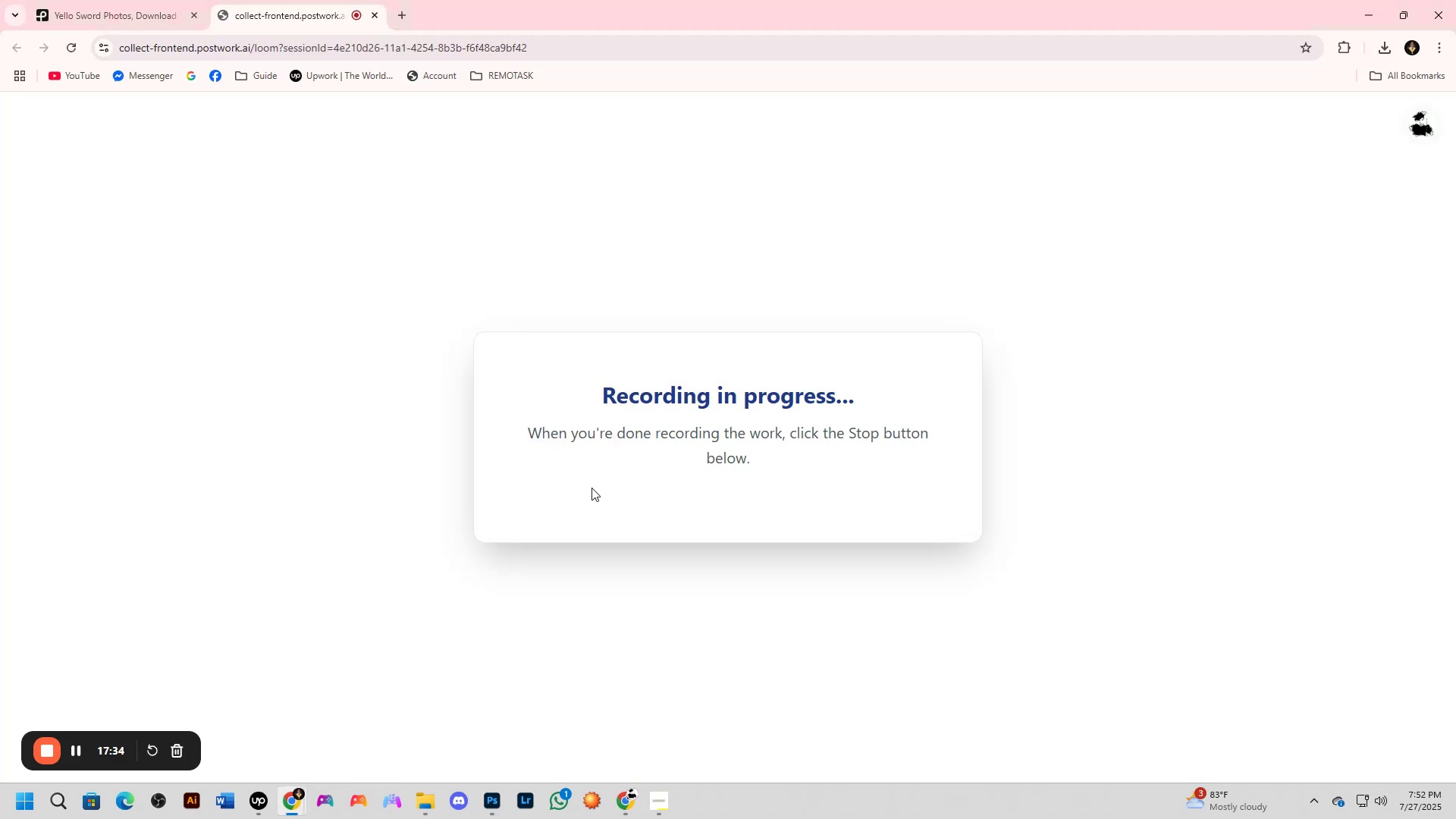 
key(Alt+Tab)
 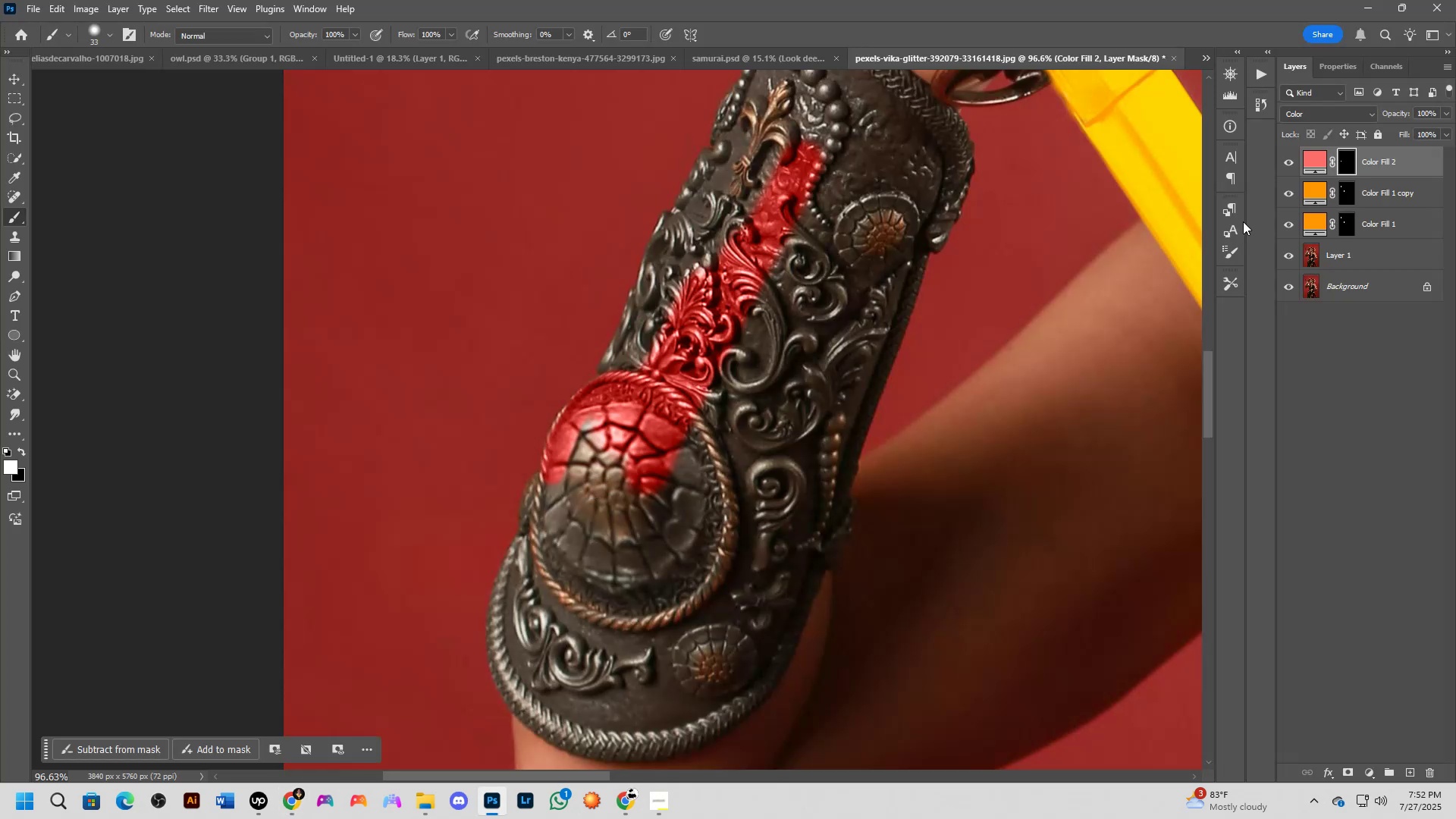 
wait(6.1)
 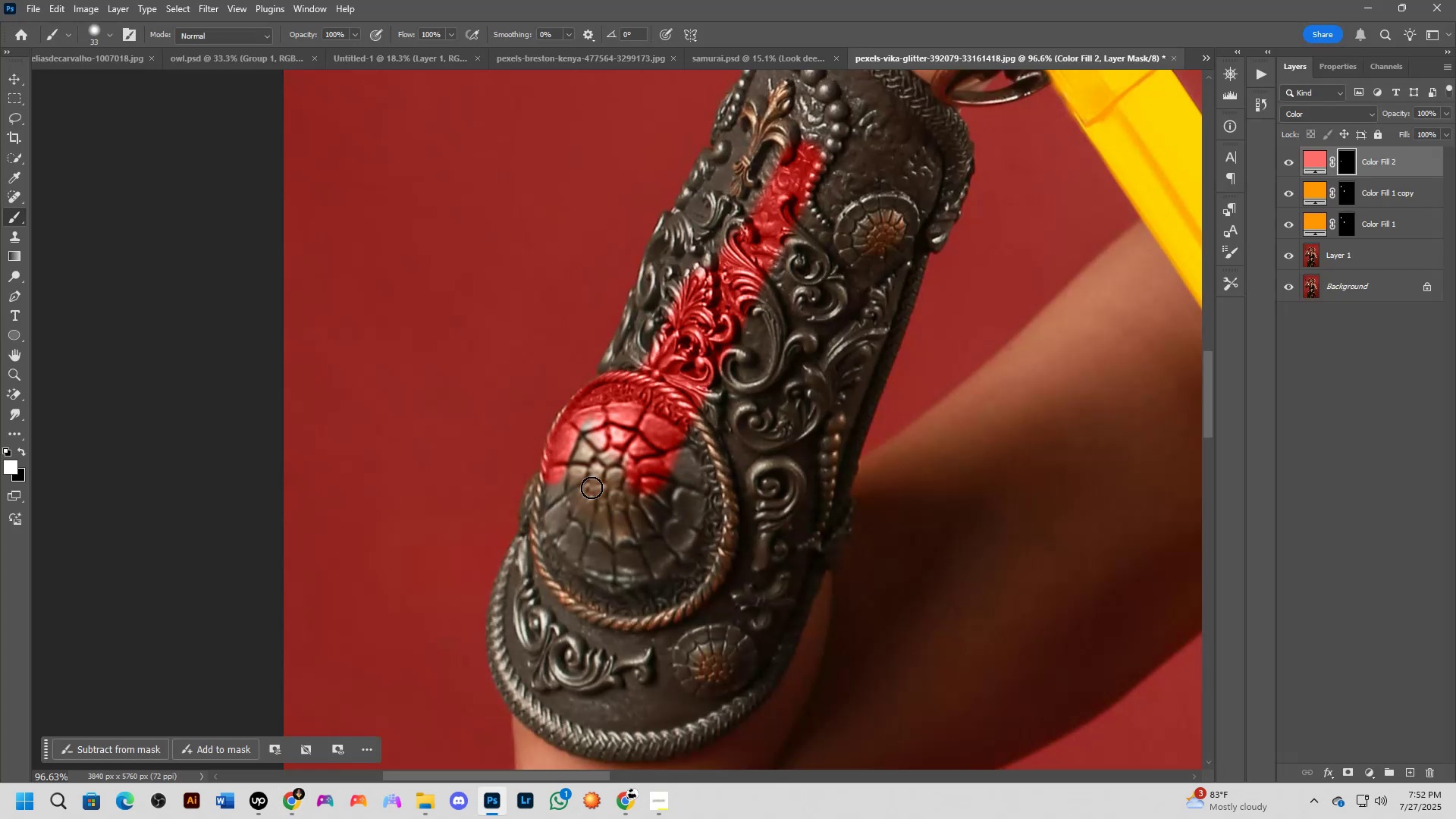 
scroll: coordinate [611, 378], scroll_direction: up, amount: 8.0
 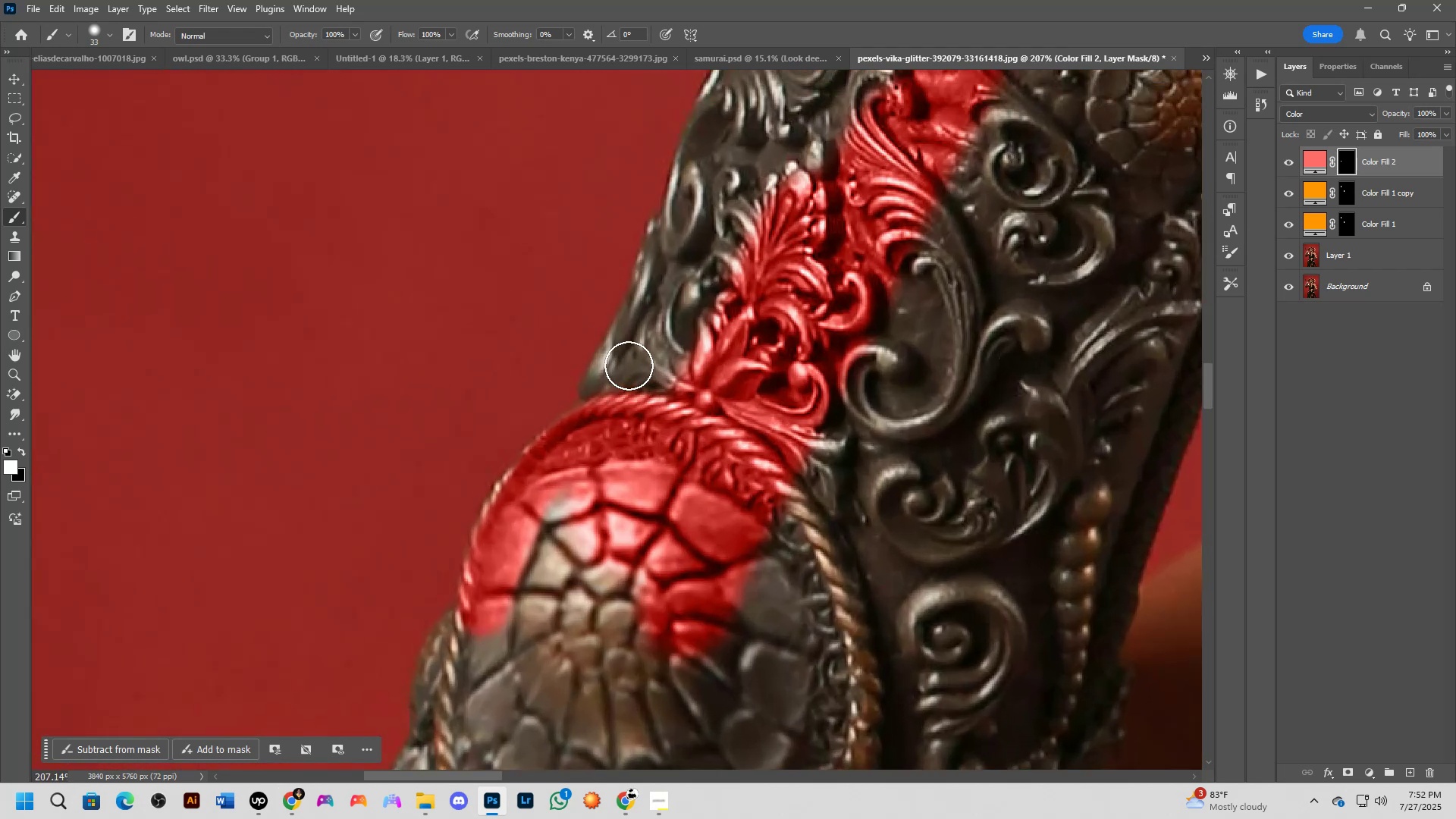 
left_click_drag(start_coordinate=[622, 364], to_coordinate=[670, 359])
 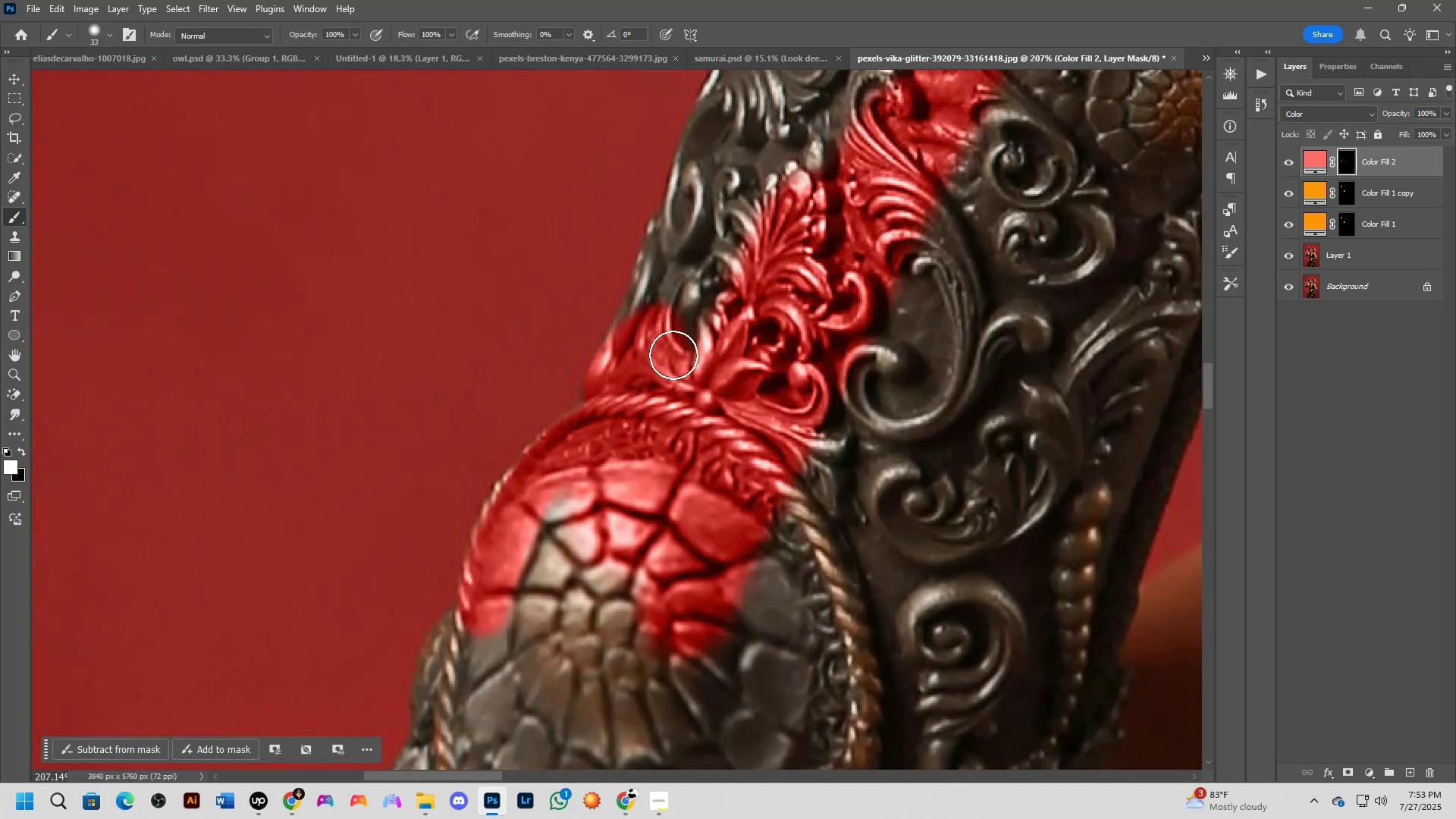 
wait(9.65)
 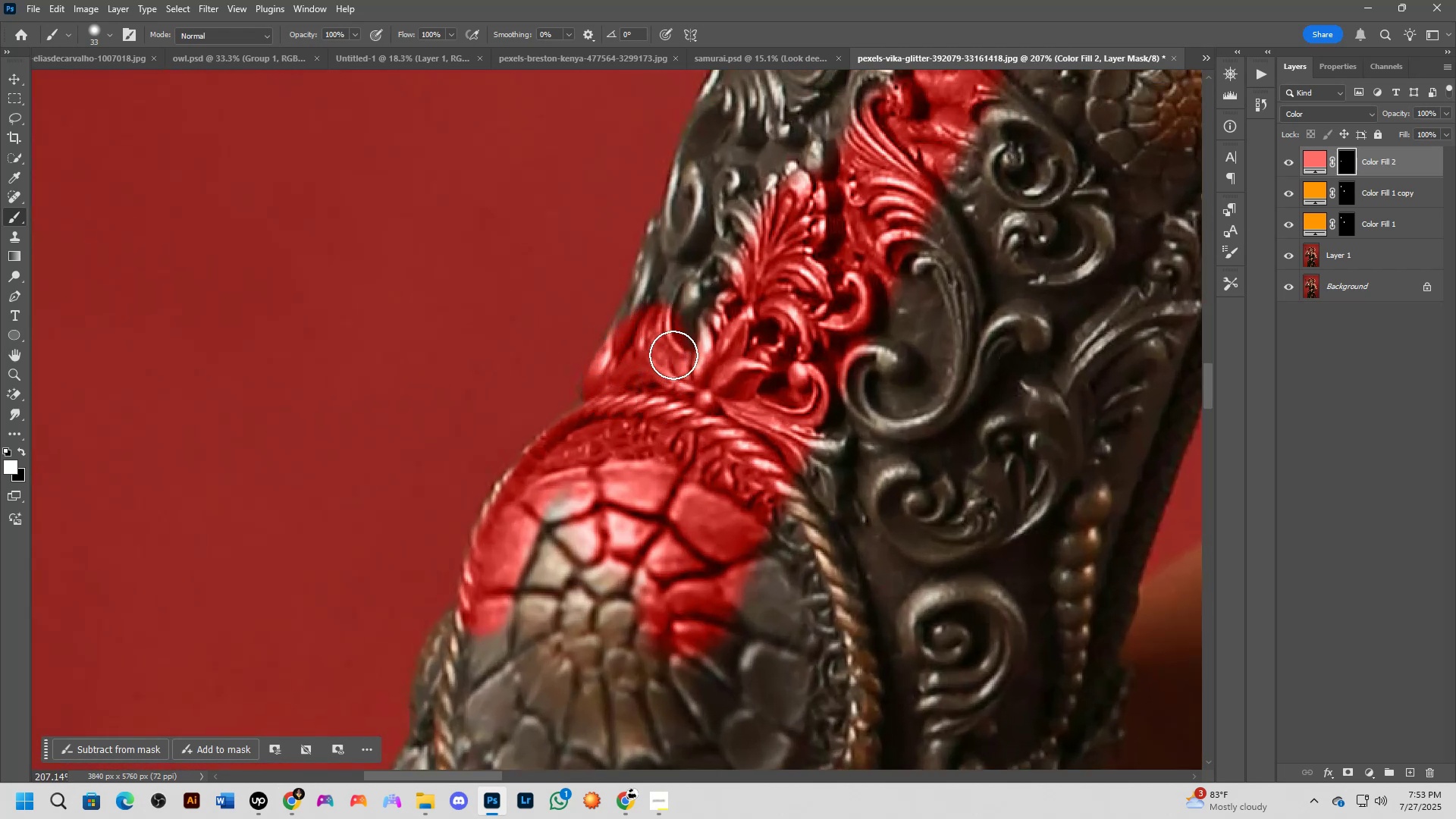 
scroll: coordinate [614, 378], scroll_direction: up, amount: 1.0
 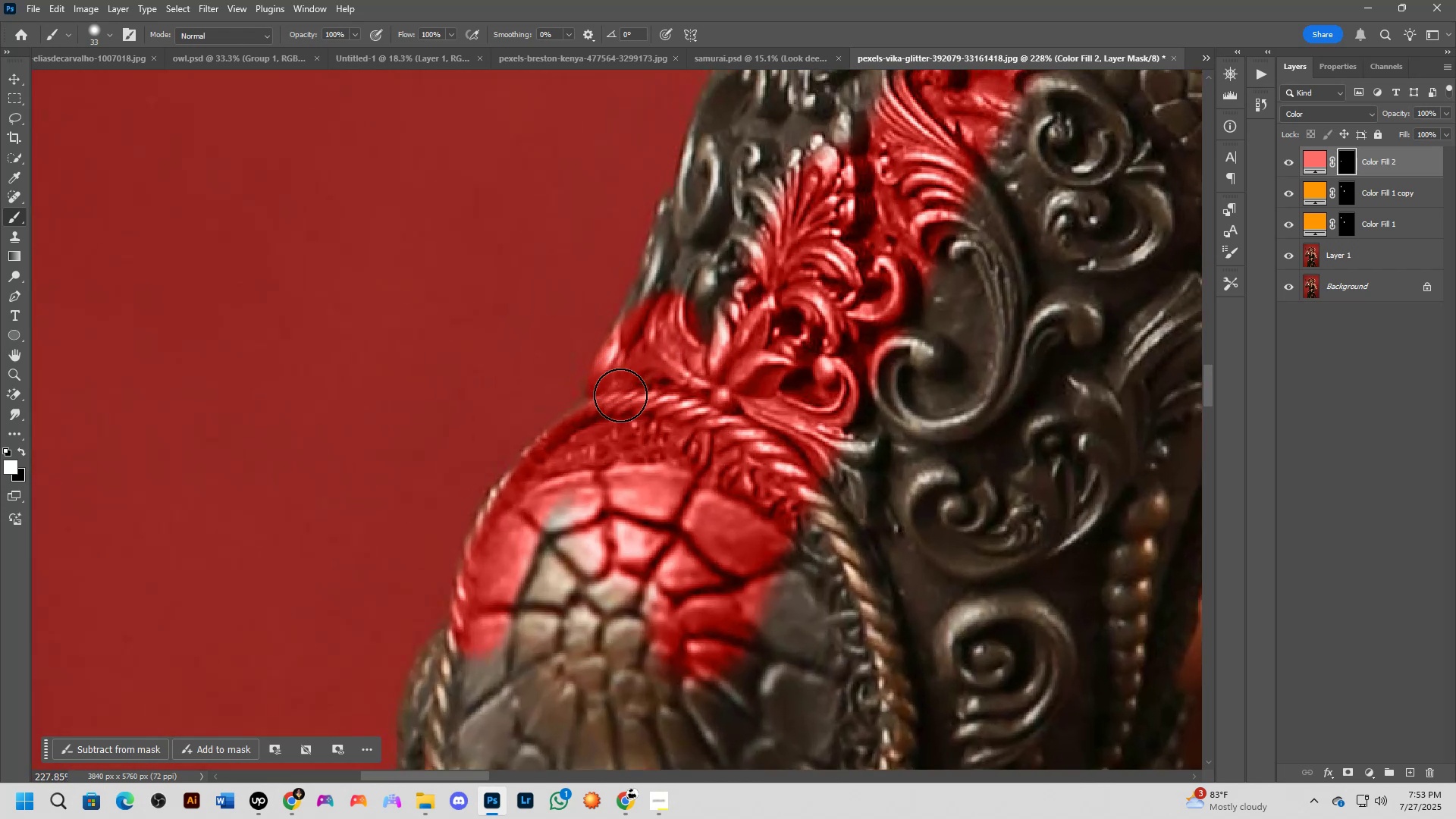 
hold_key(key=AltLeft, duration=0.33)
 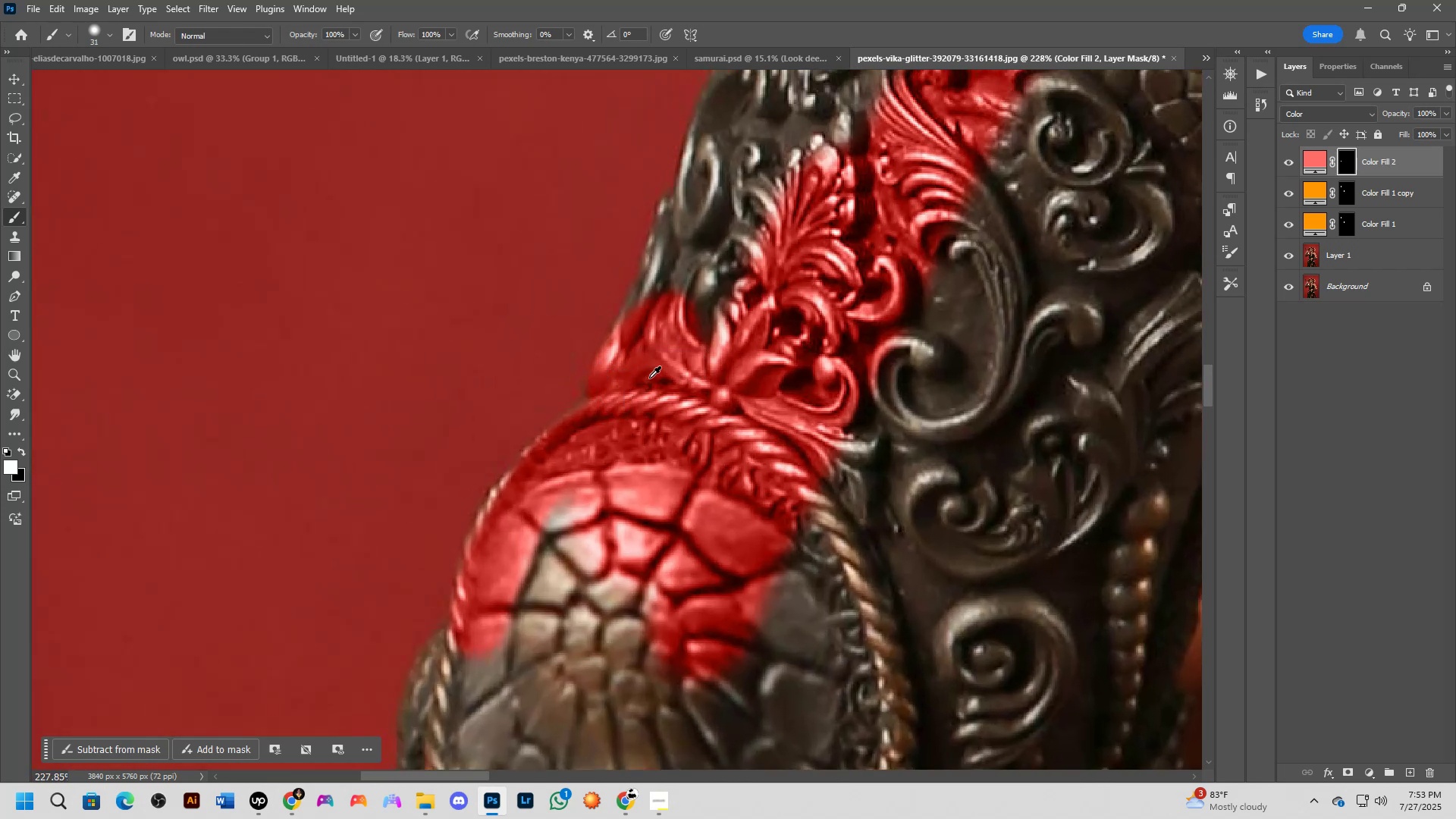 
hold_key(key=Space, duration=0.4)
 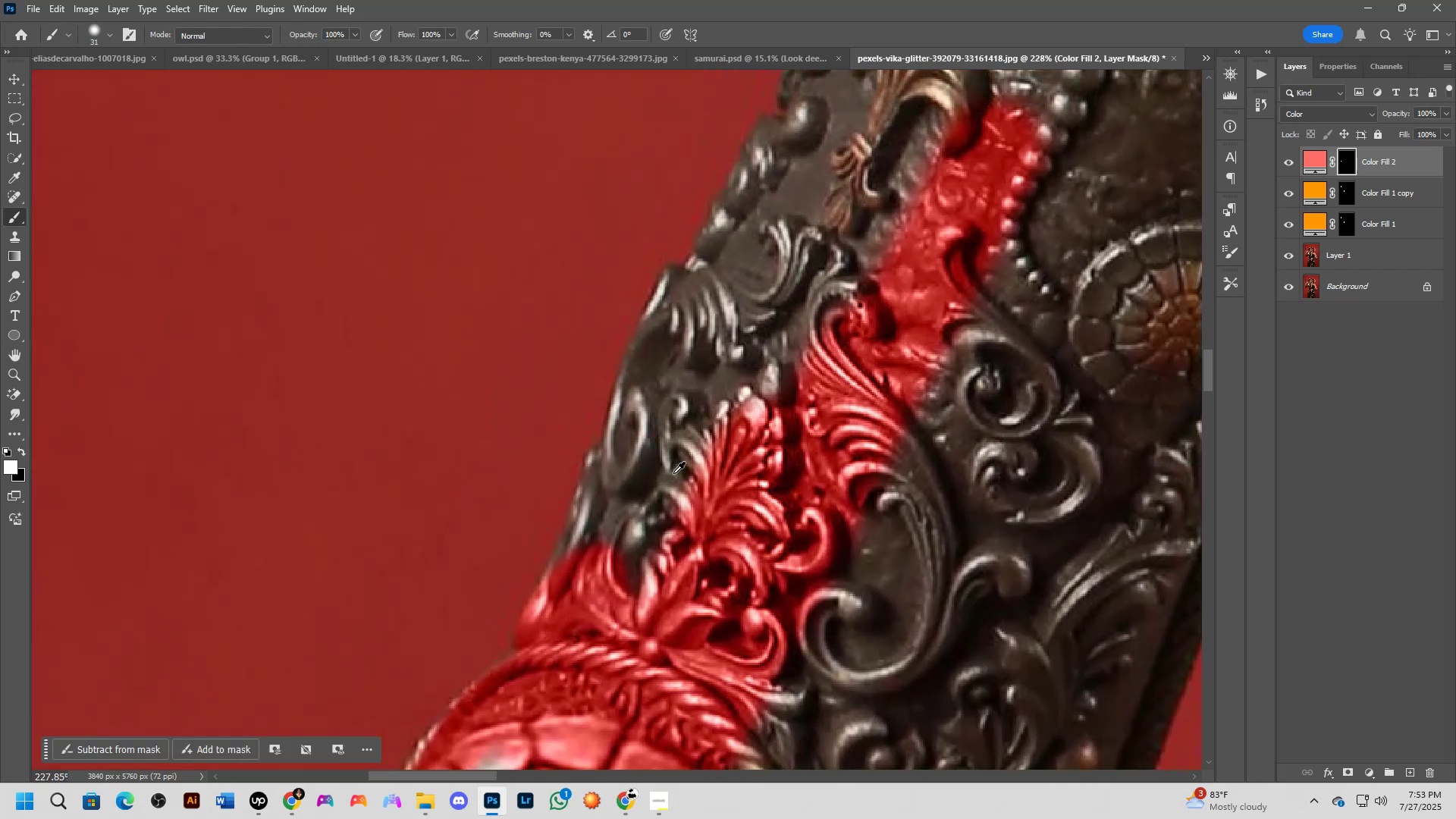 
left_click_drag(start_coordinate=[717, 284], to_coordinate=[657, 495])
 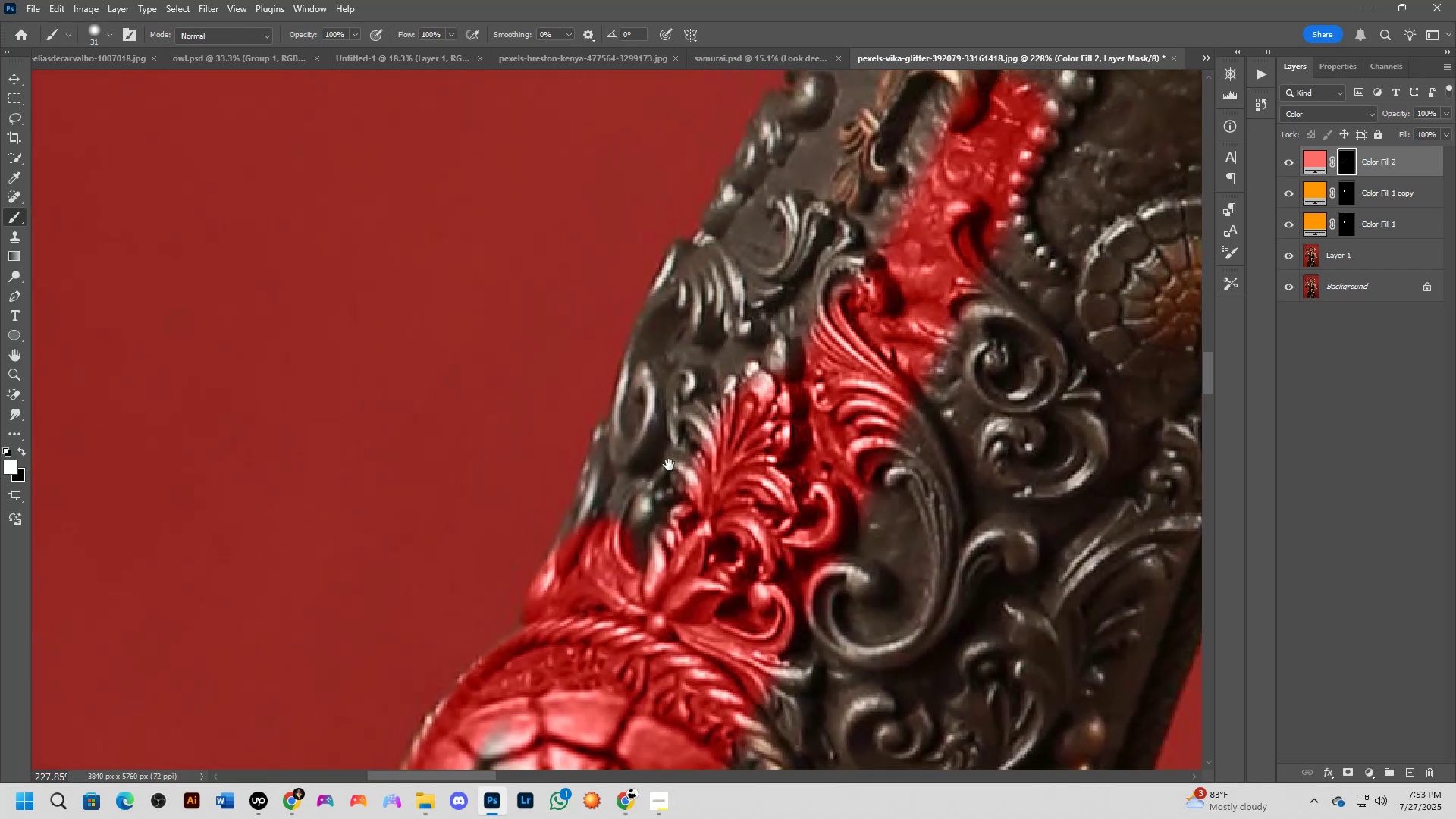 
key(Alt+AltLeft)
 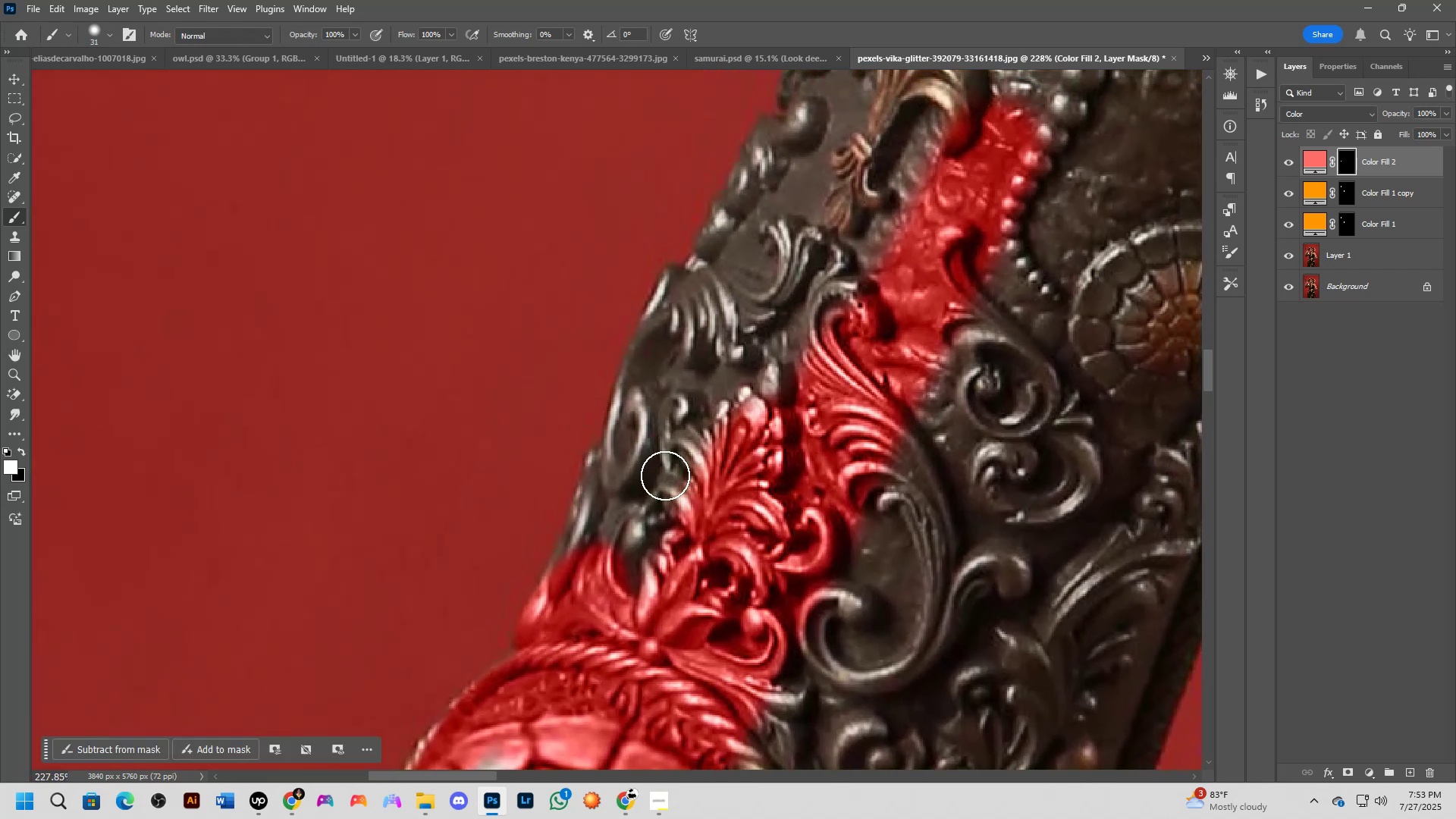 
left_click_drag(start_coordinate=[660, 486], to_coordinate=[611, 470])
 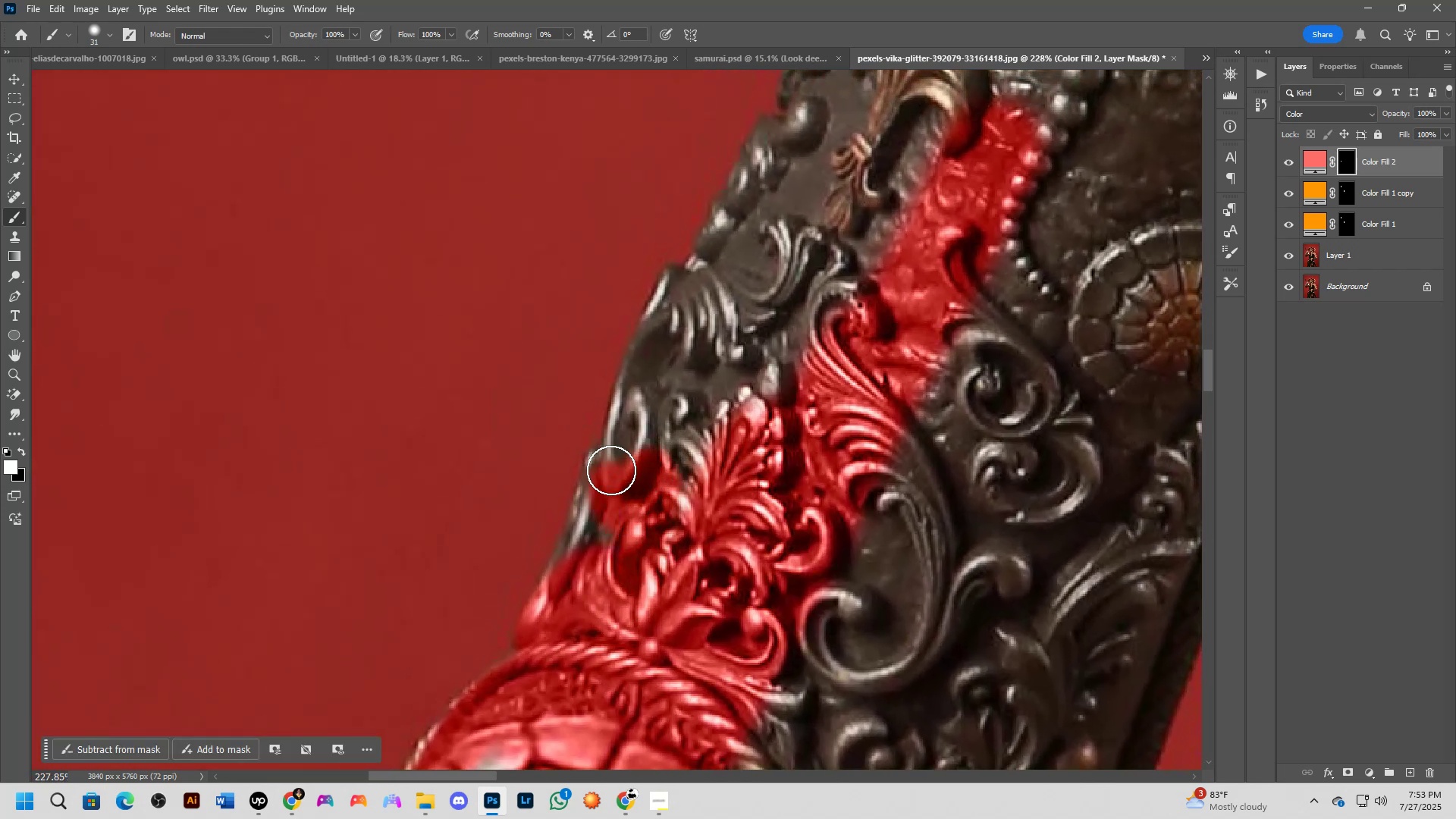 
key(Alt+AltLeft)
 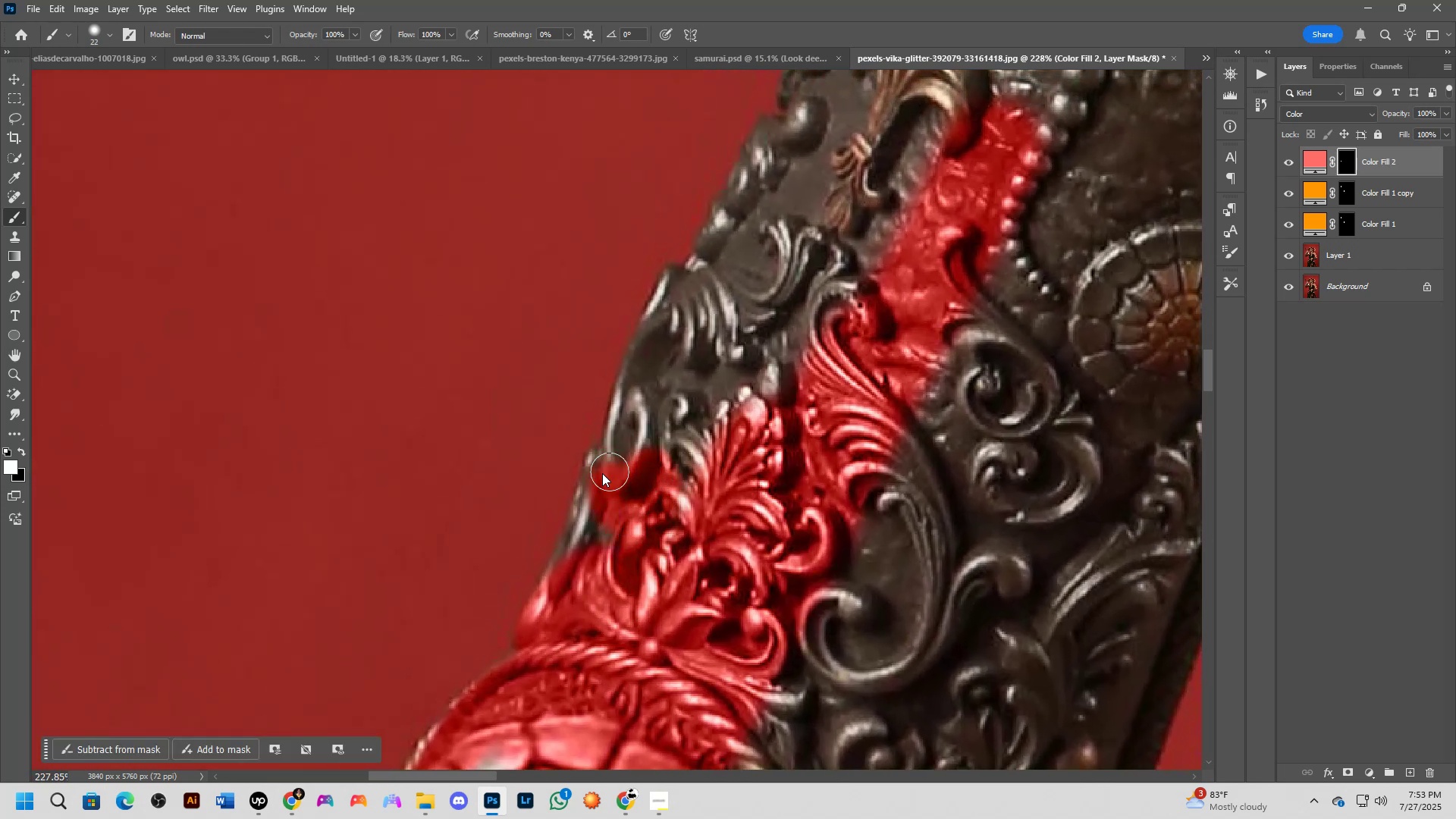 
scroll: coordinate [611, 466], scroll_direction: up, amount: 7.0
 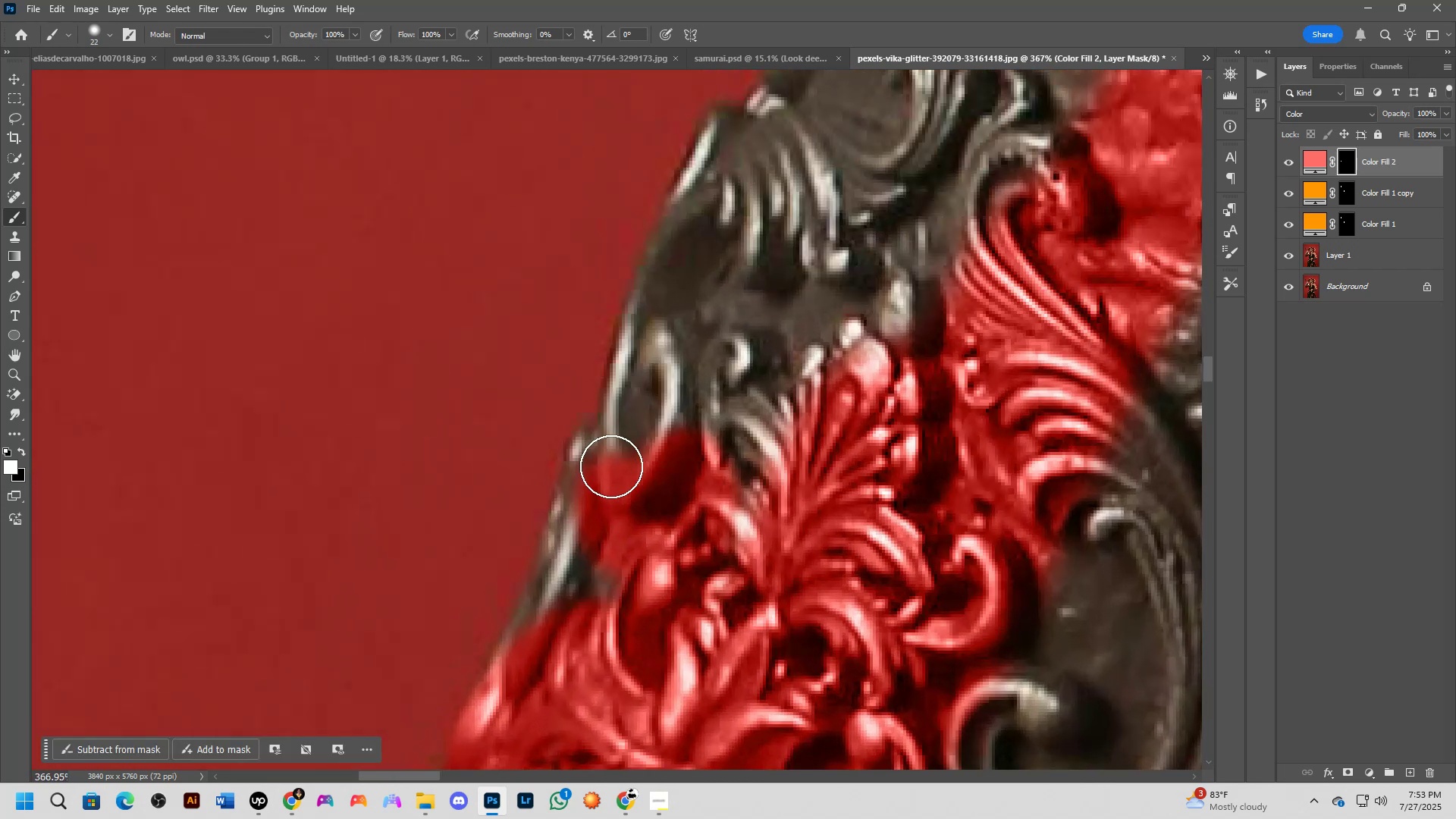 
hold_key(key=AltLeft, duration=0.33)
 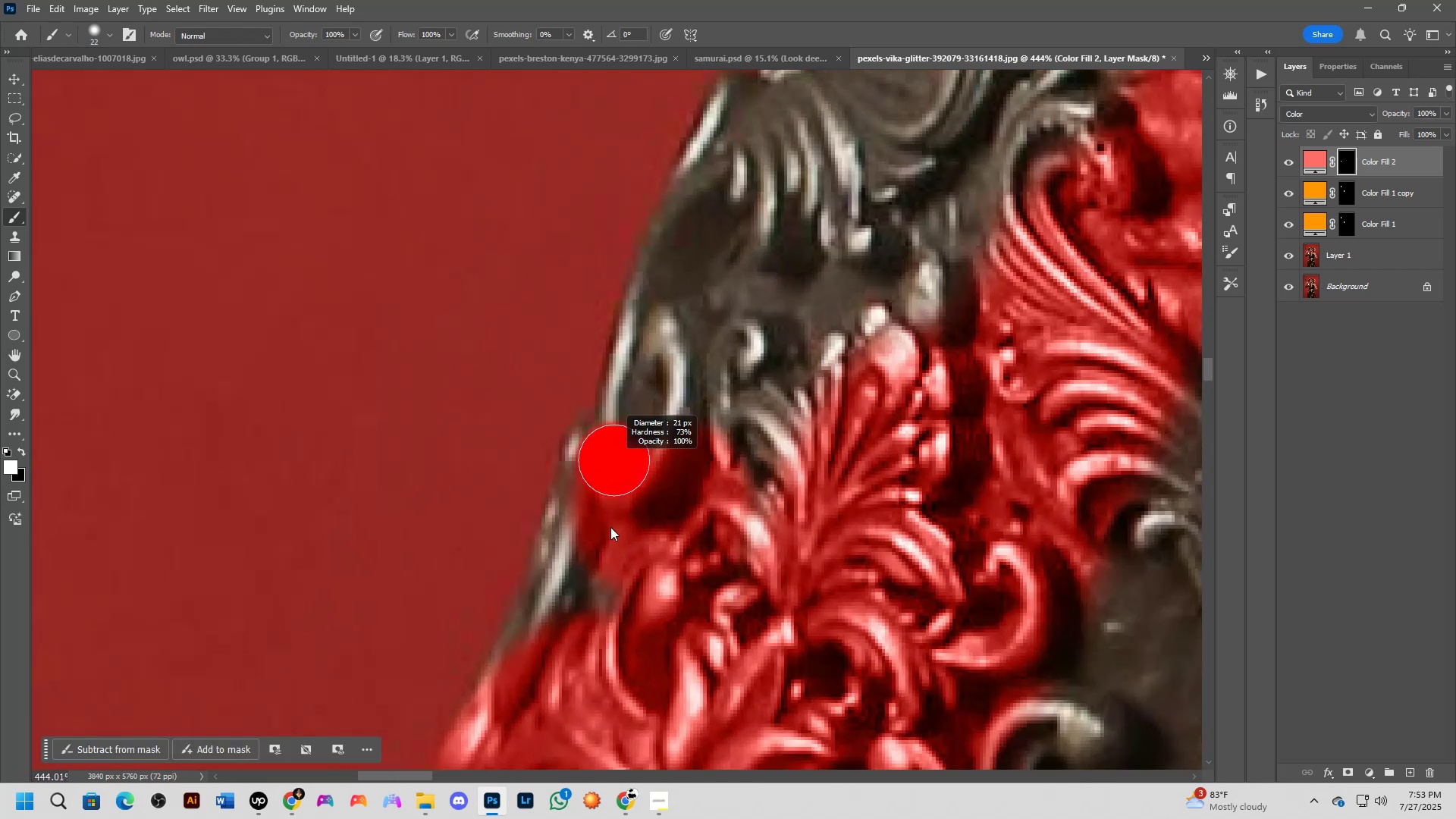 
key(Alt+AltLeft)
 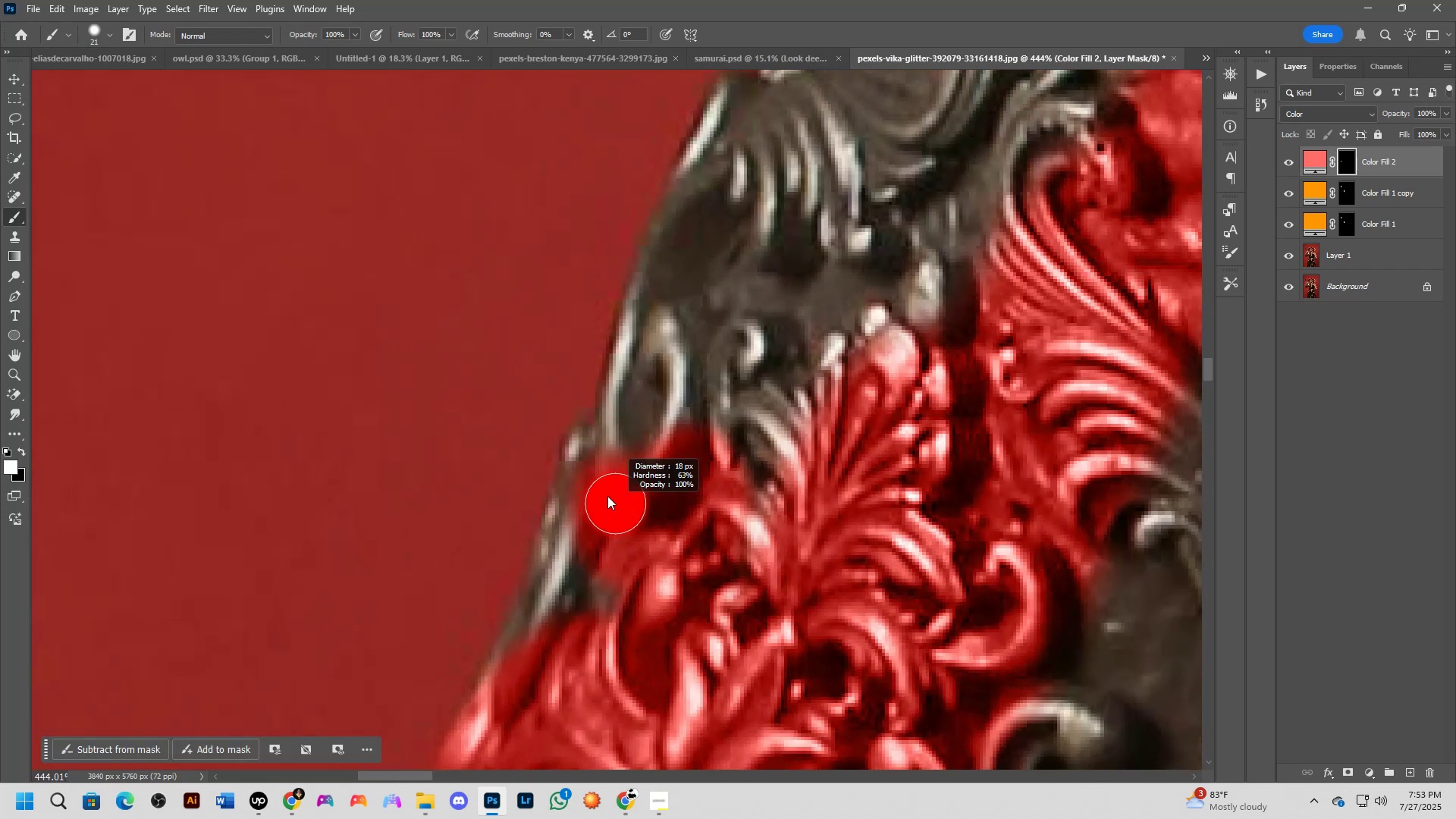 
key(Alt+AltLeft)
 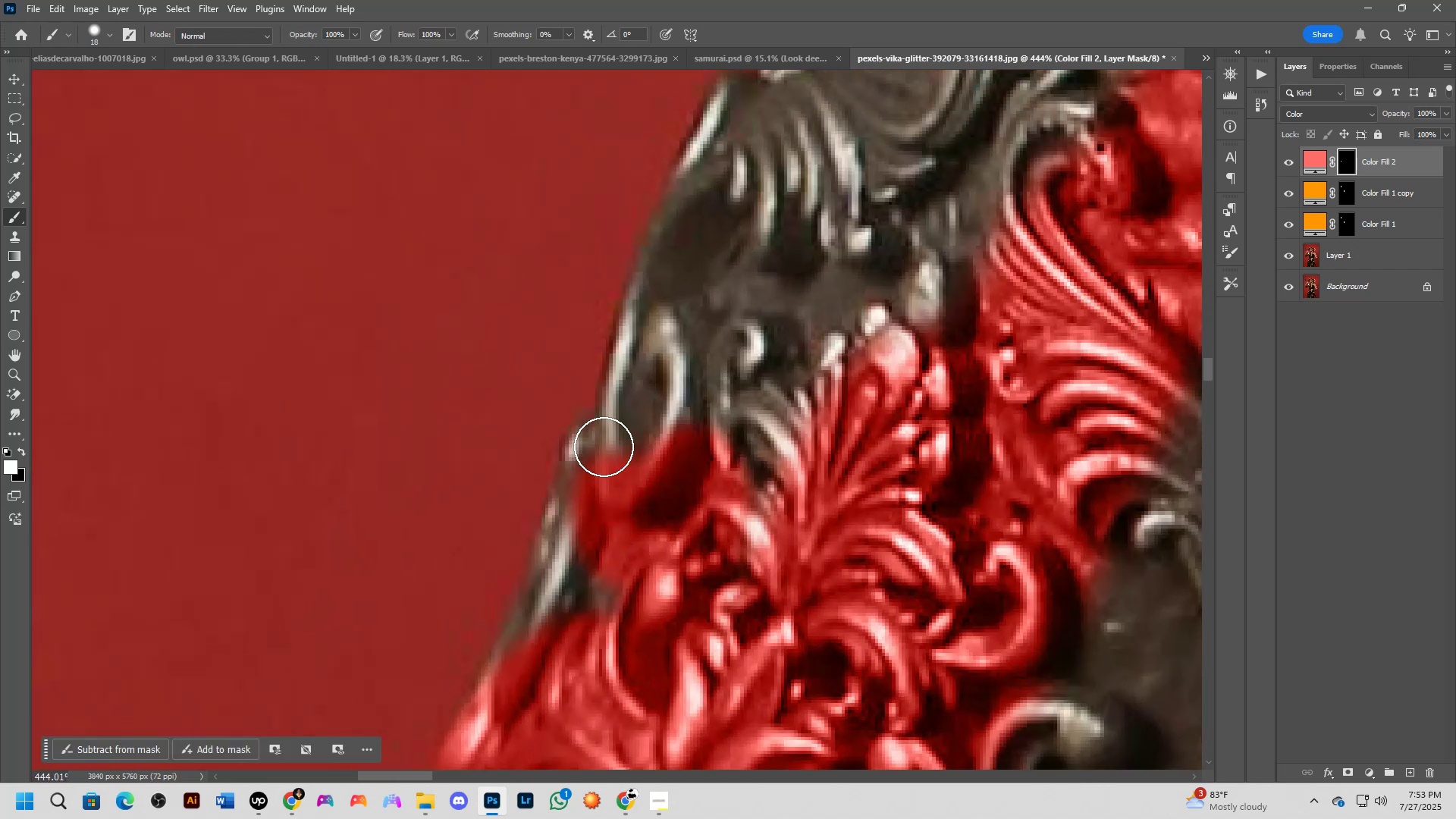 
left_click_drag(start_coordinate=[598, 445], to_coordinate=[590, 475])
 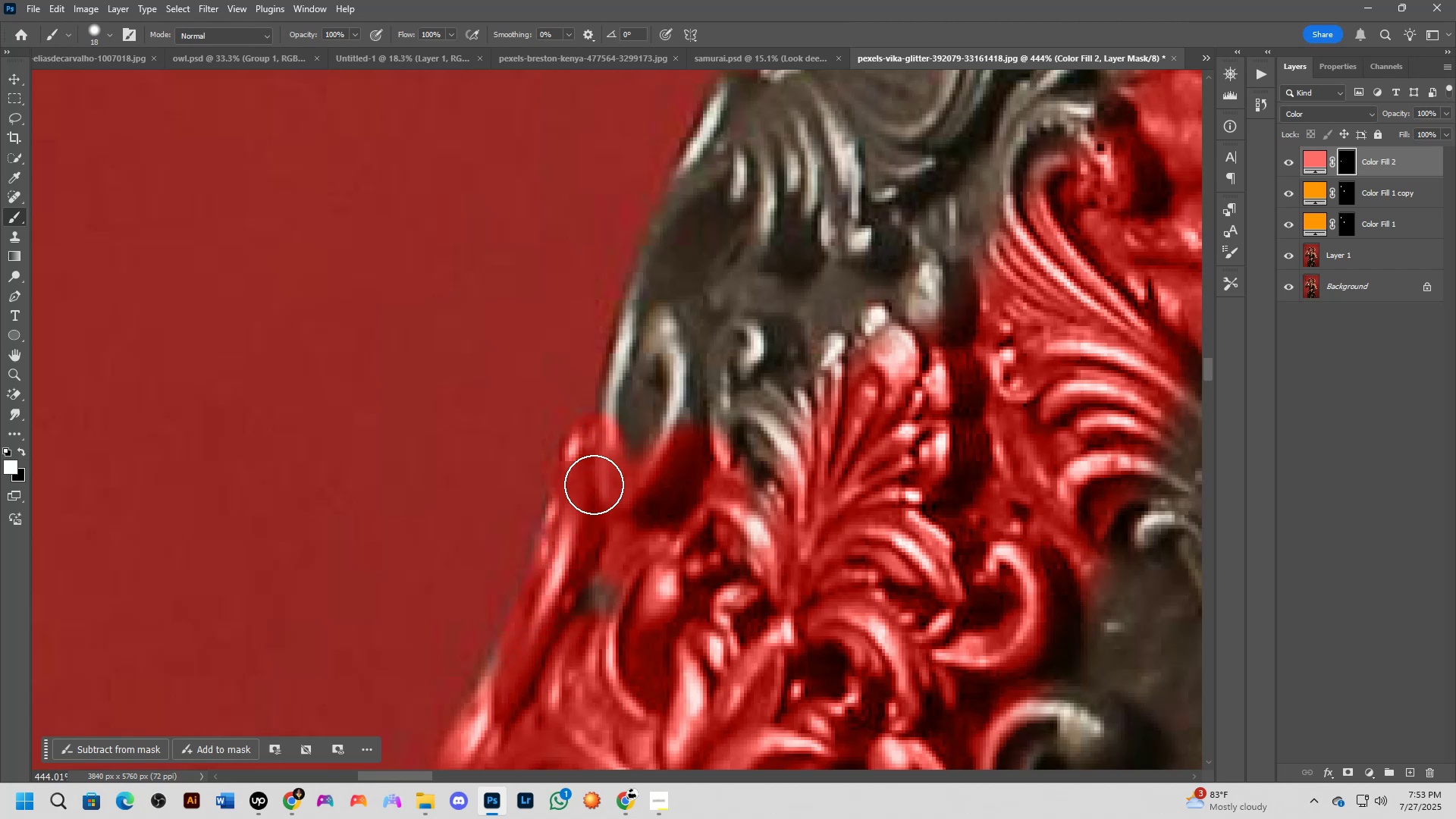 
hold_key(key=Space, duration=0.46)
 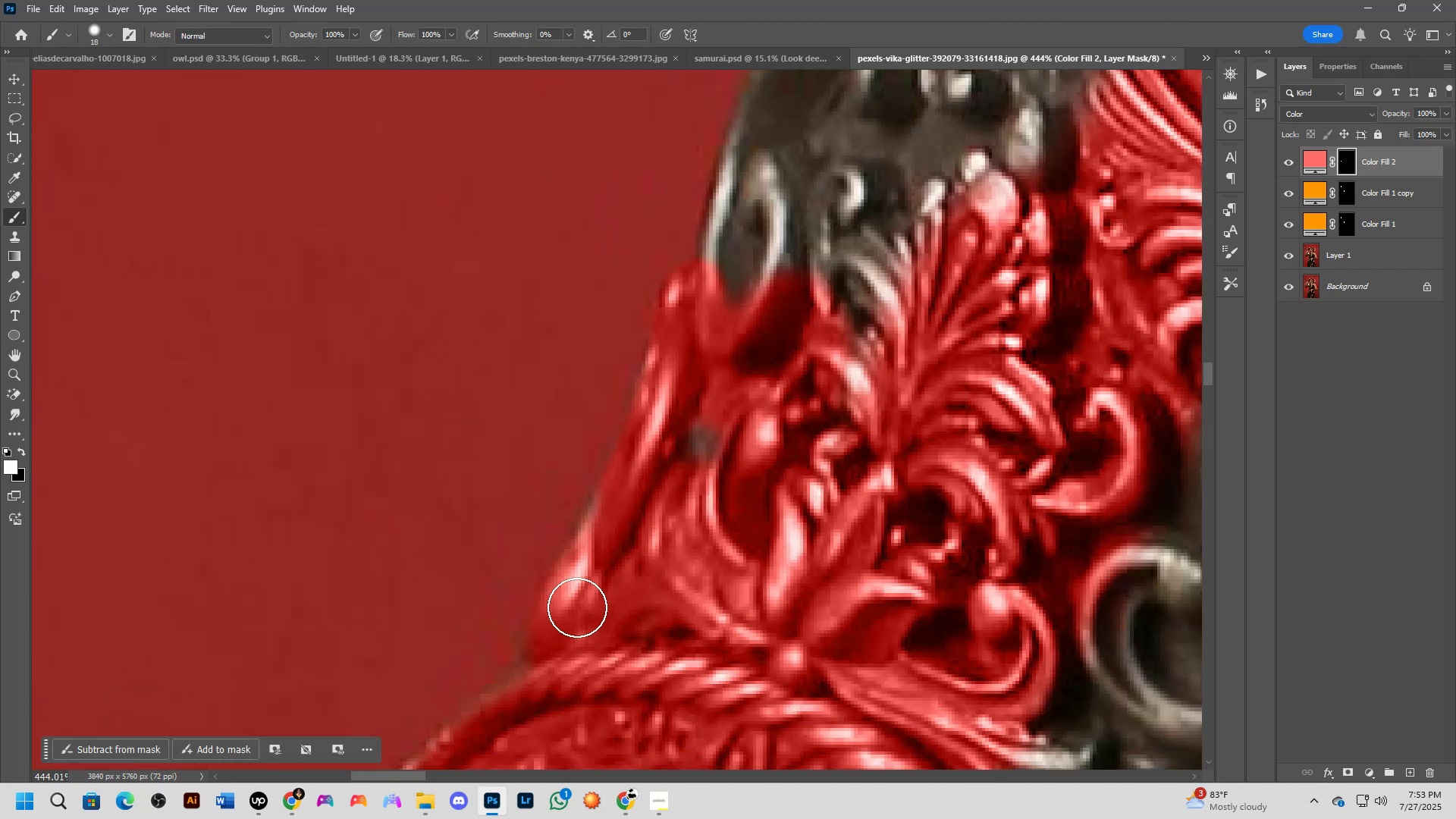 
left_click_drag(start_coordinate=[578, 586], to_coordinate=[678, 432])
 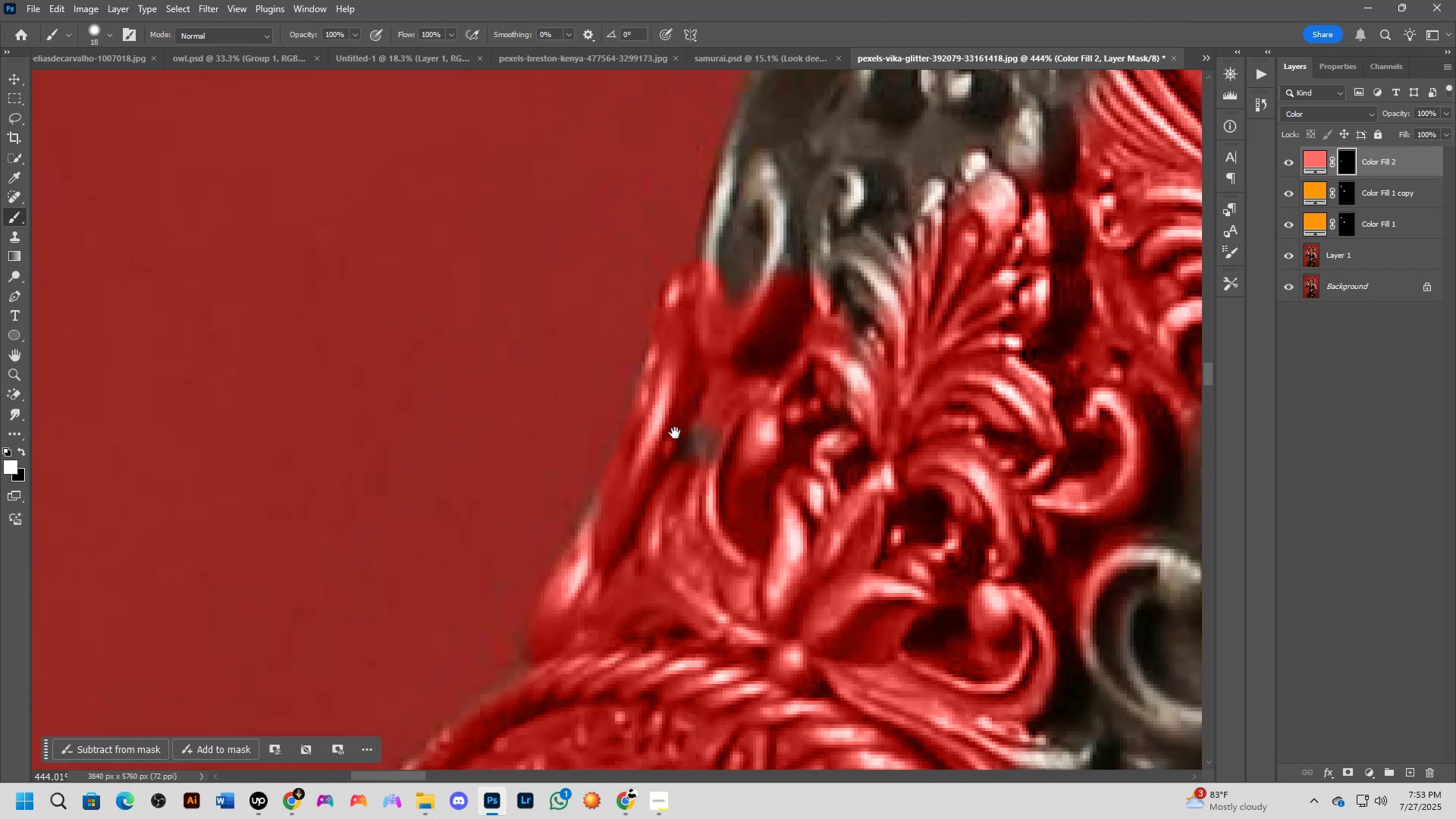 
left_click_drag(start_coordinate=[661, 445], to_coordinate=[578, 679])
 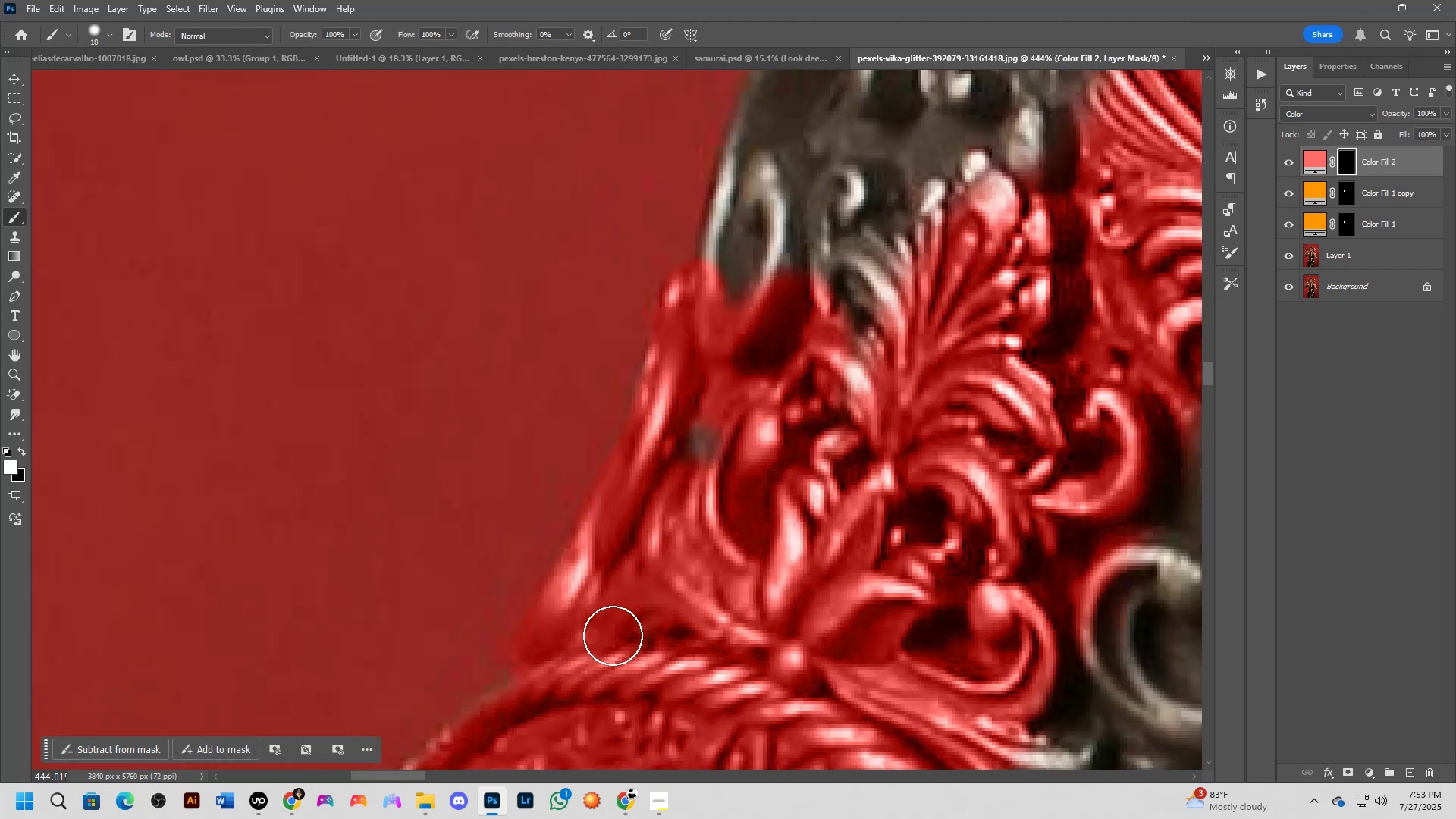 
key(Alt+AltLeft)
 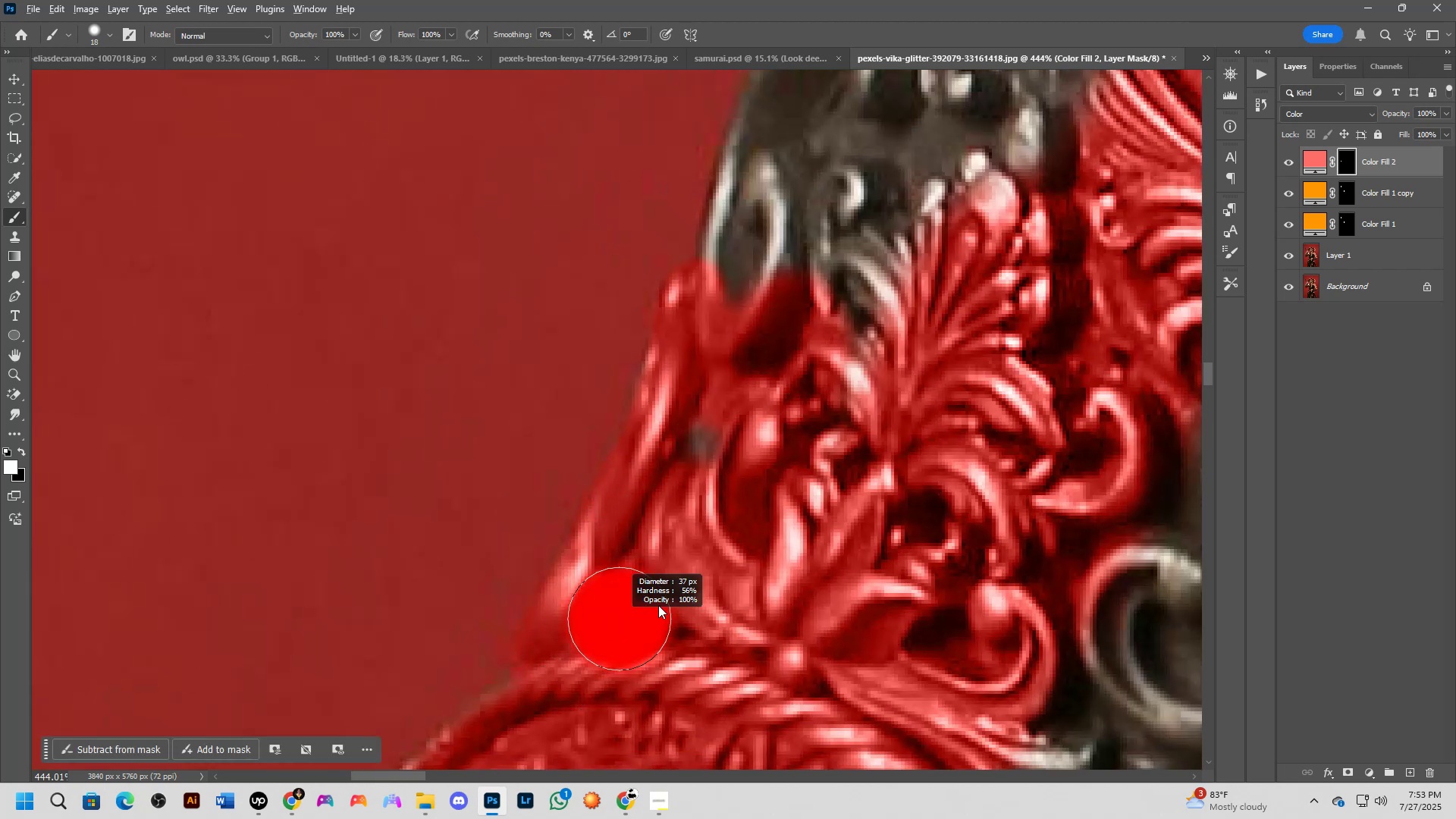 
left_click_drag(start_coordinate=[688, 513], to_coordinate=[717, 561])
 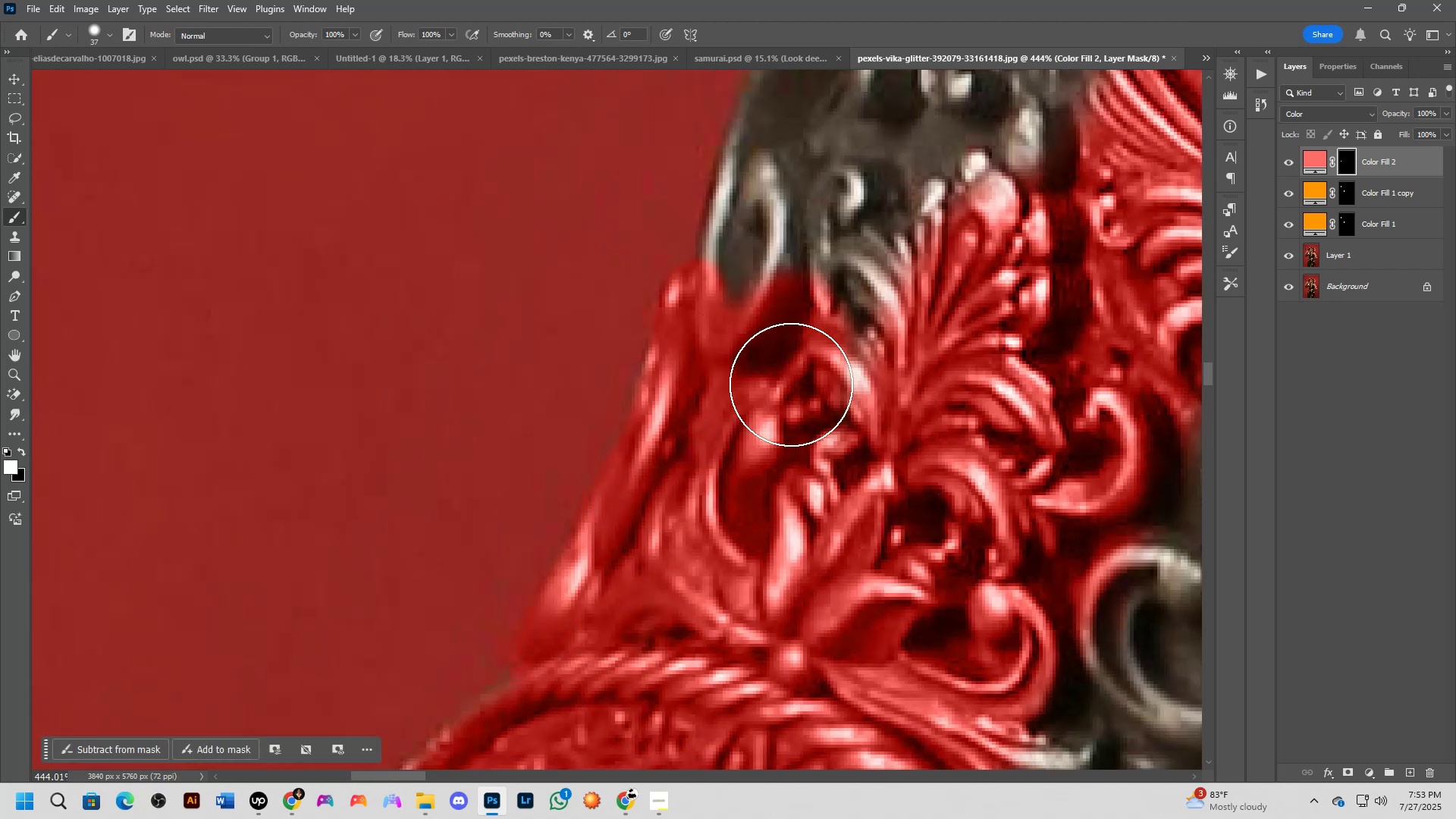 
hold_key(key=Space, duration=0.45)
 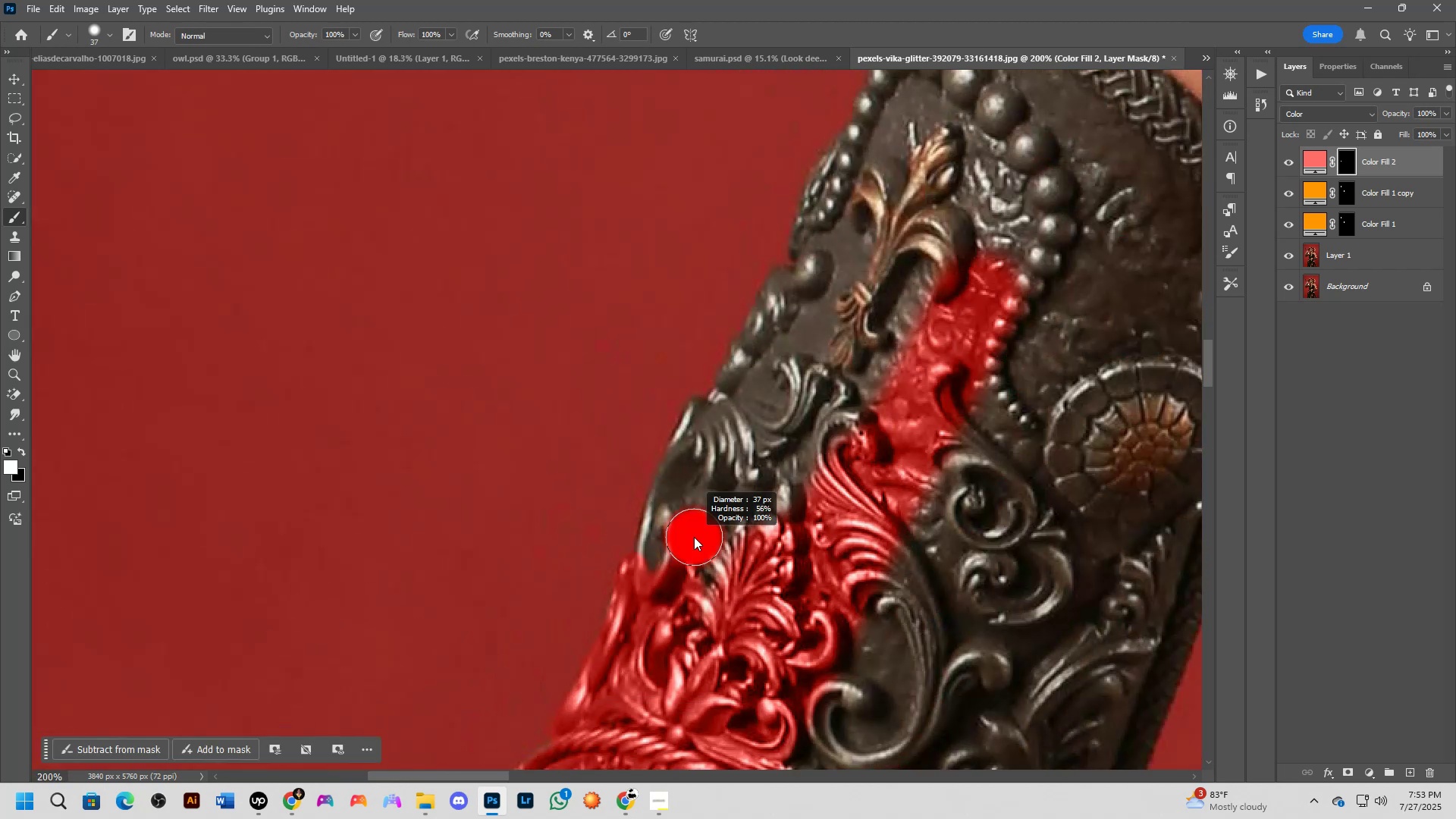 
left_click_drag(start_coordinate=[801, 314], to_coordinate=[682, 608])
 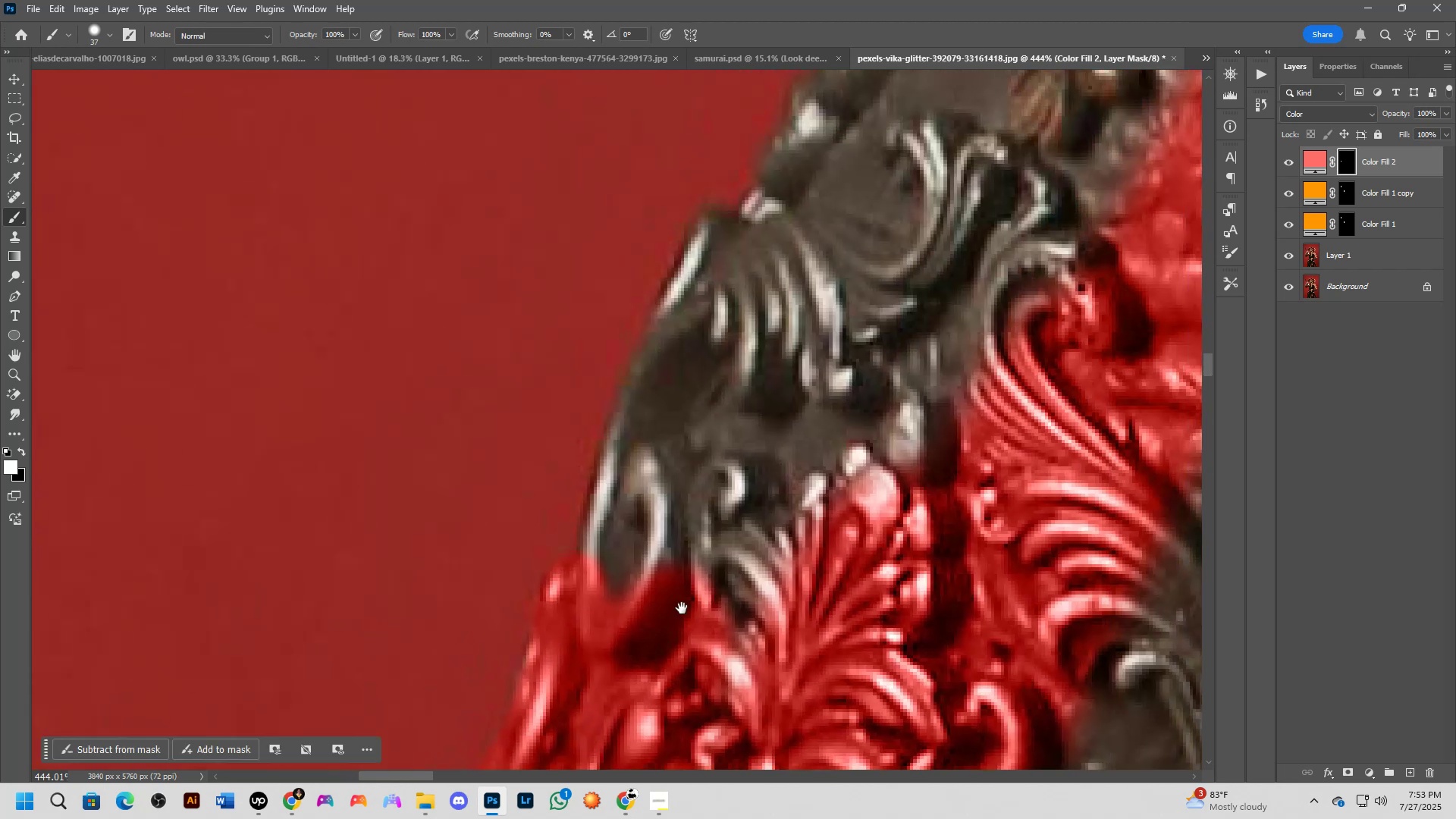 
key(Shift+ShiftLeft)
 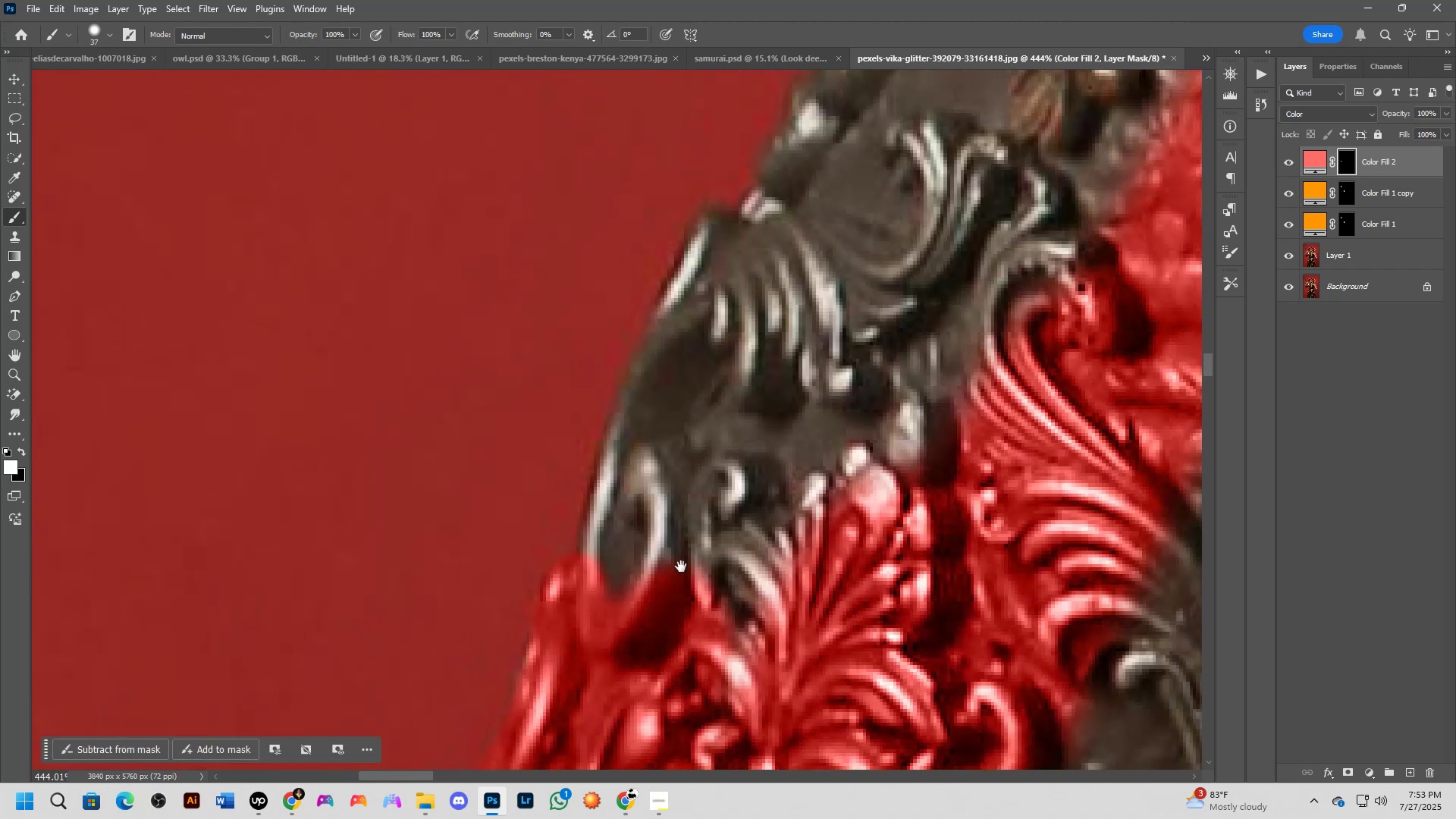 
scroll: coordinate [680, 551], scroll_direction: down, amount: 3.0
 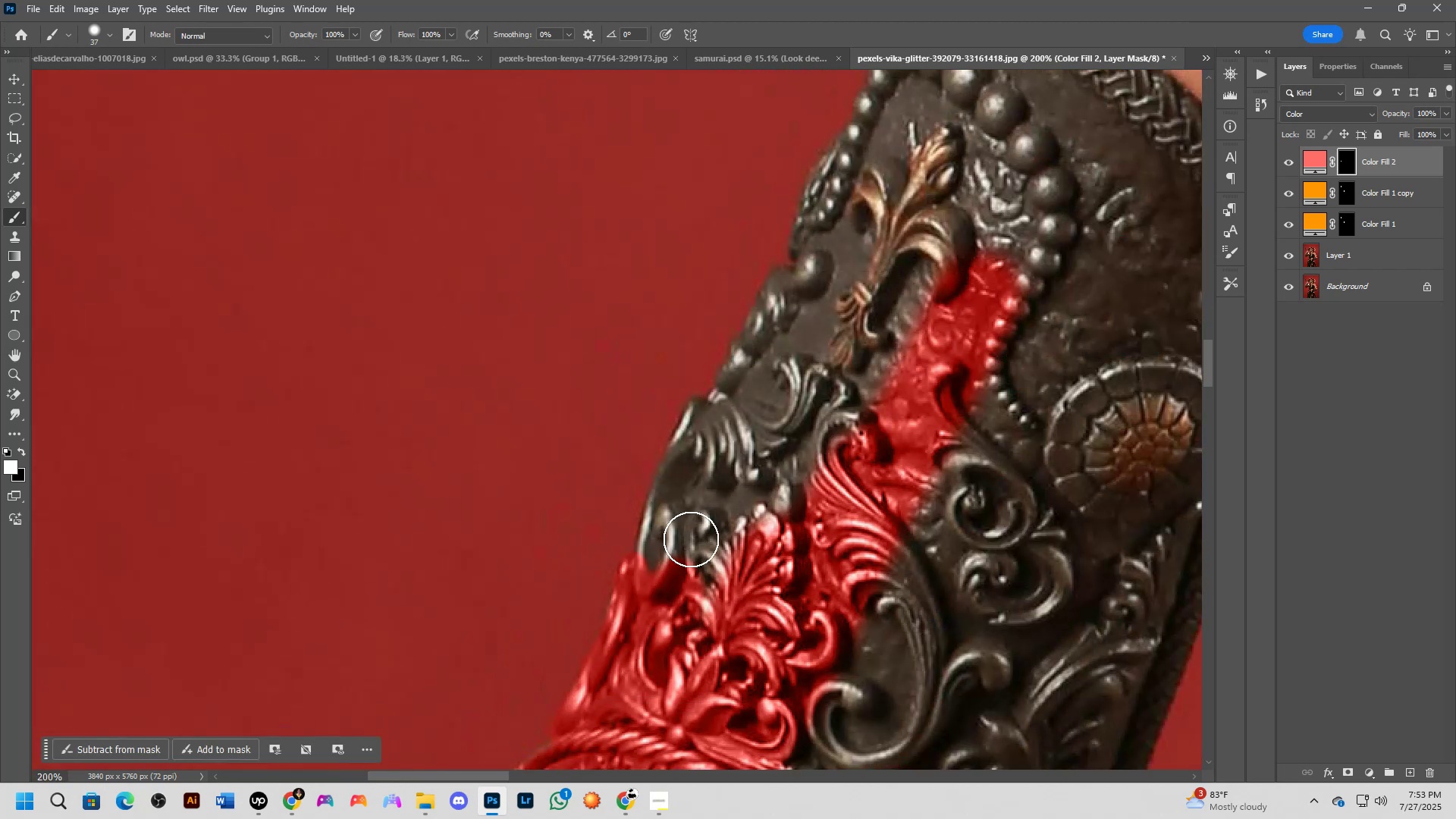 
key(Alt+AltLeft)
 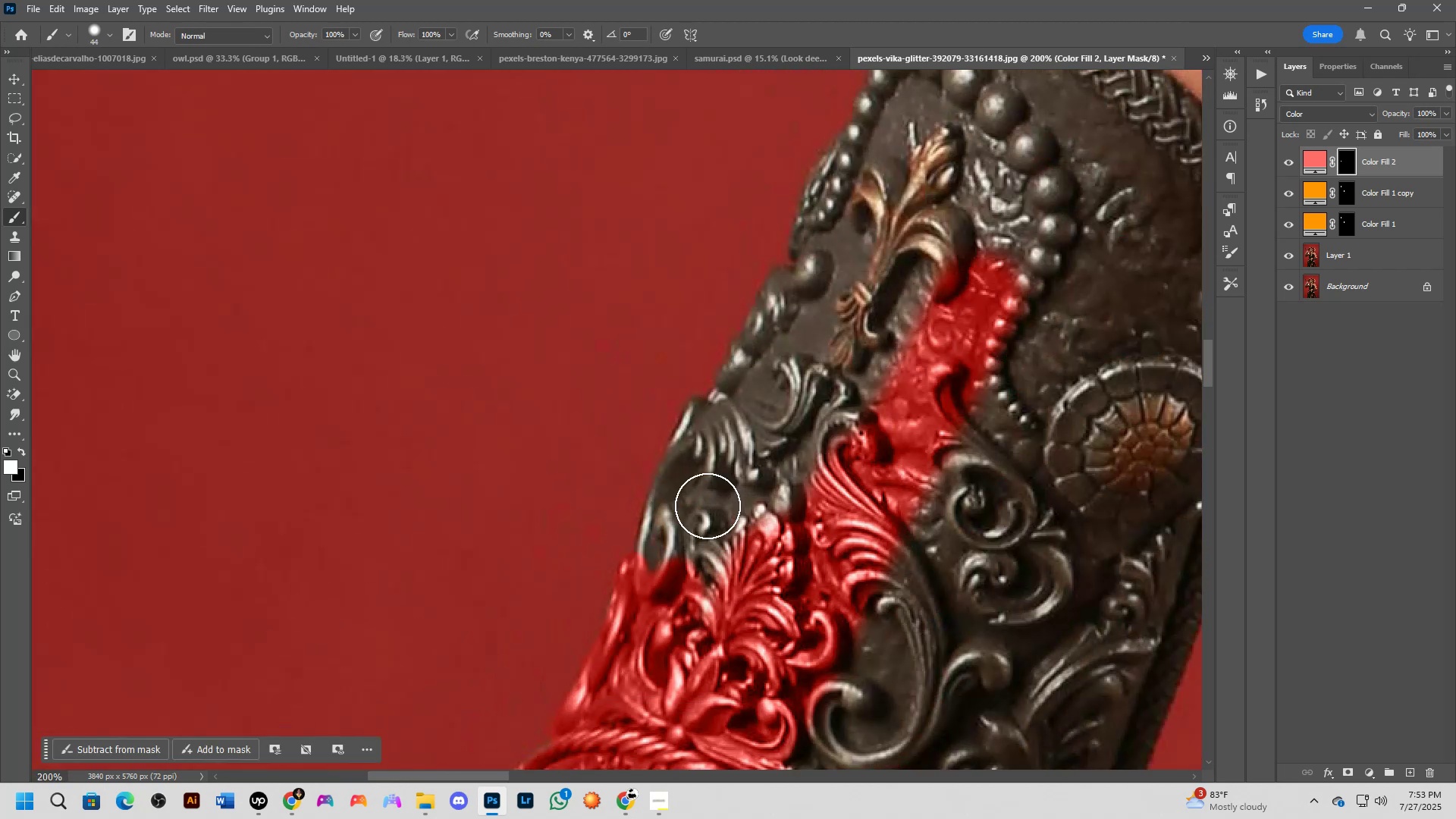 
left_click_drag(start_coordinate=[705, 479], to_coordinate=[749, 538])
 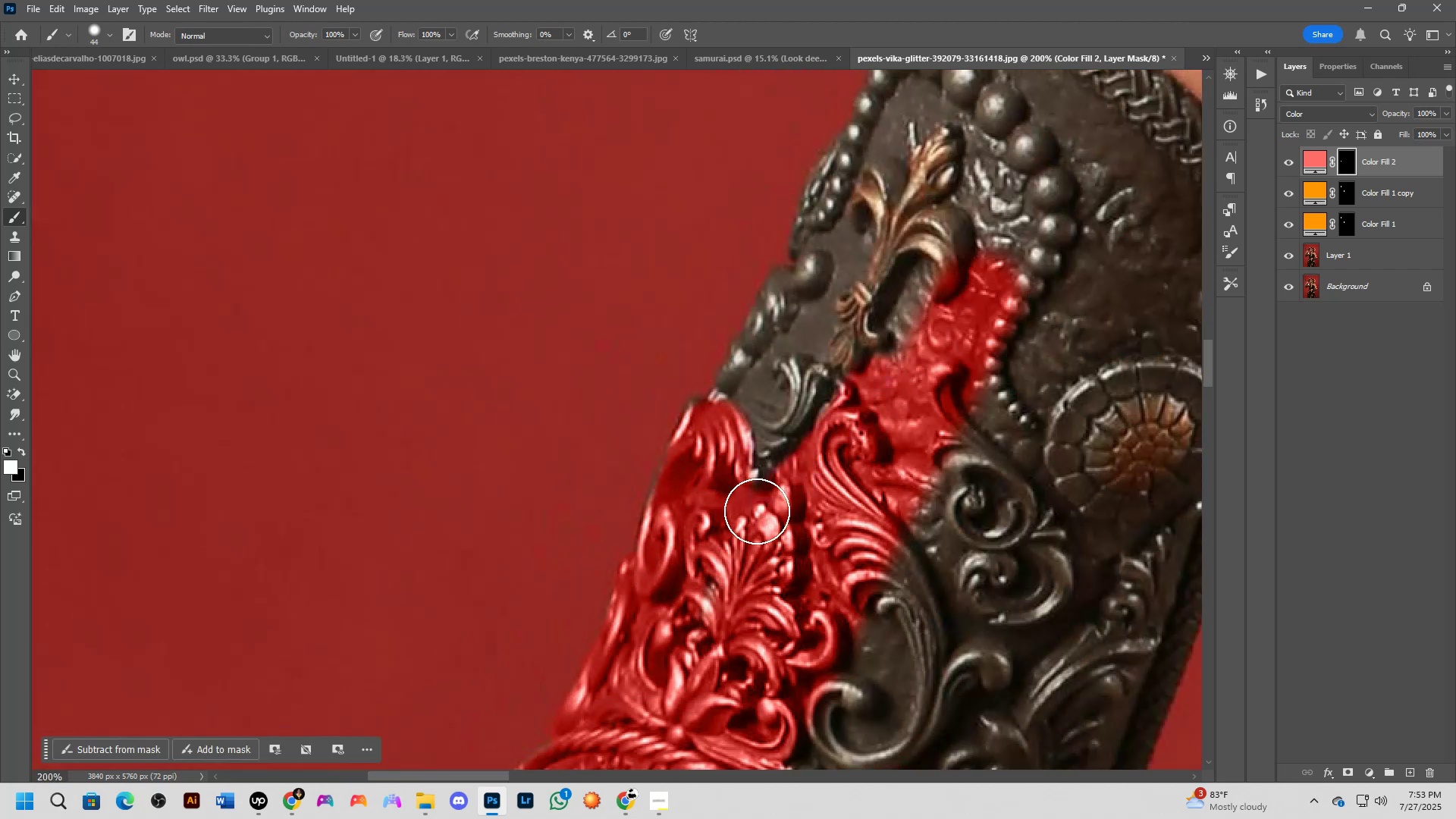 
hold_key(key=Space, duration=0.45)
 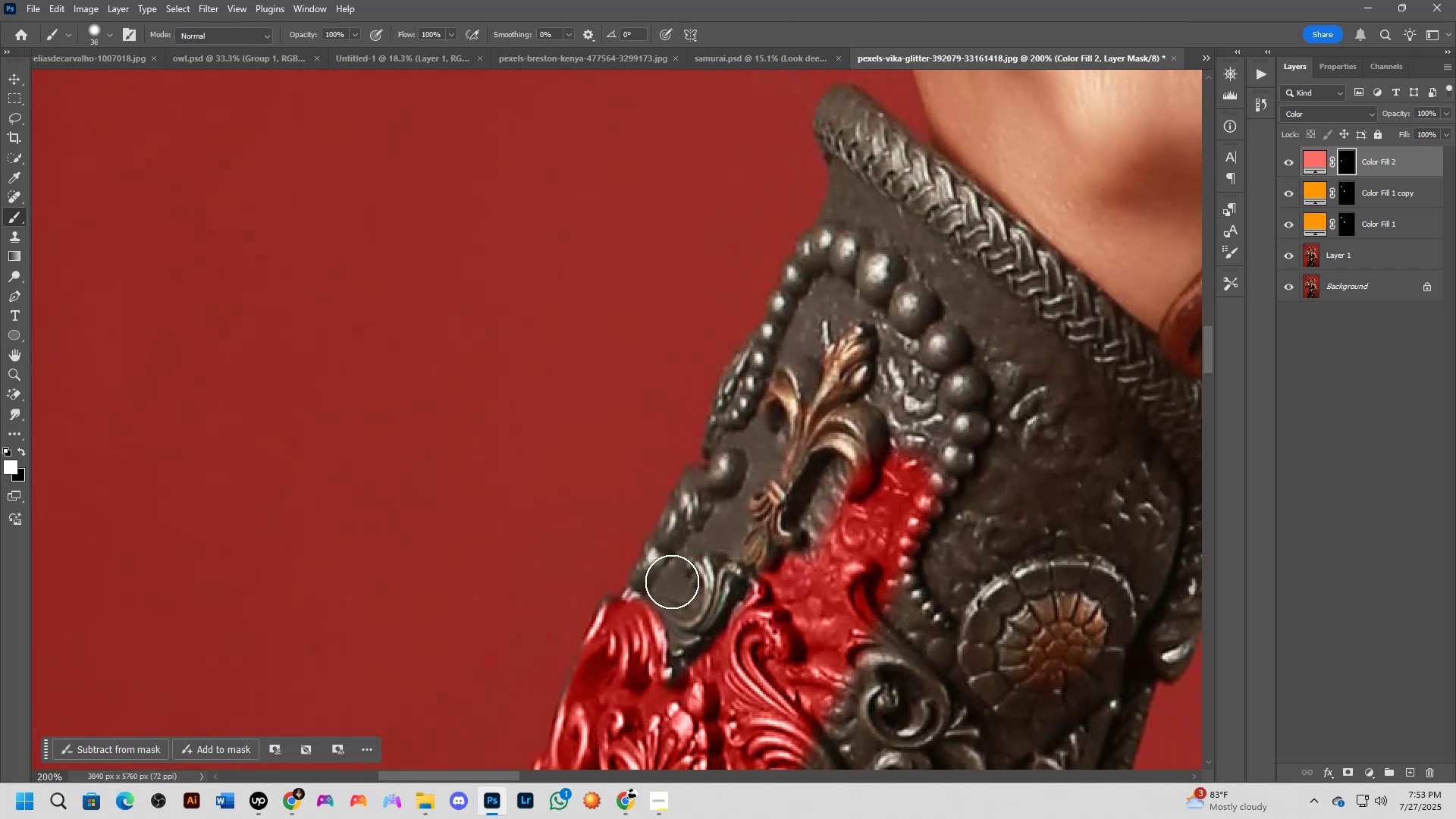 
left_click_drag(start_coordinate=[764, 442], to_coordinate=[678, 641])
 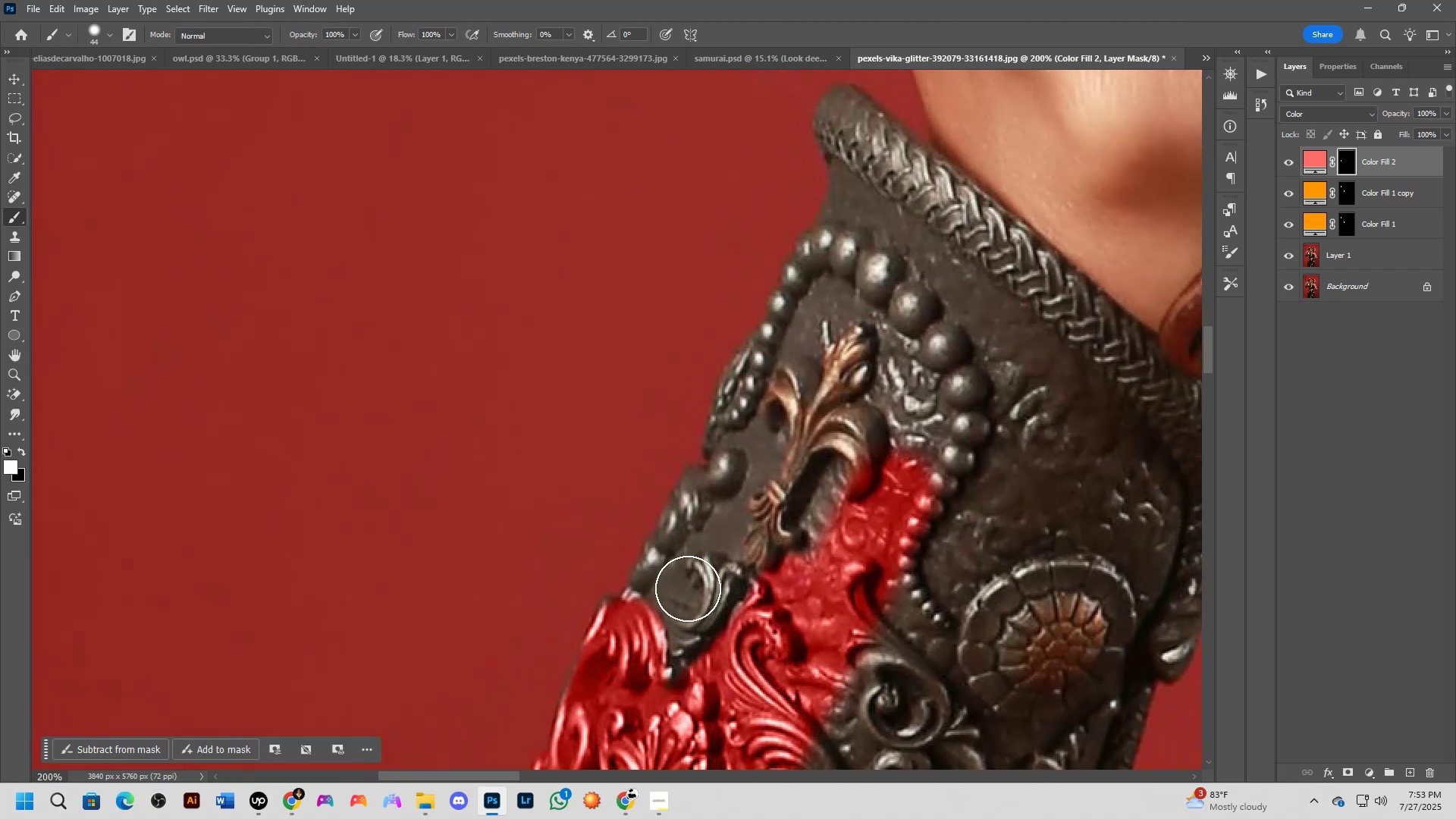 
key(Alt+AltLeft)
 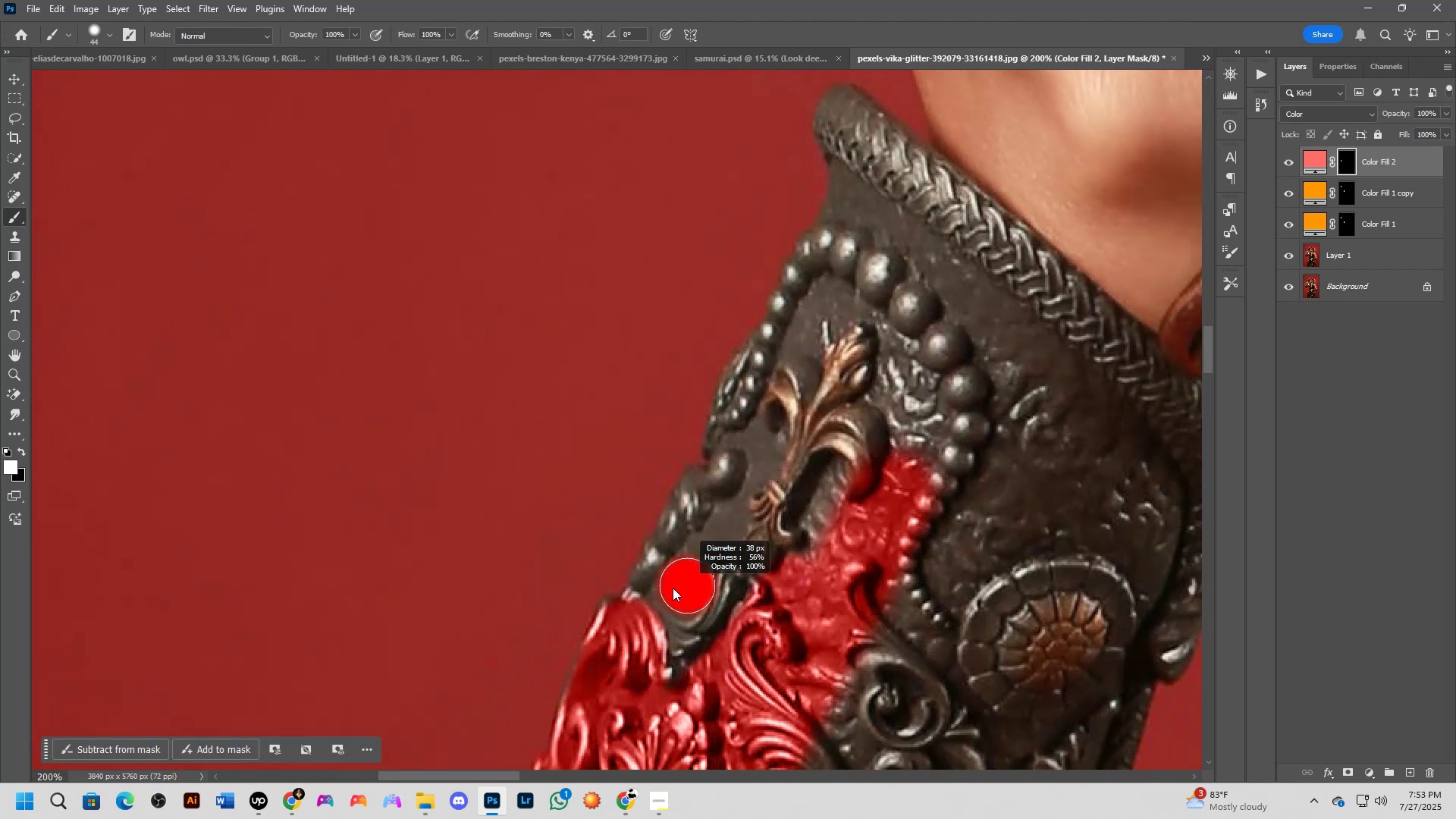 
key(Alt+AltLeft)
 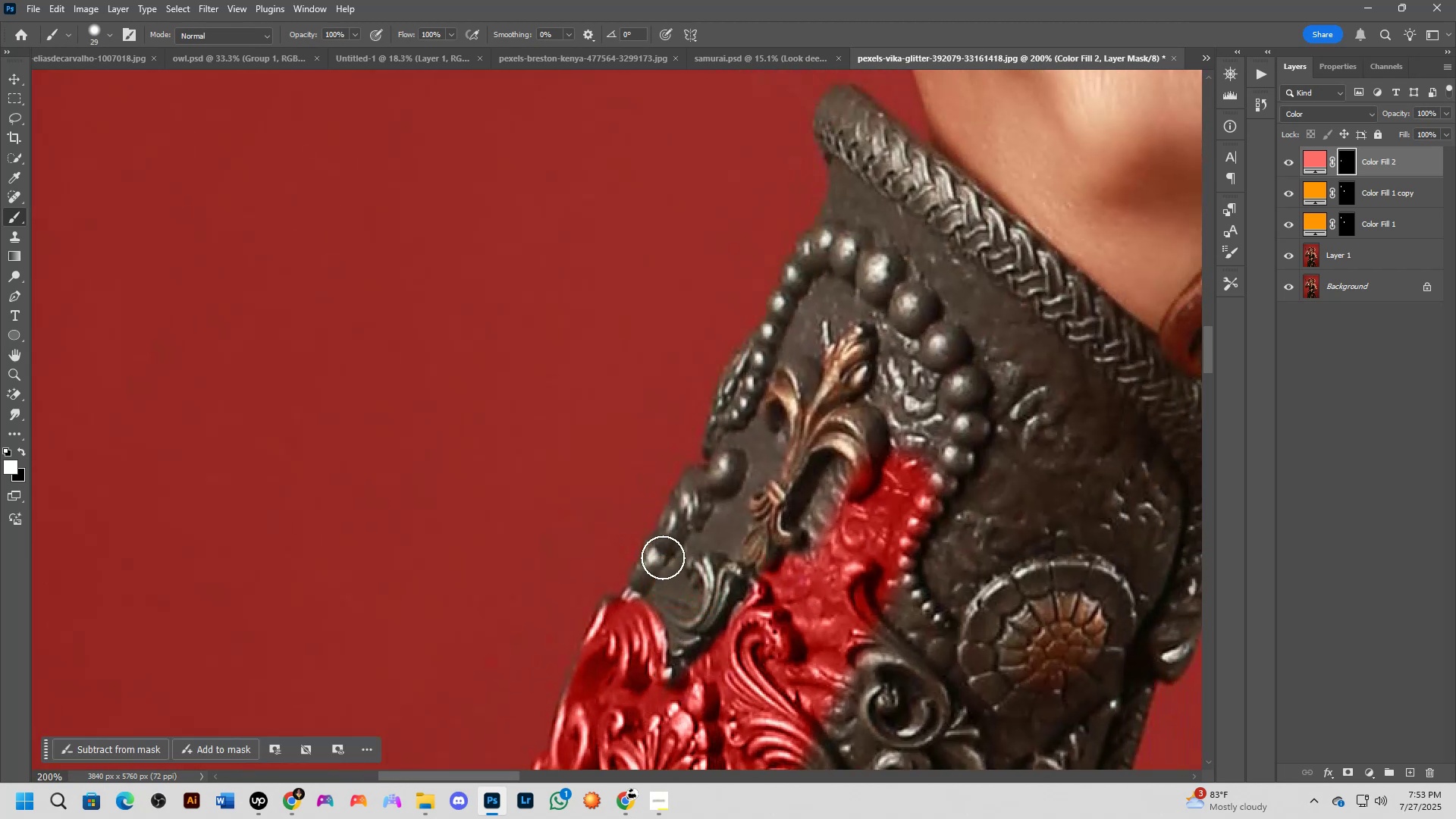 
left_click_drag(start_coordinate=[663, 554], to_coordinate=[648, 612])
 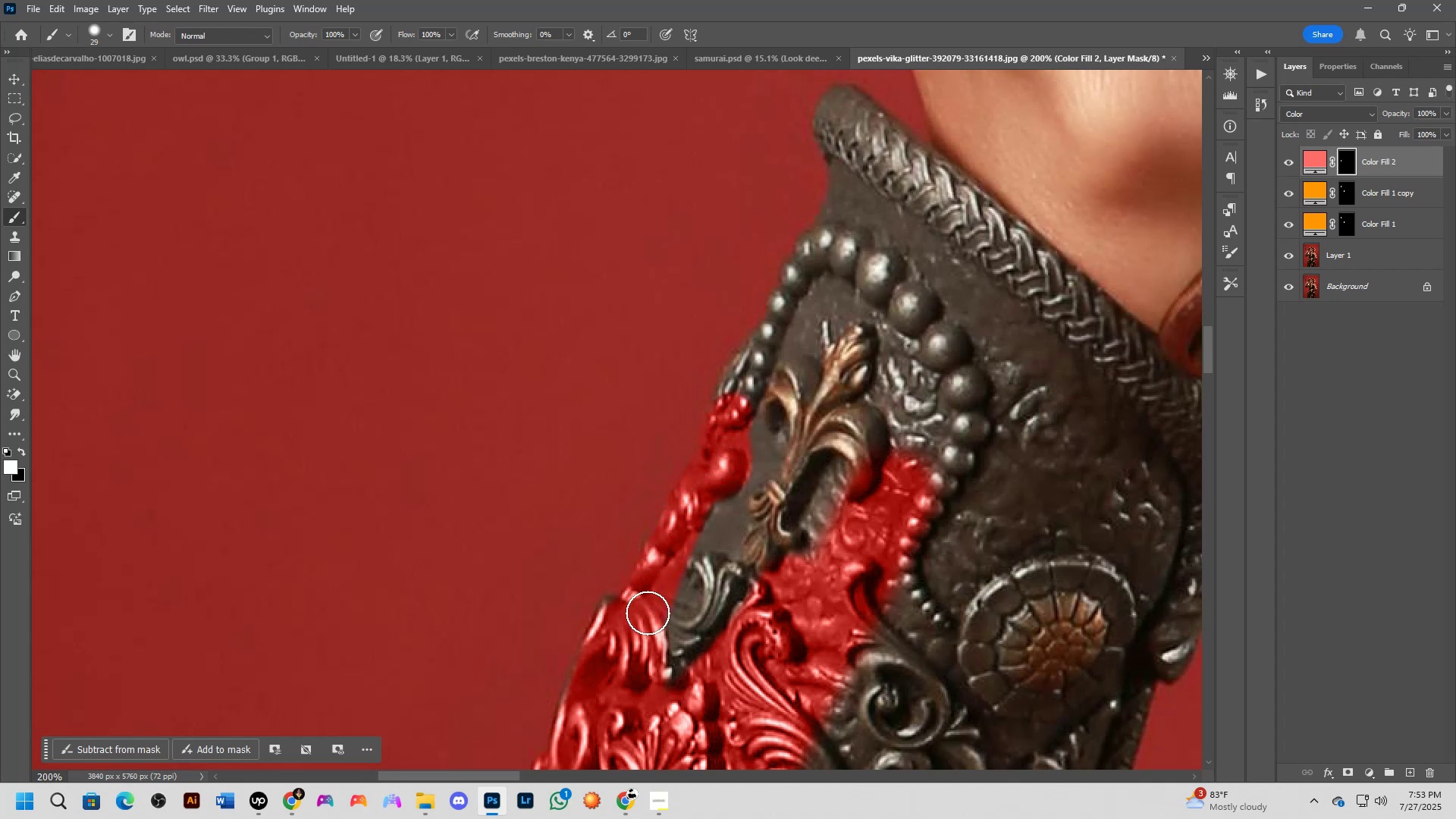 
key(Alt+AltLeft)
 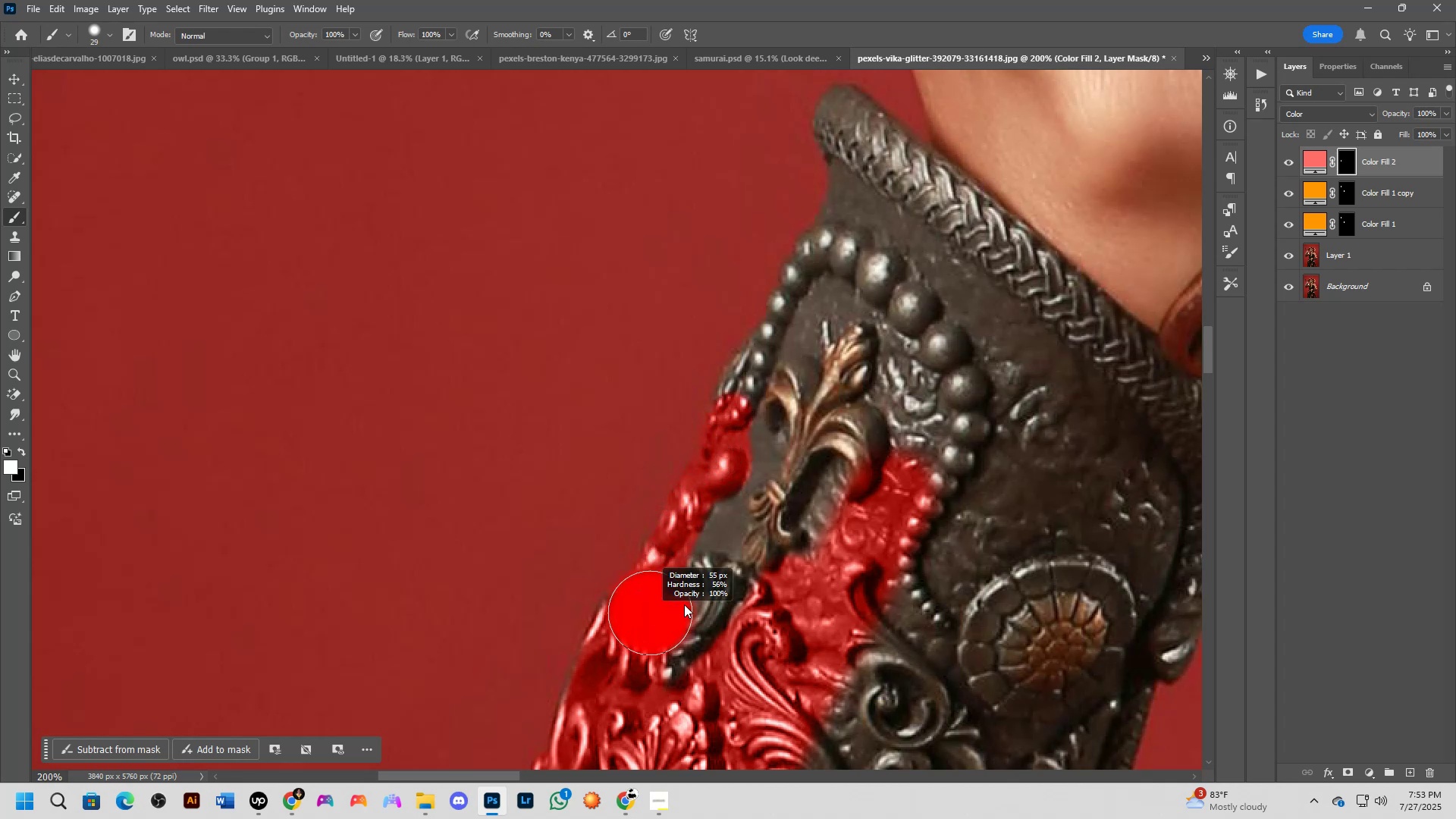 
left_click_drag(start_coordinate=[720, 551], to_coordinate=[764, 400])
 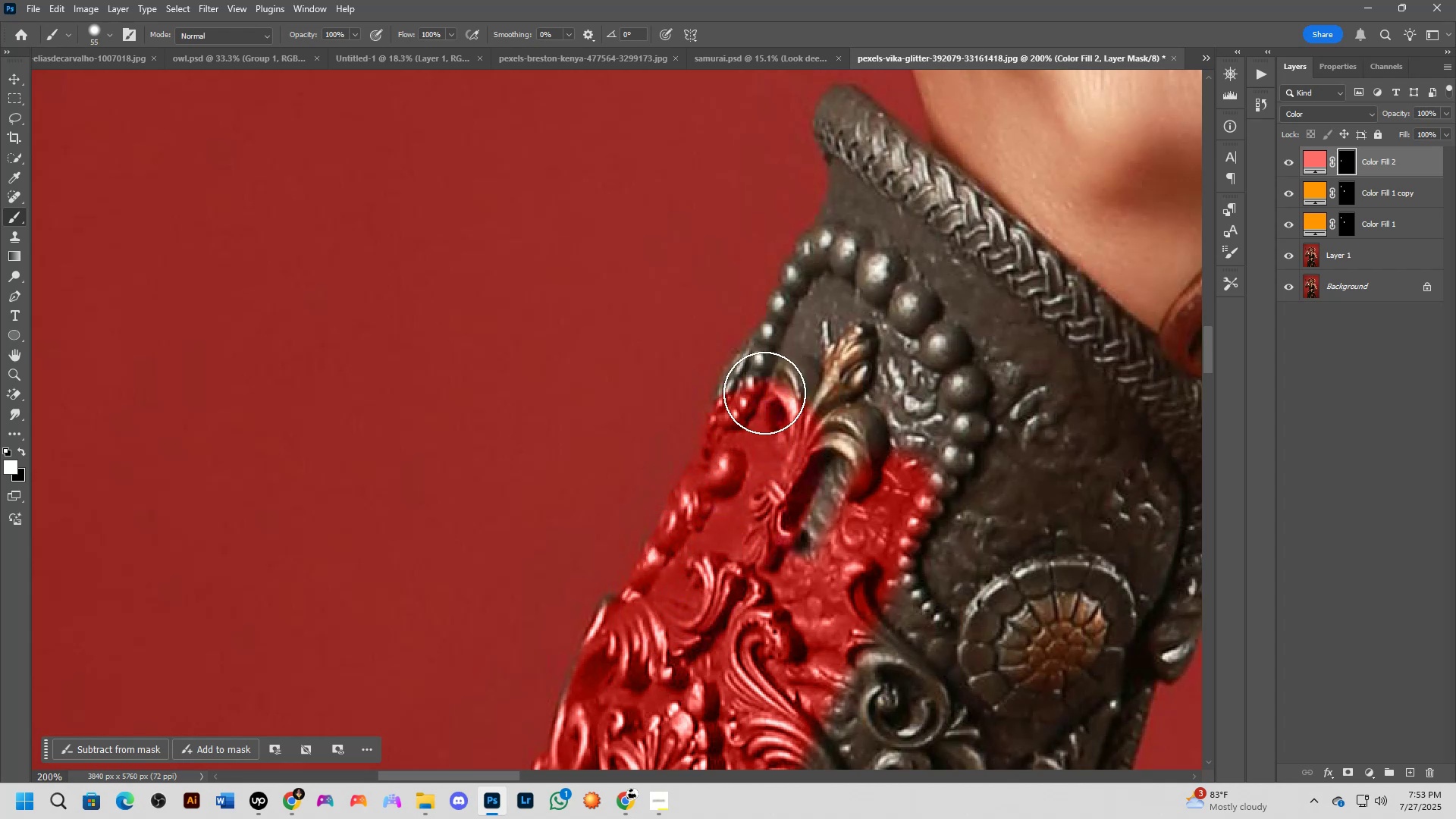 
hold_key(key=Space, duration=0.51)
 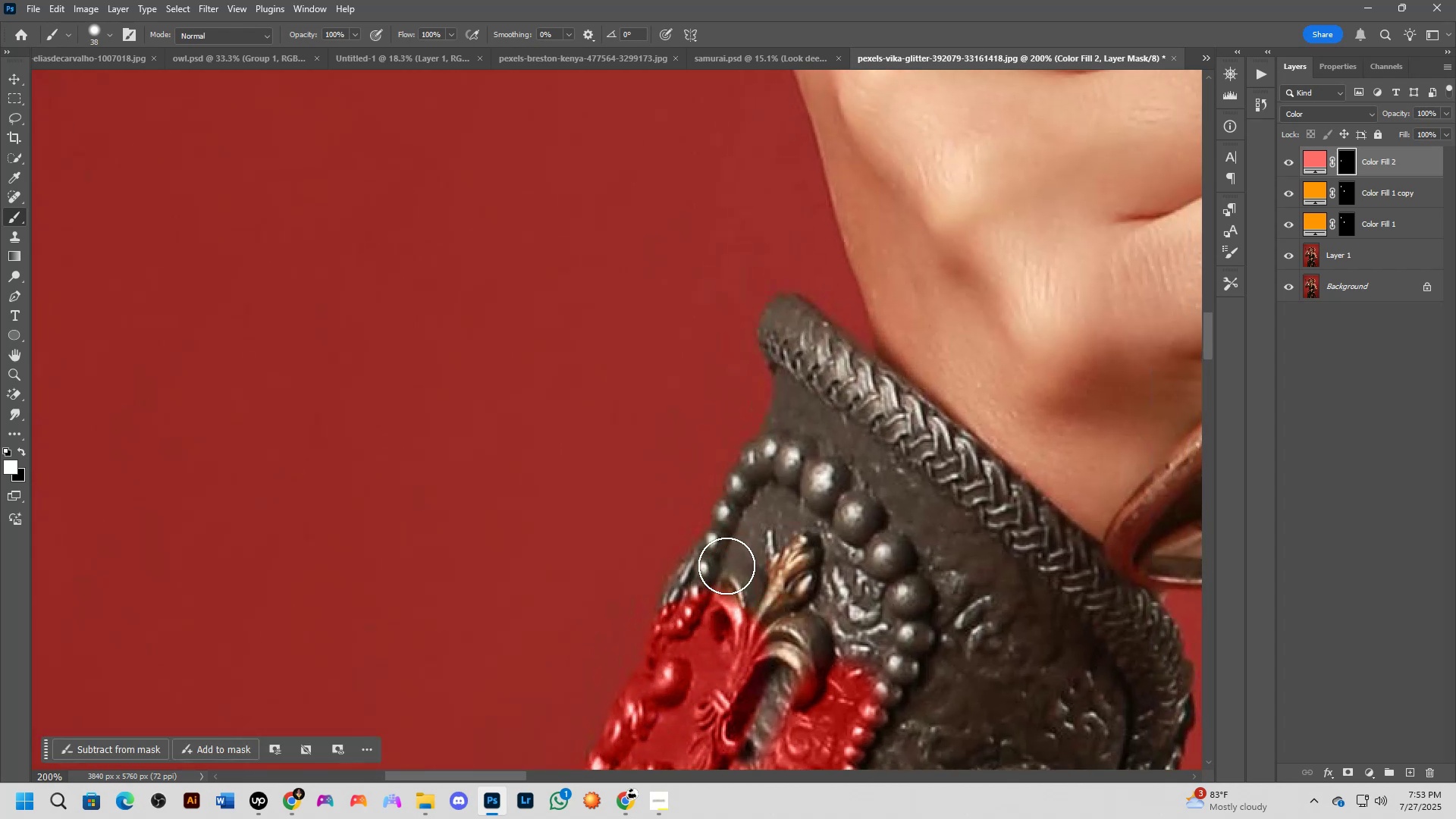 
left_click_drag(start_coordinate=[763, 378], to_coordinate=[708, 588])
 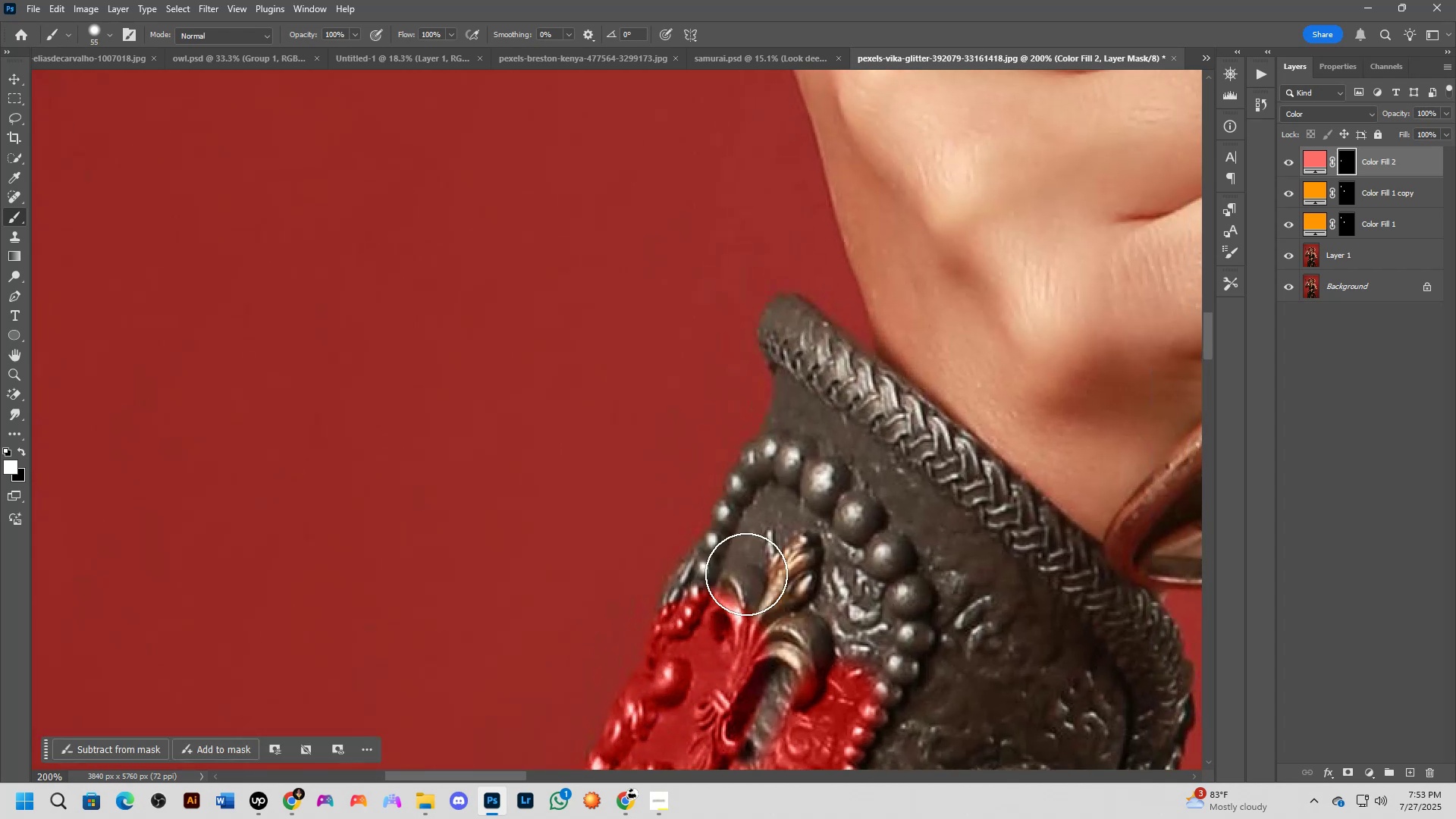 
key(Alt+AltLeft)
 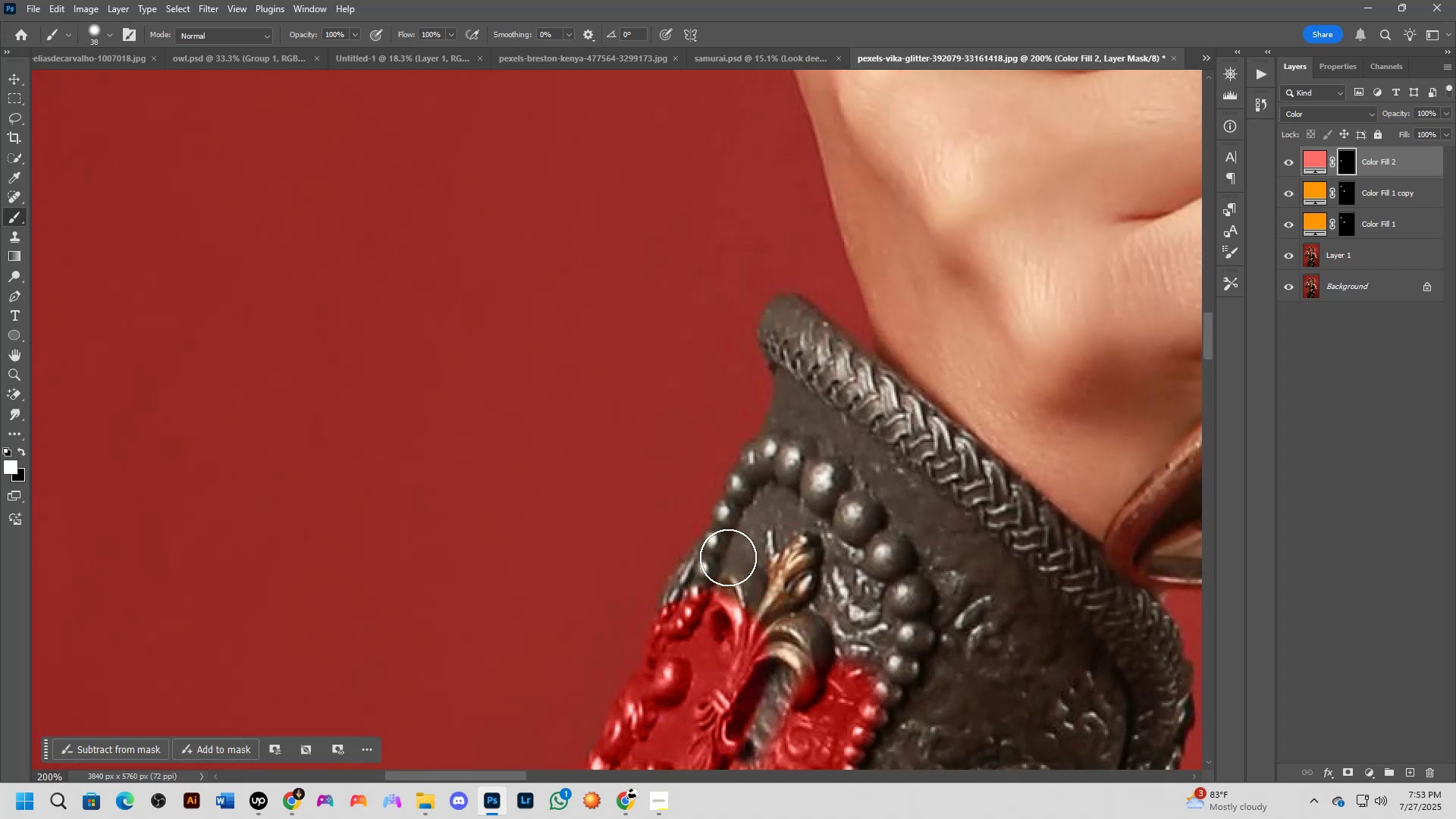 
left_click_drag(start_coordinate=[730, 552], to_coordinate=[803, 414])
 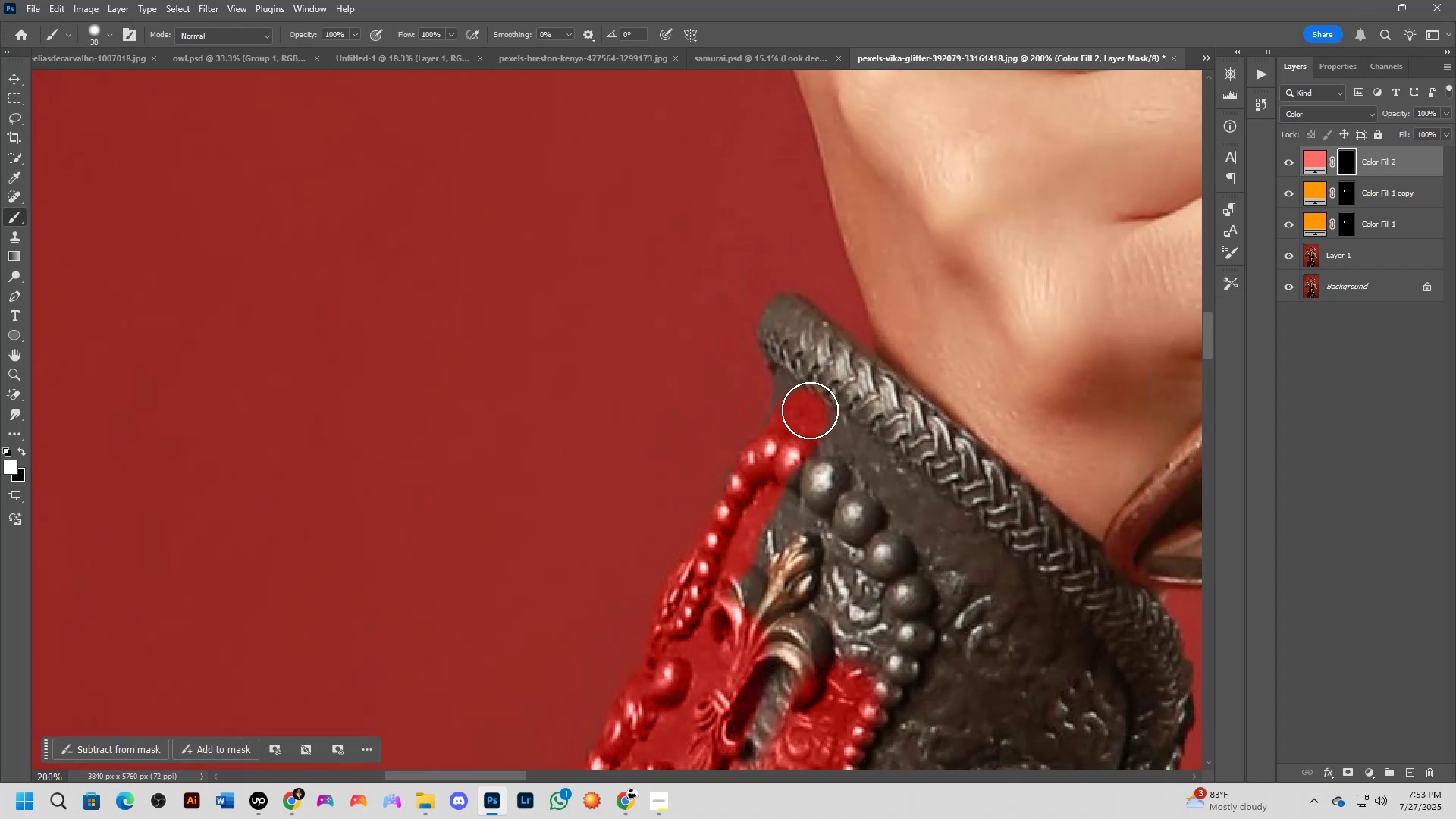 
hold_key(key=AltLeft, duration=0.36)
 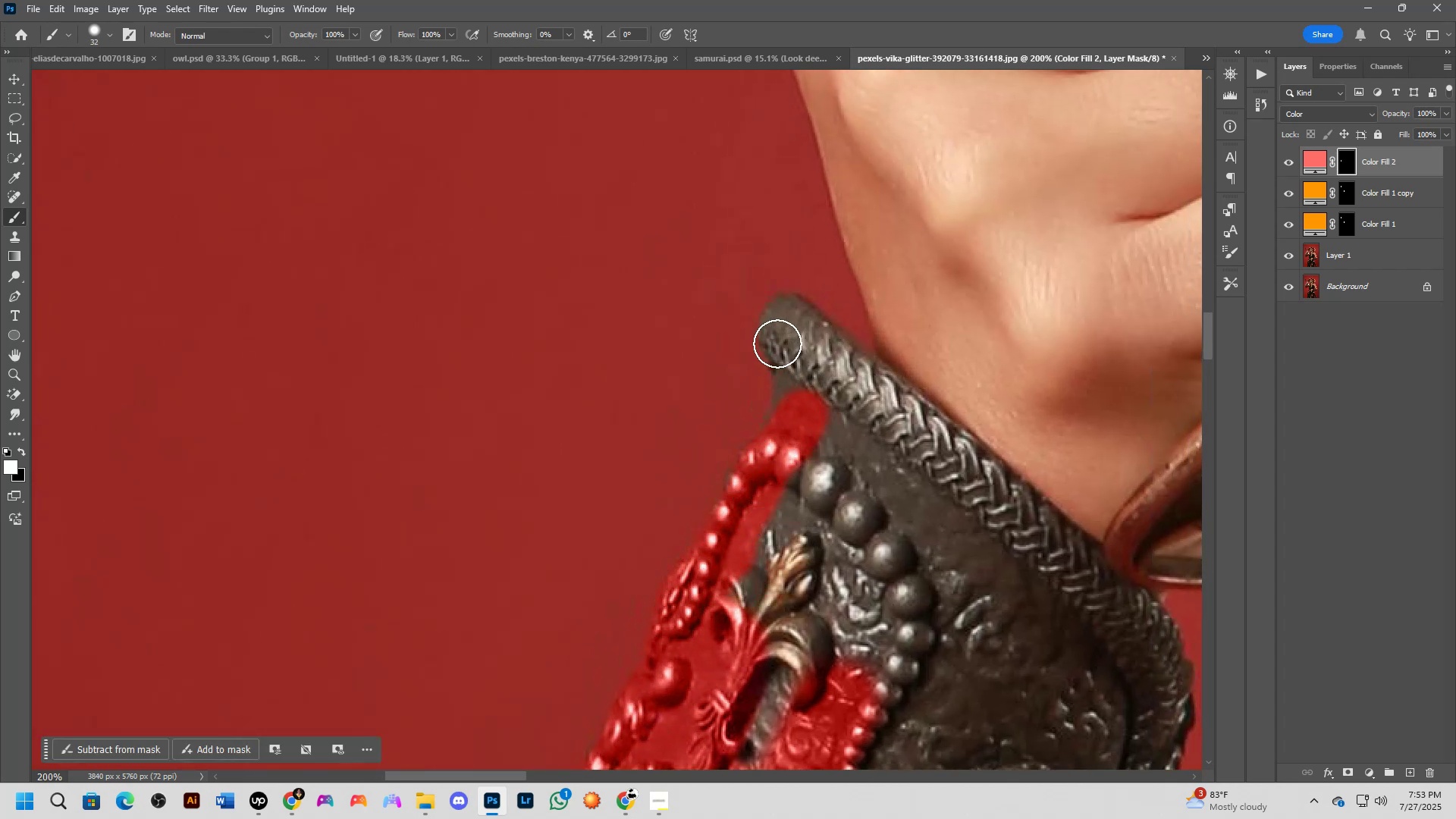 
left_click_drag(start_coordinate=[784, 337], to_coordinate=[780, 466])
 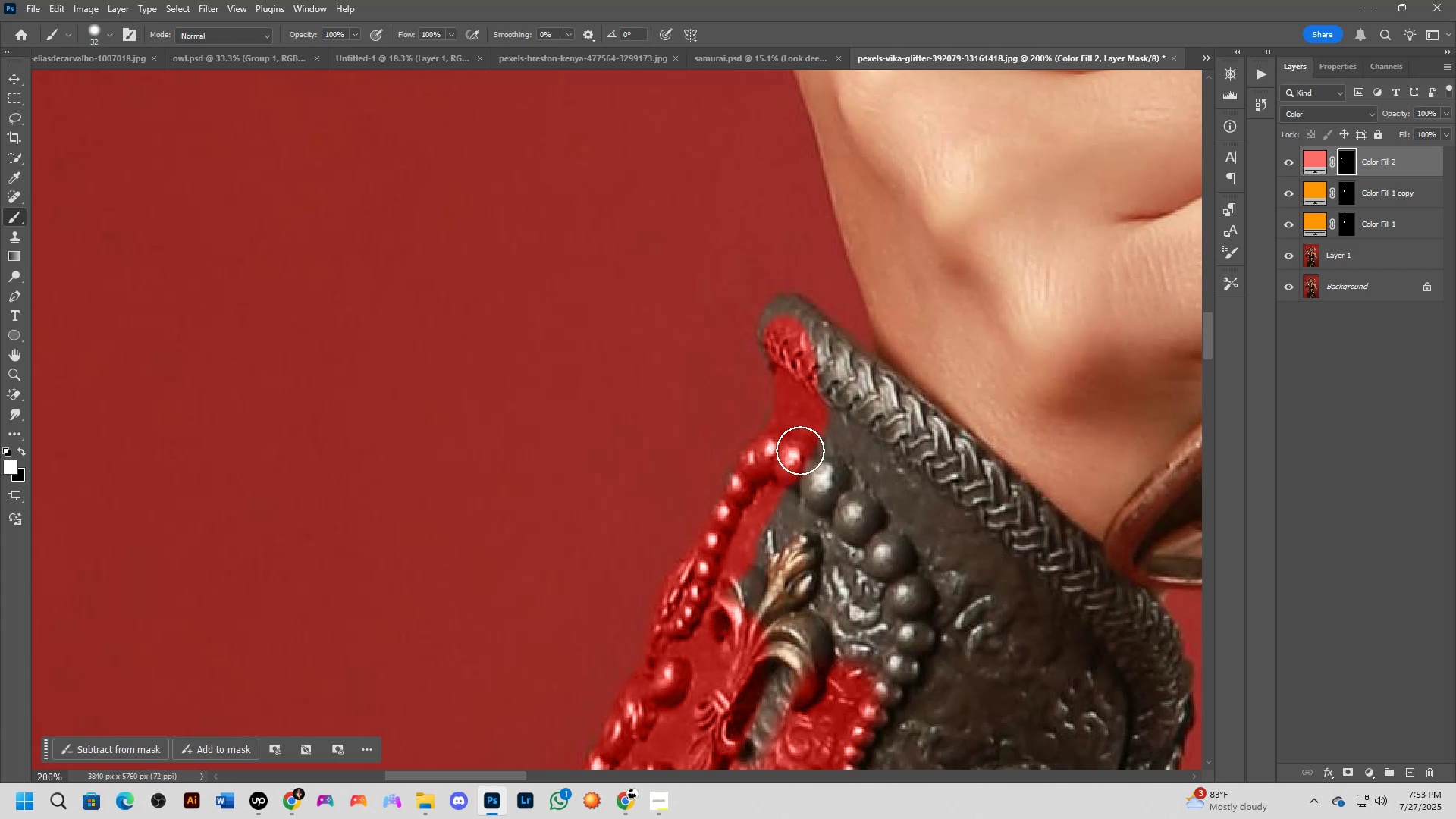 
hold_key(key=Space, duration=0.47)
 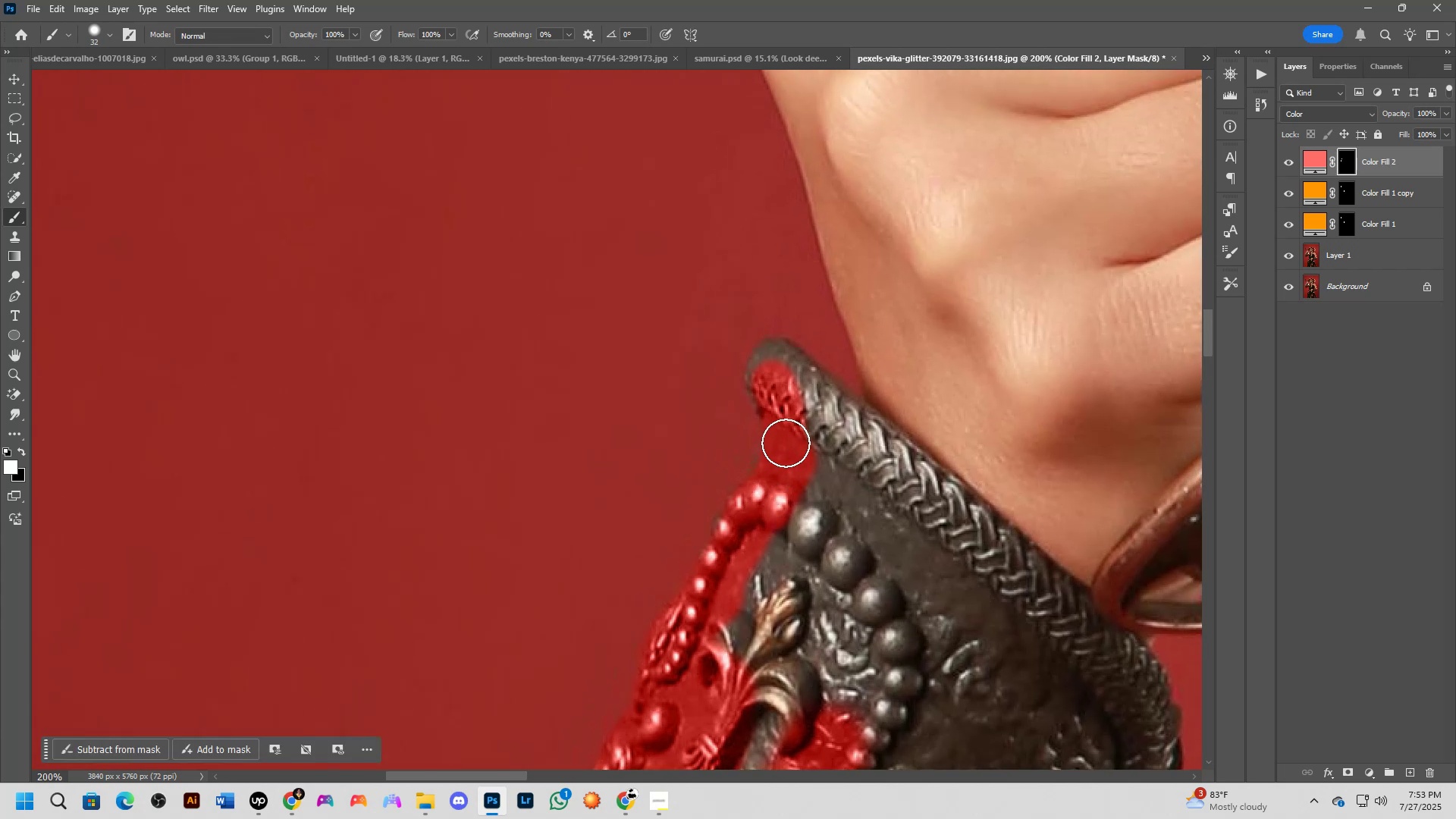 
left_click_drag(start_coordinate=[803, 419], to_coordinate=[791, 464])
 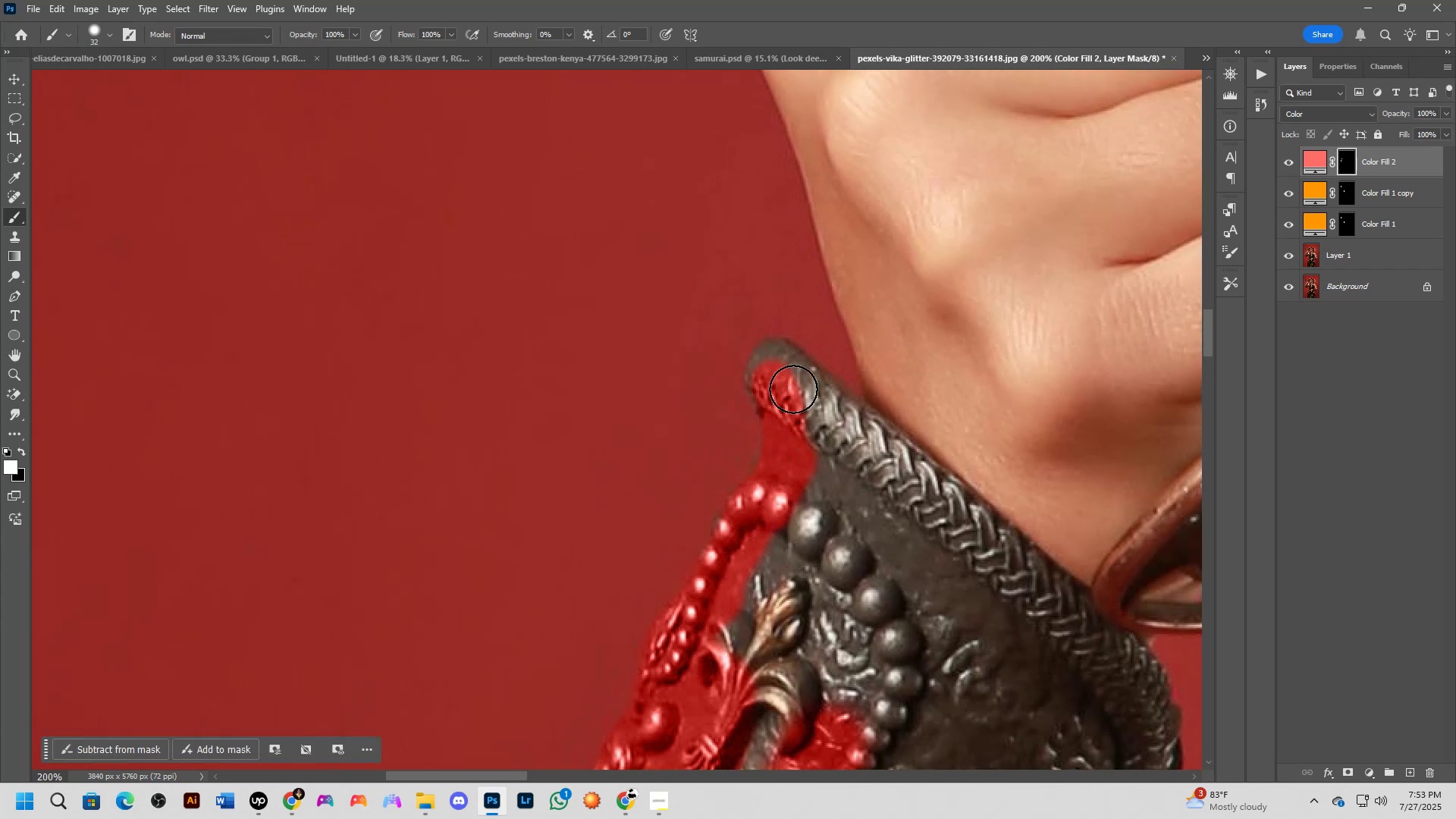 
key(Alt+AltLeft)
 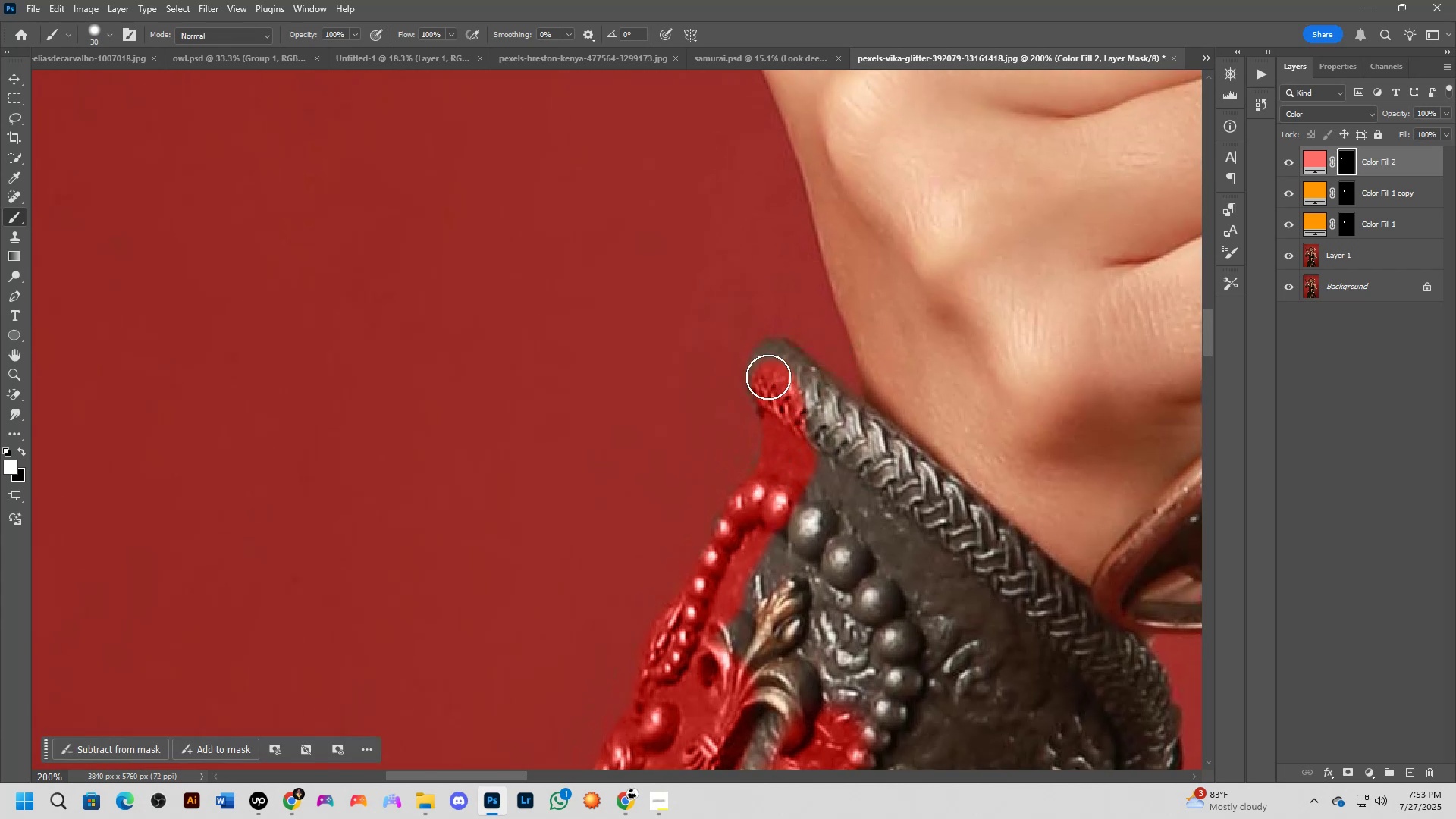 
scroll: coordinate [765, 378], scroll_direction: up, amount: 4.0
 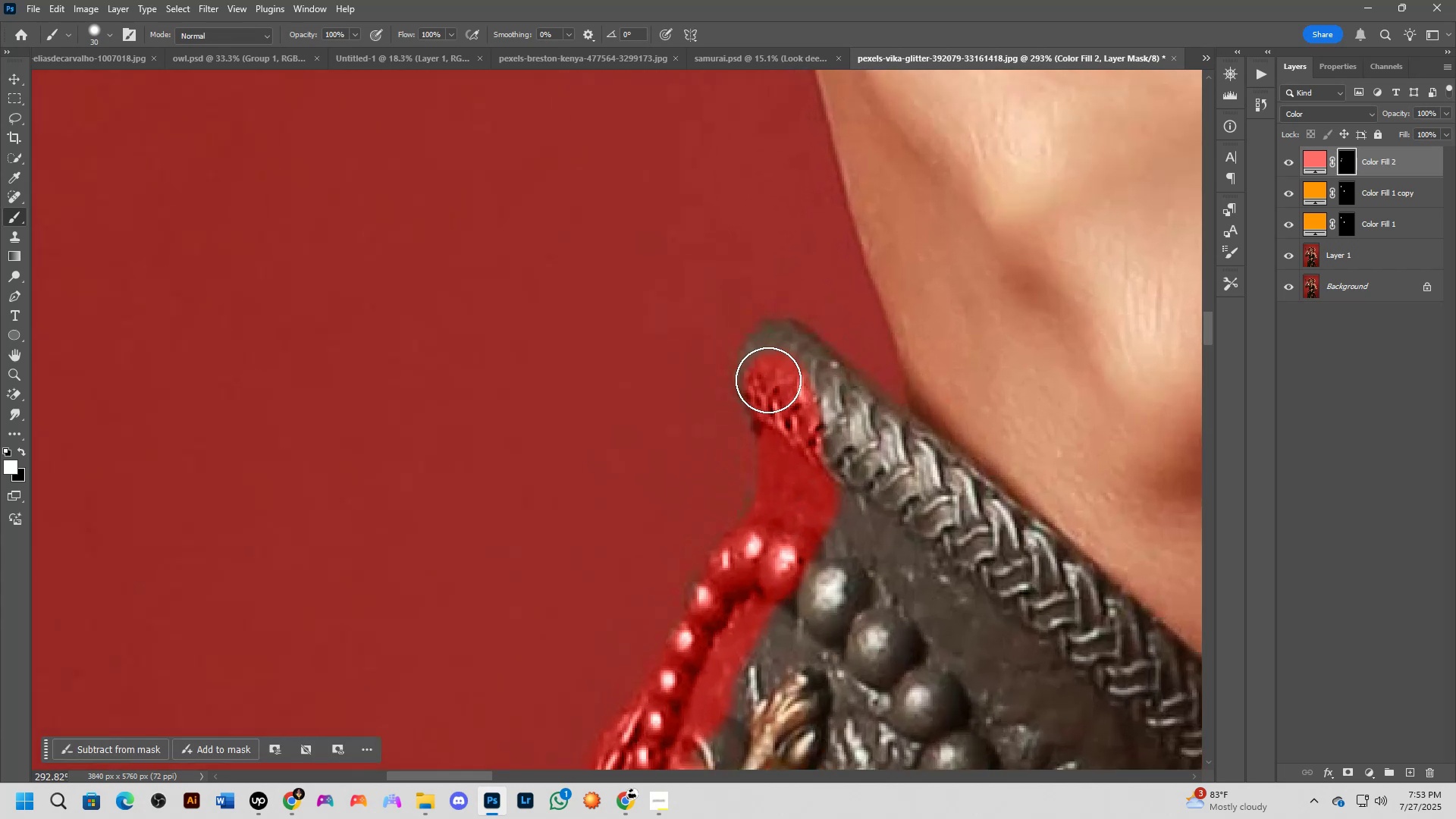 
key(Alt+AltLeft)
 